 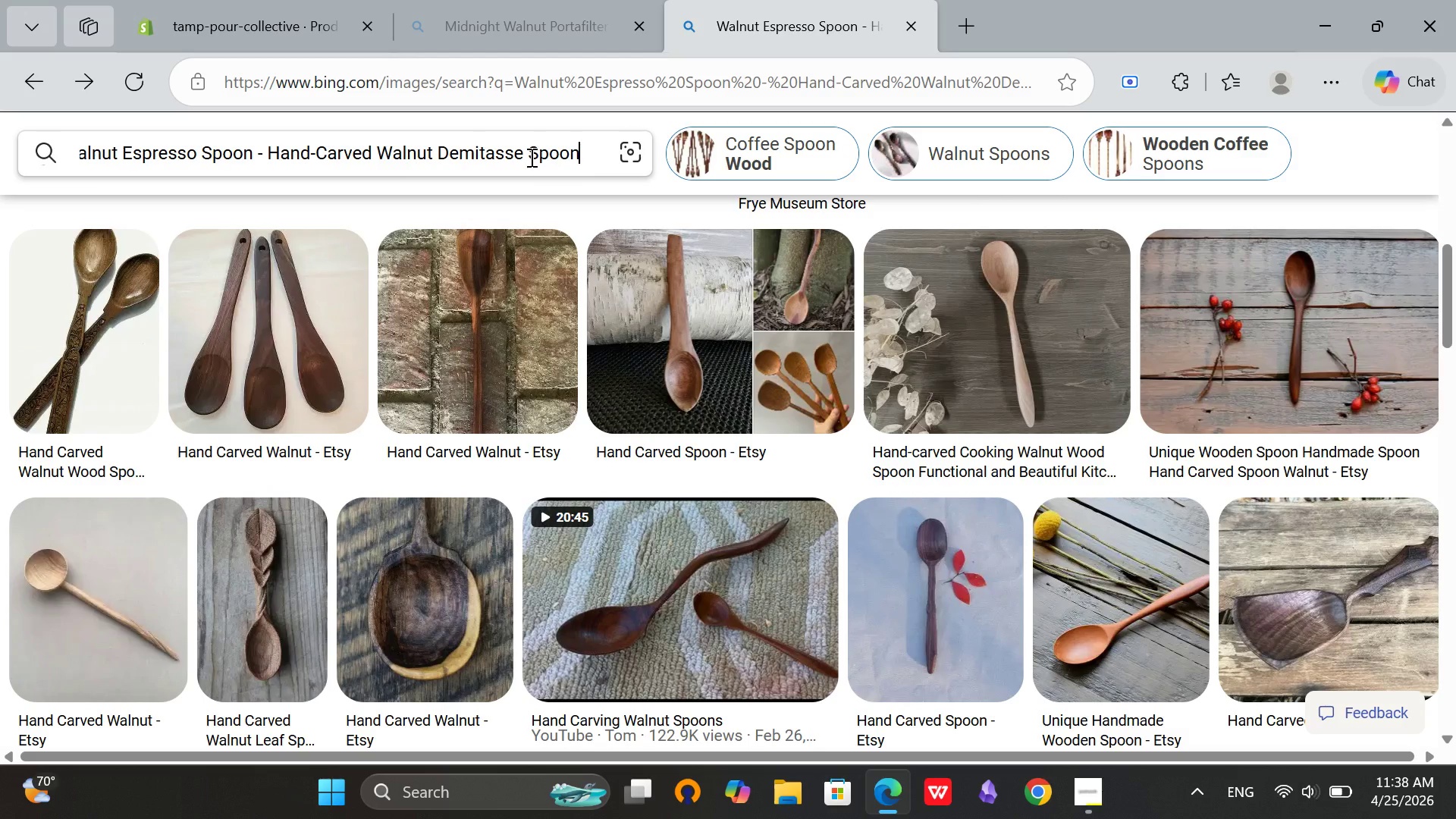 
key(Enter)
 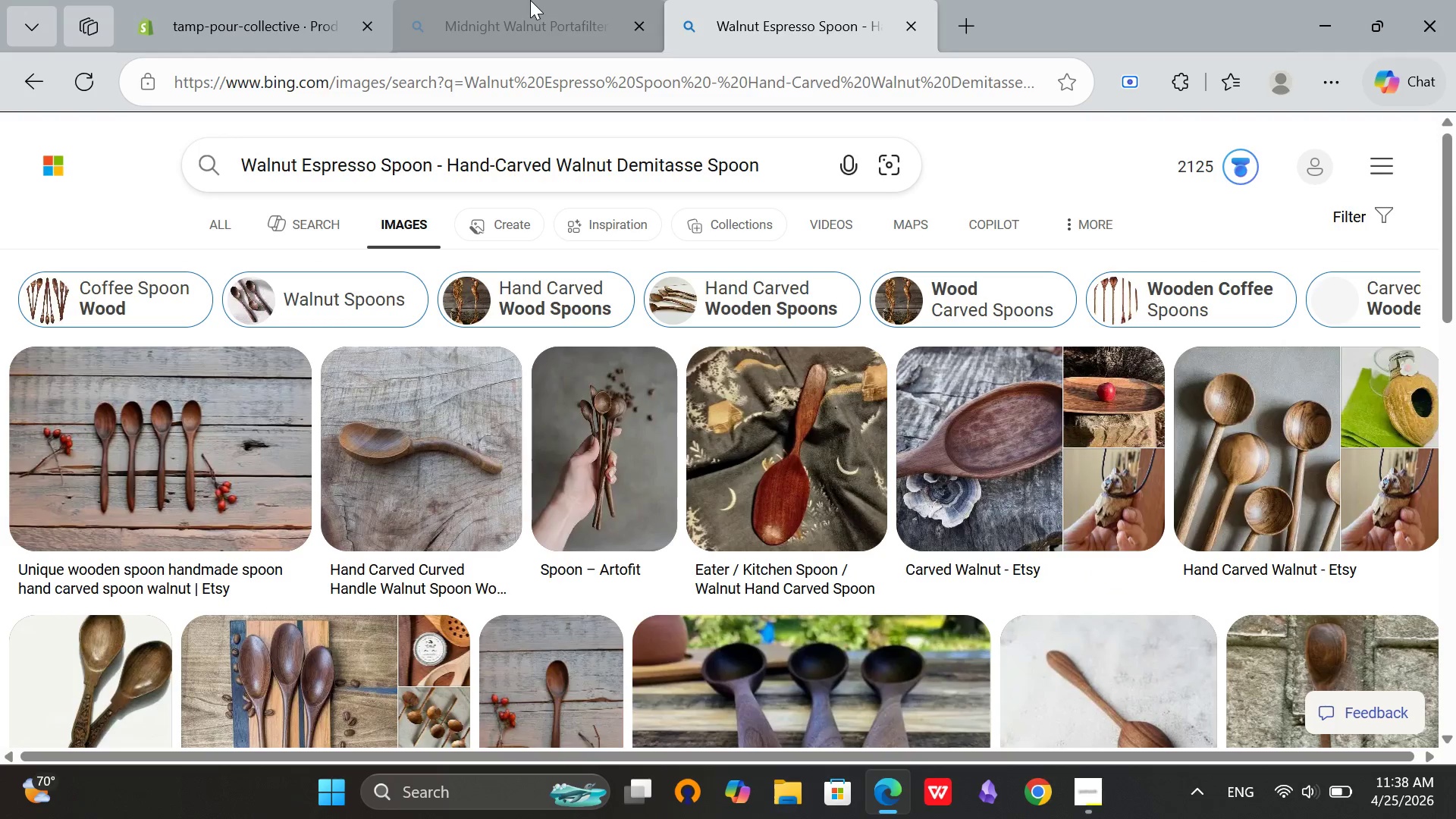 
left_click([530, 0])
 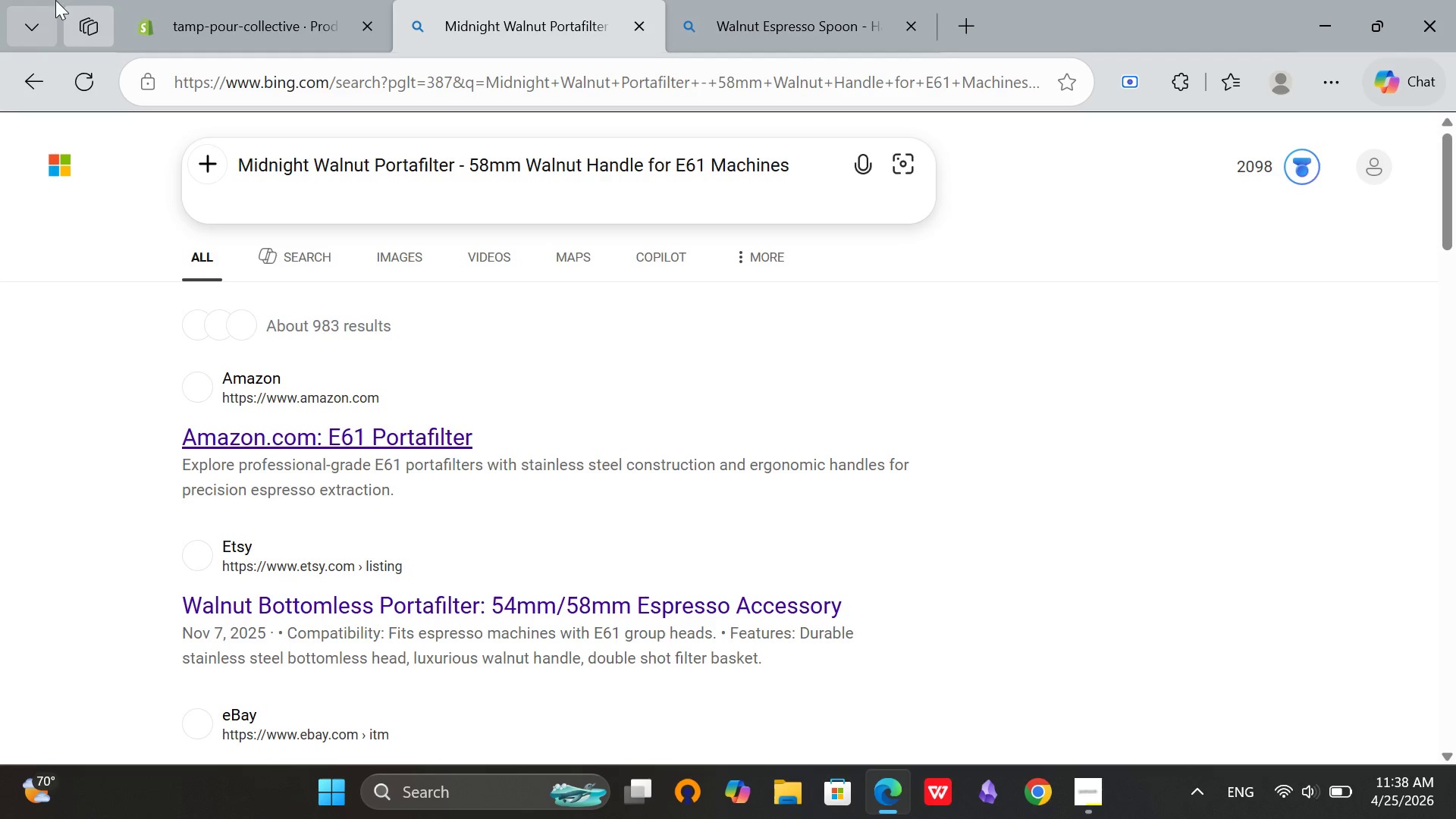 
left_click([174, 0])
 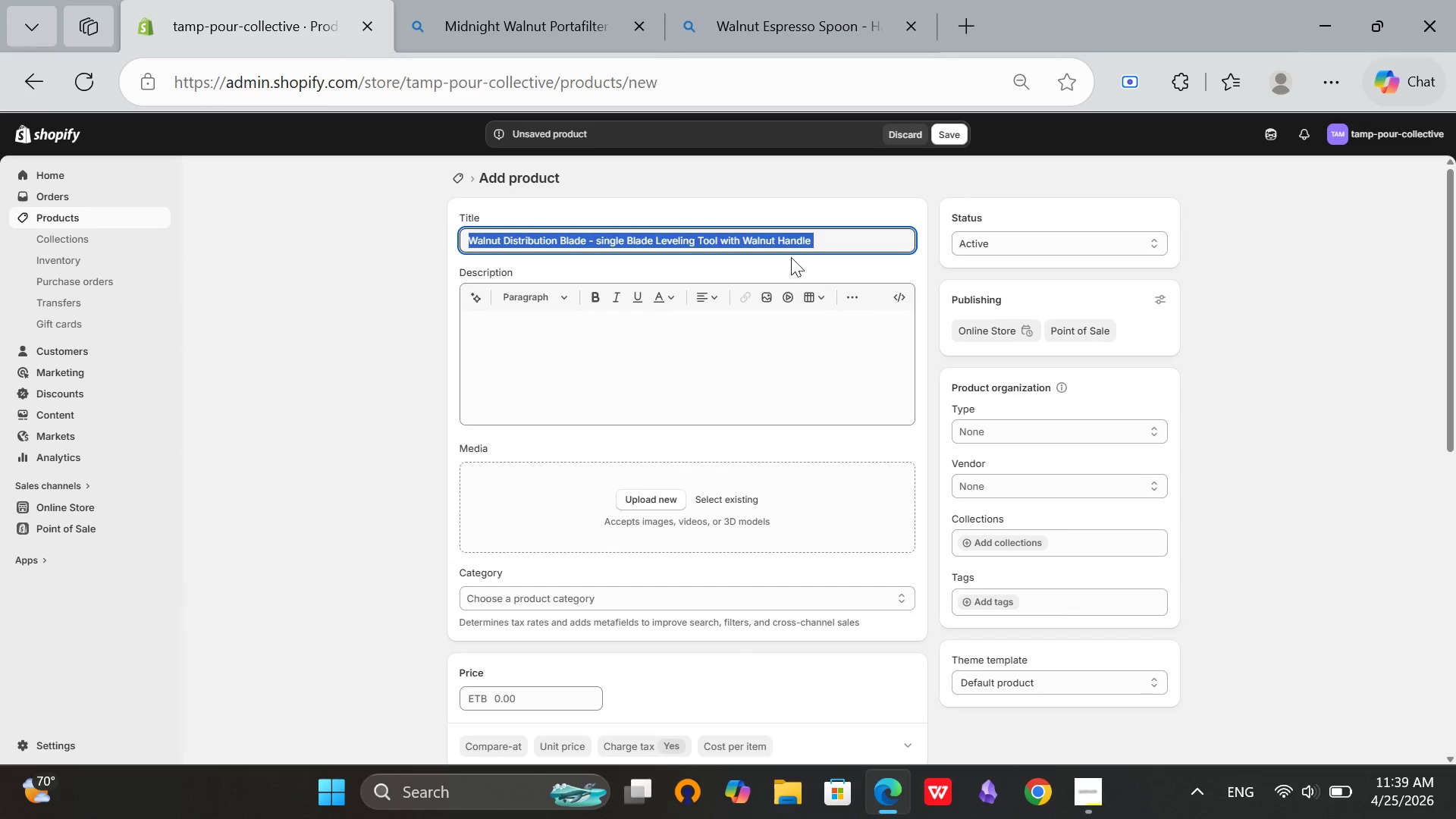 
left_click([814, 241])
 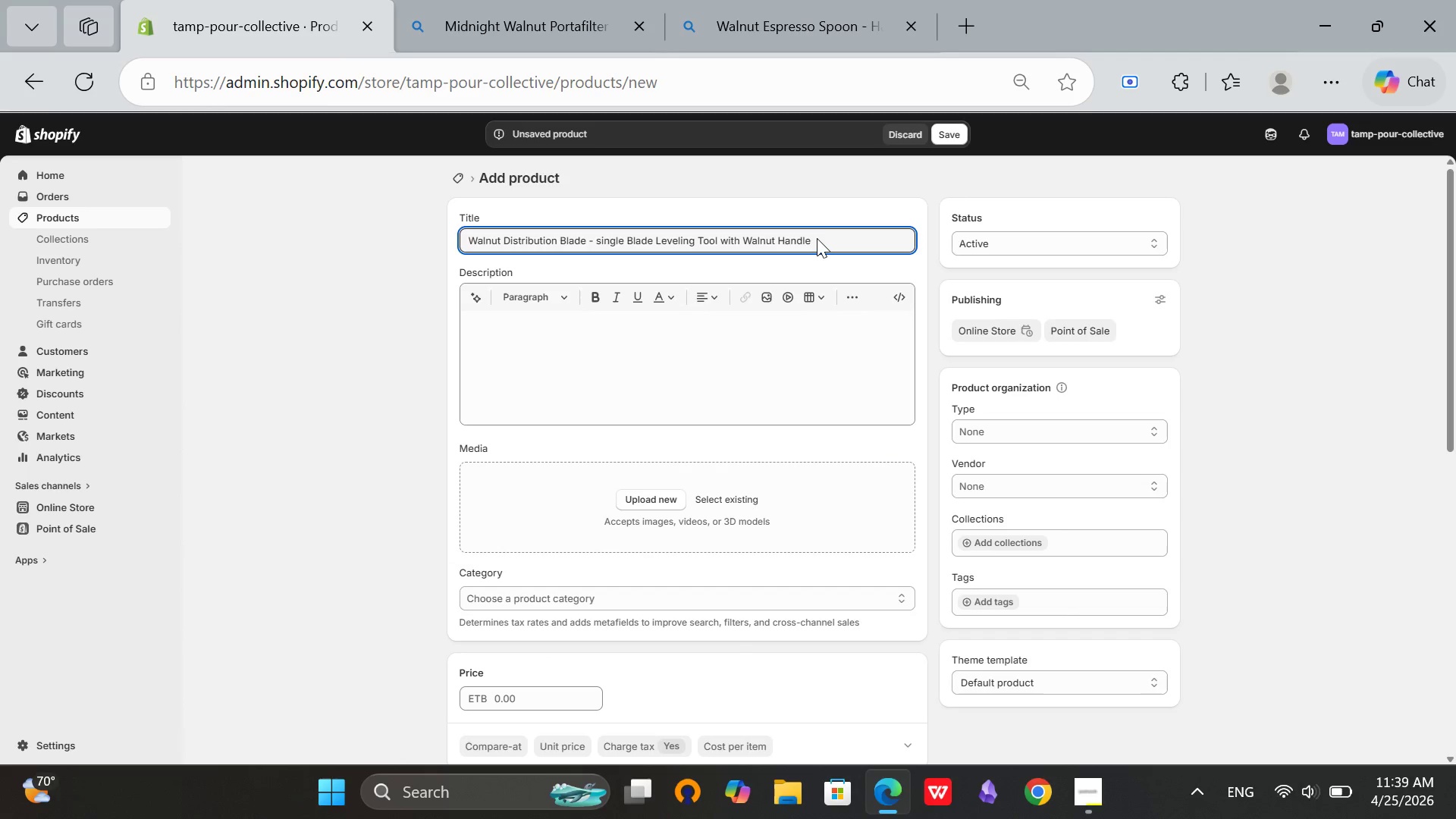 
key(Control+A)
 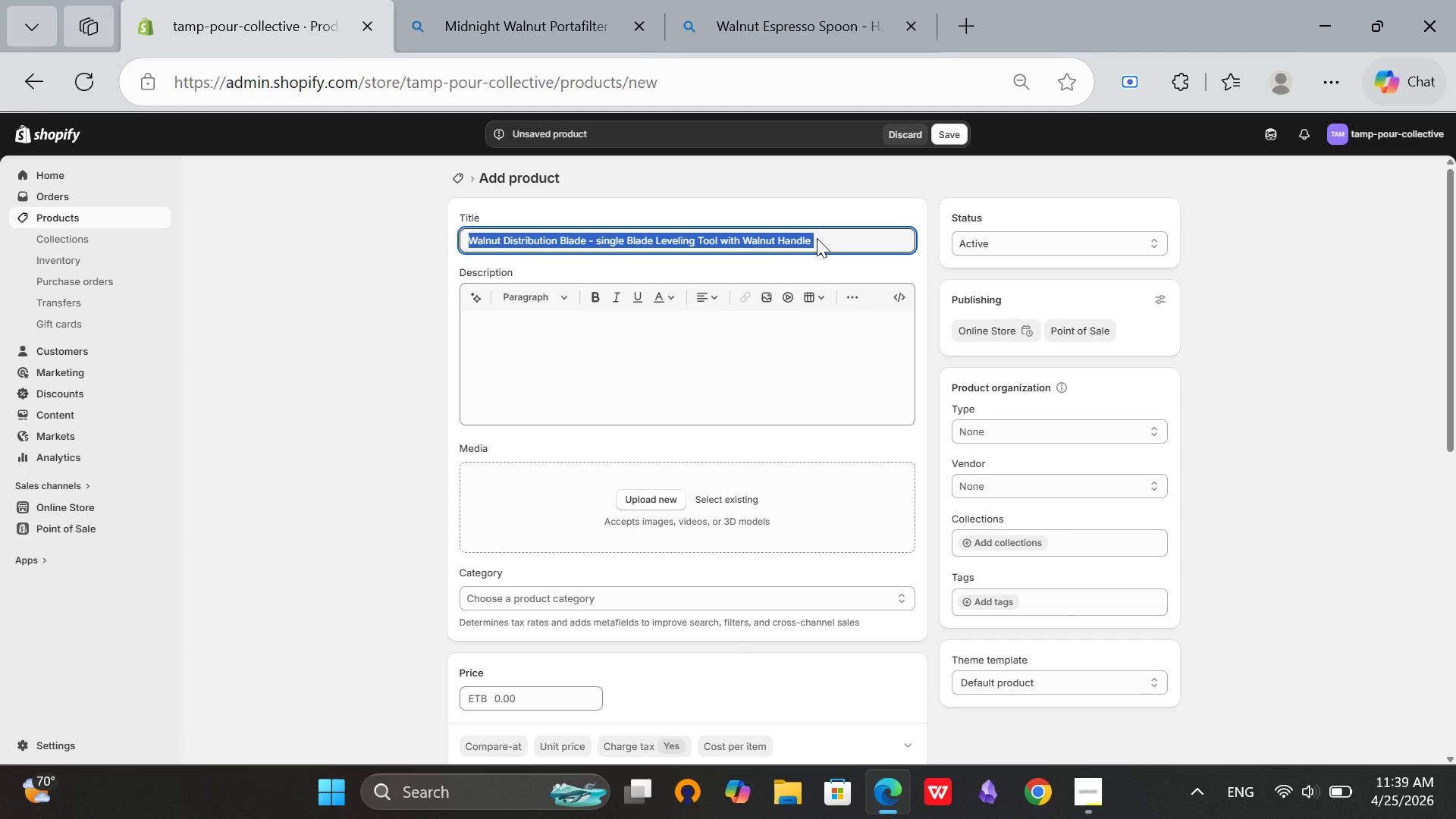 
key(Control+C)
 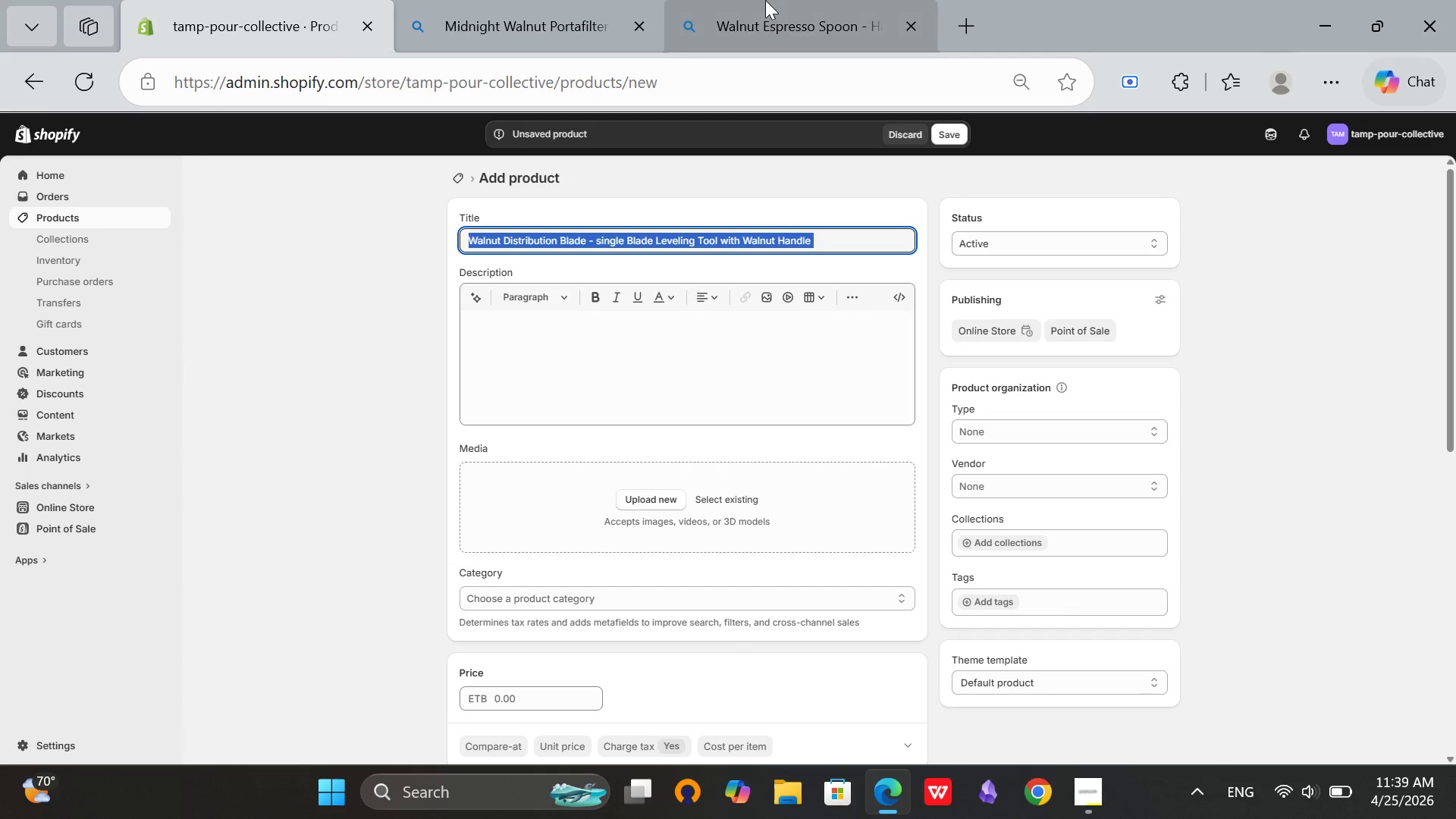 
left_click([765, 0])
 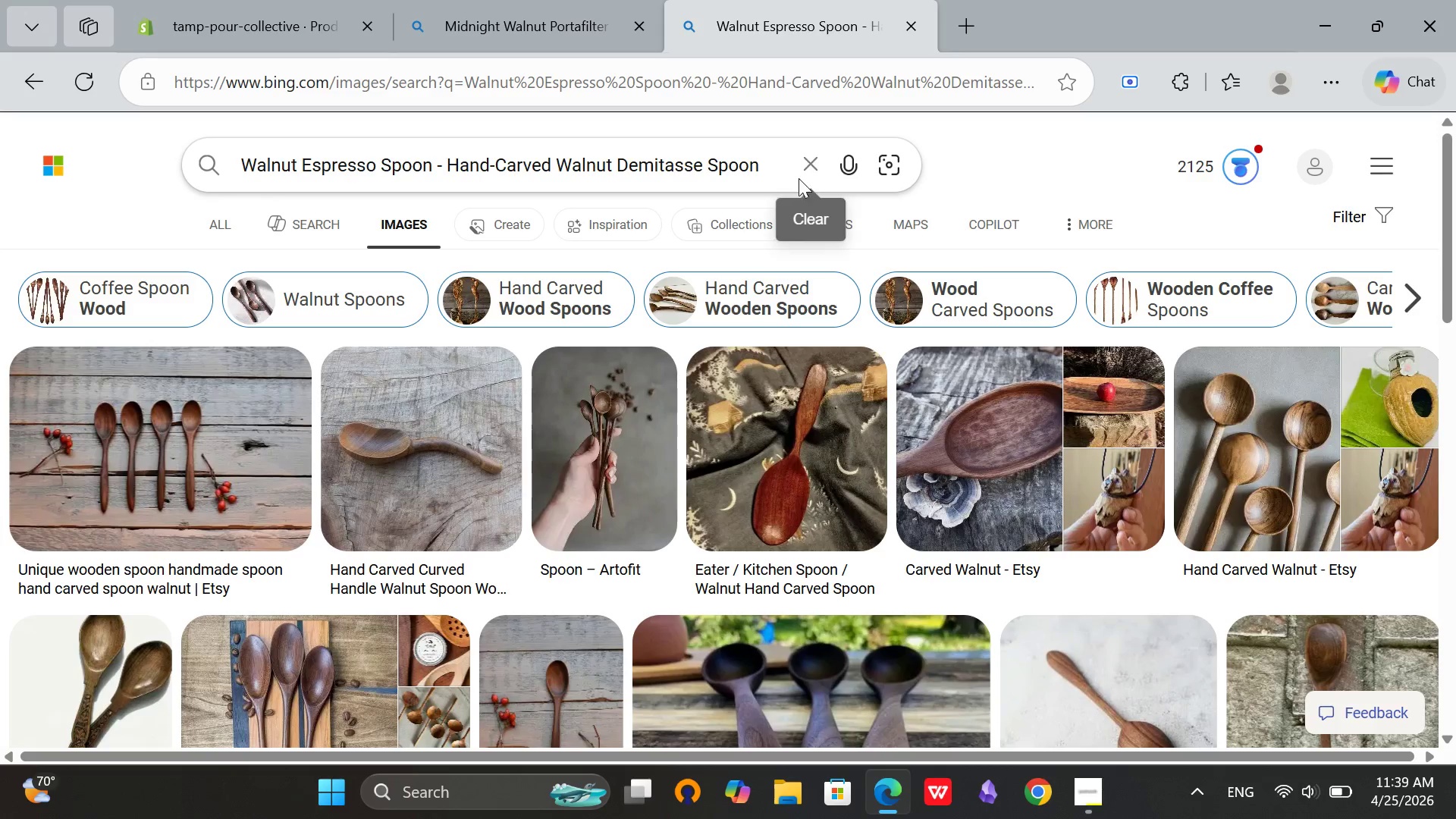 
left_click([802, 178])
 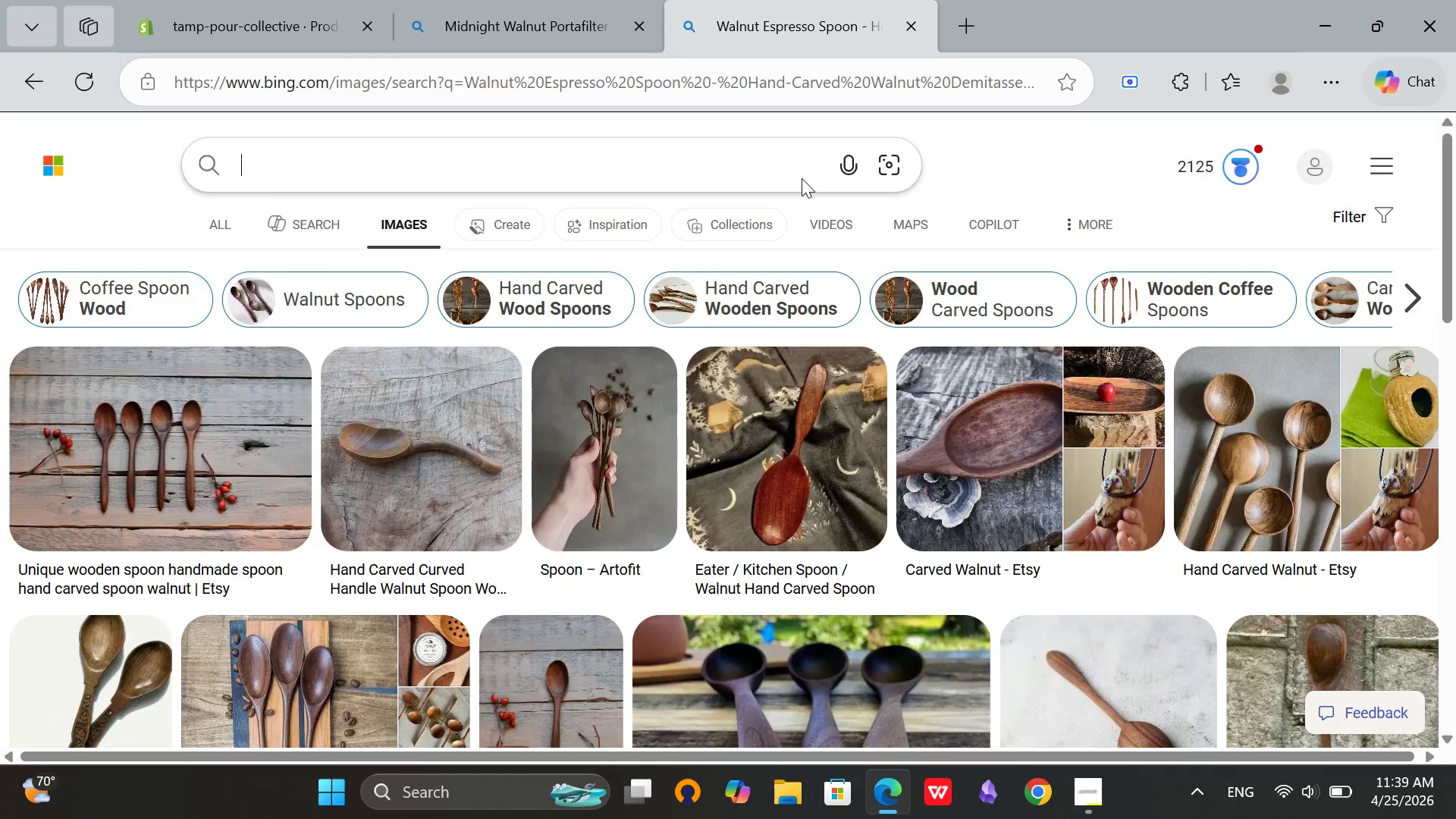 
key(Control+V)
 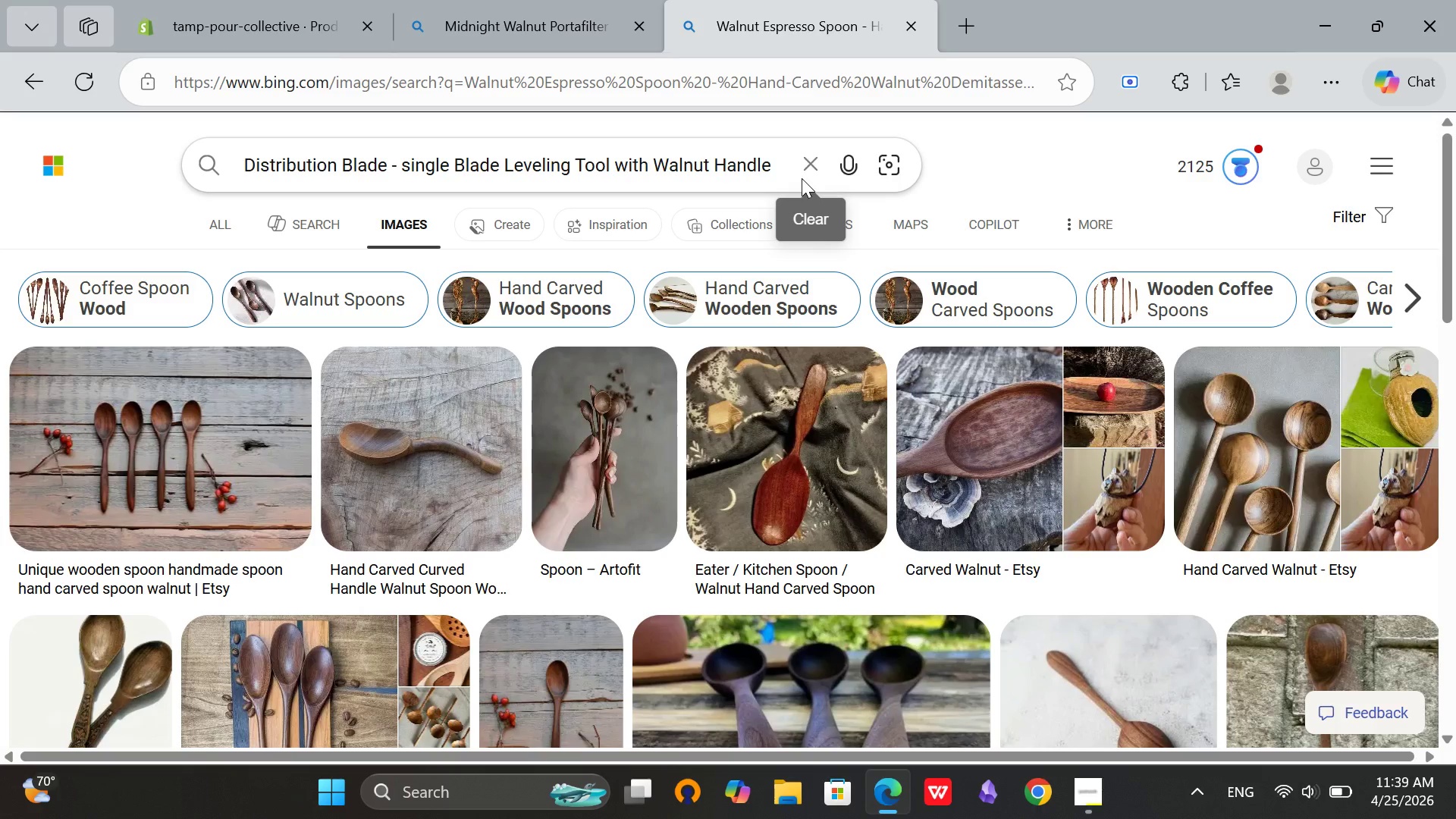 
key(Enter)
 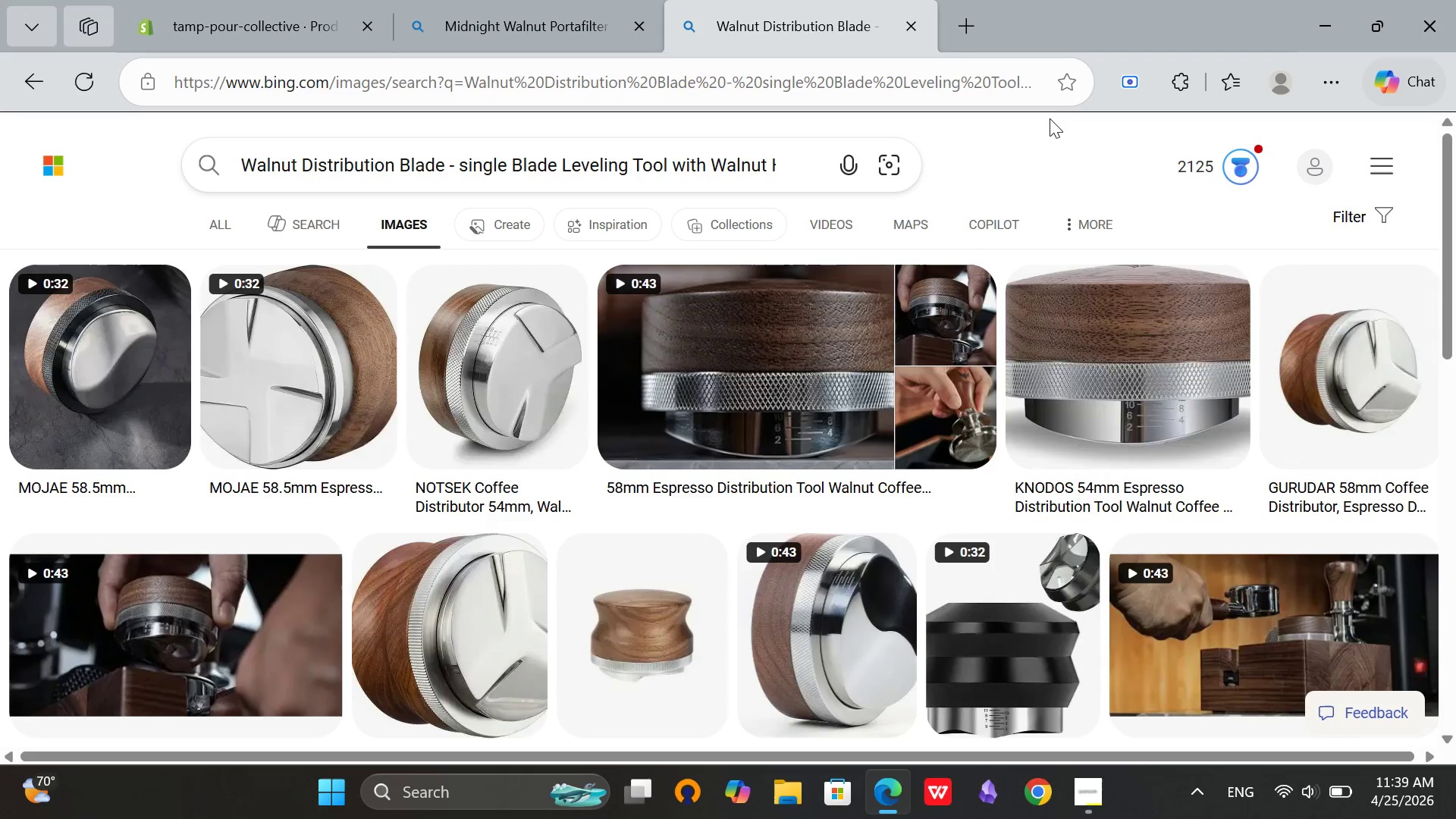 
scroll: coordinate [1050, 118], scroll_direction: none, amount: 0.0
 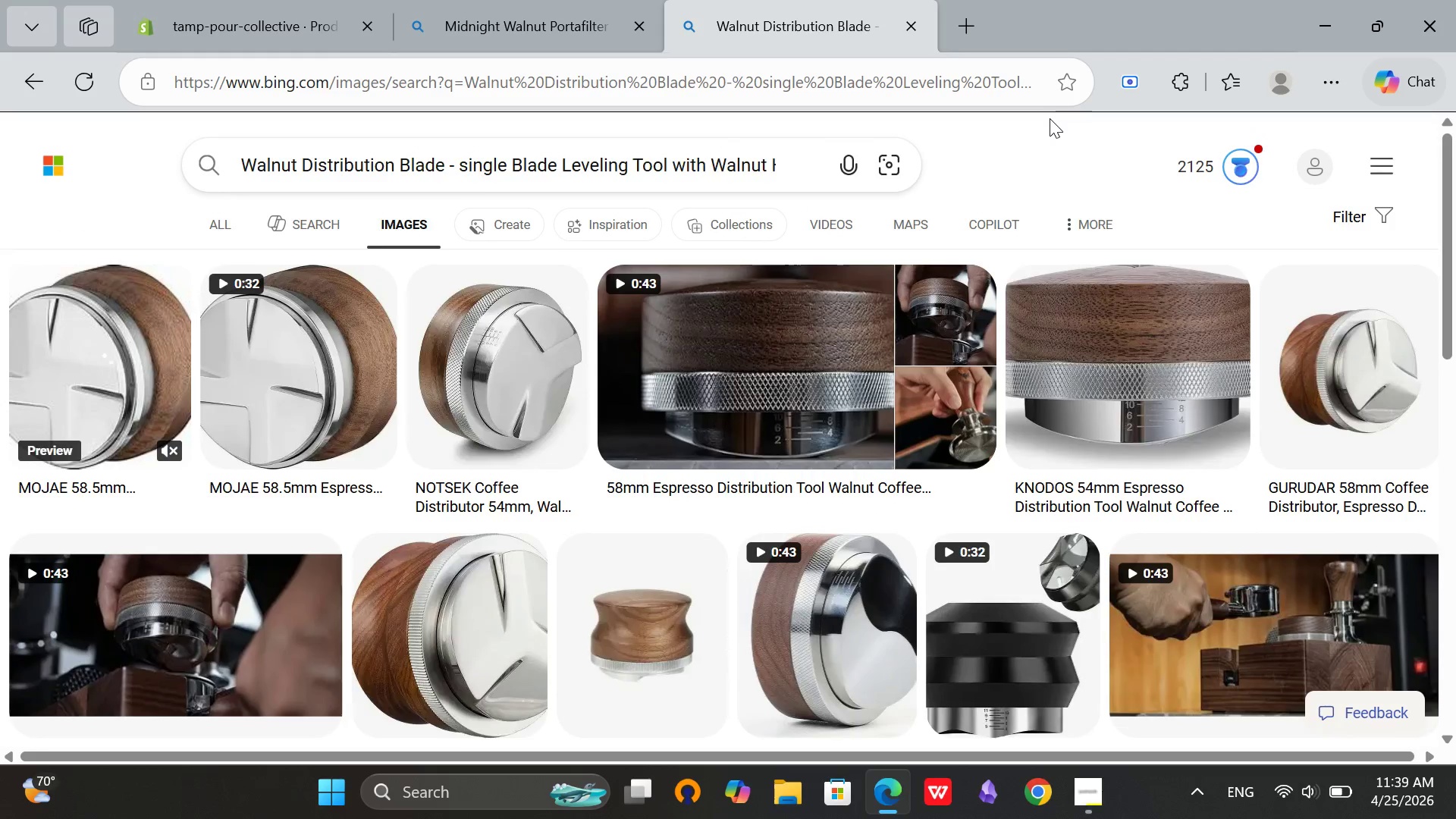 
scroll: coordinate [915, 598], scroll_direction: down, amount: 4.0
 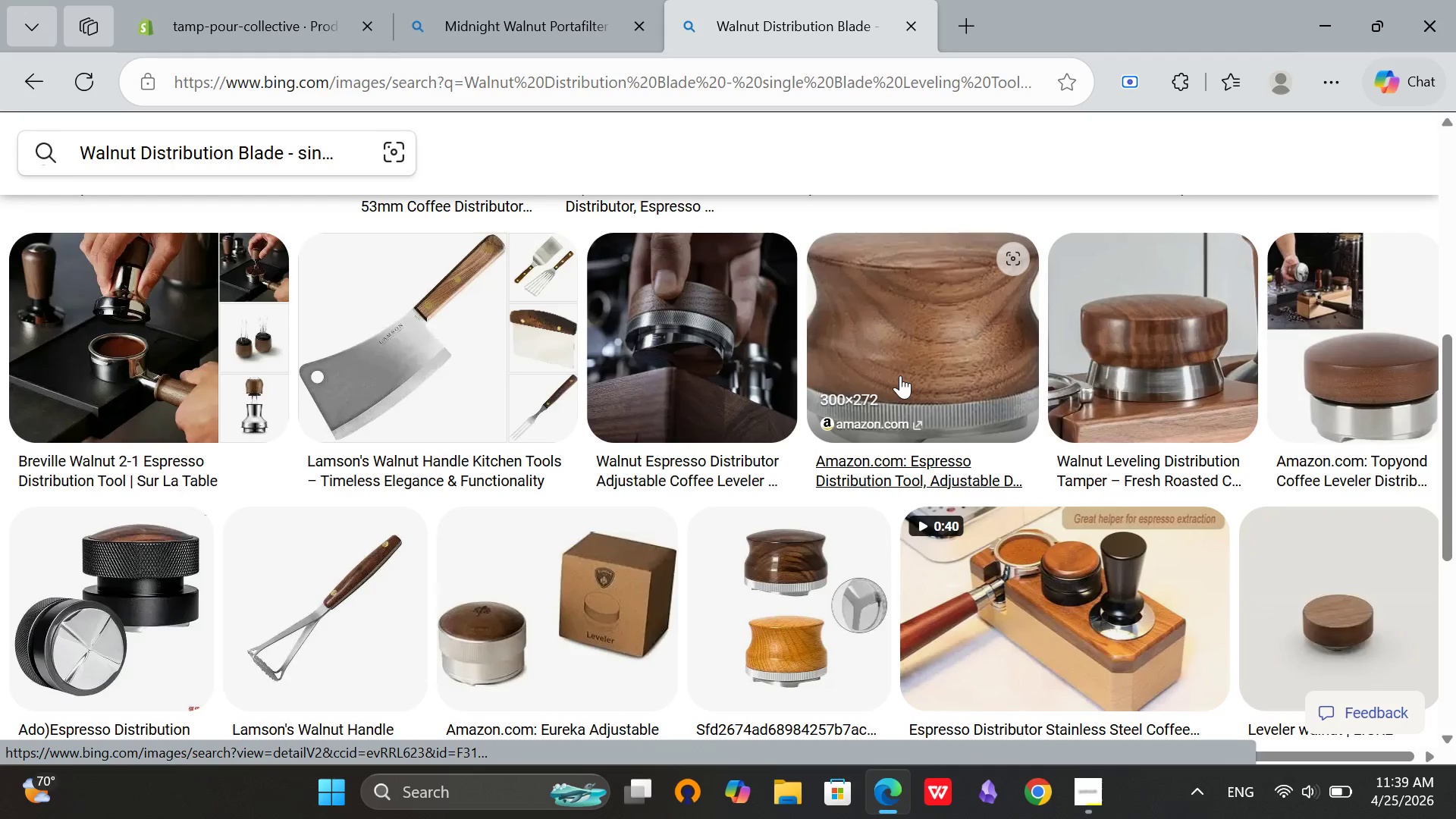 
left_click([899, 313])
 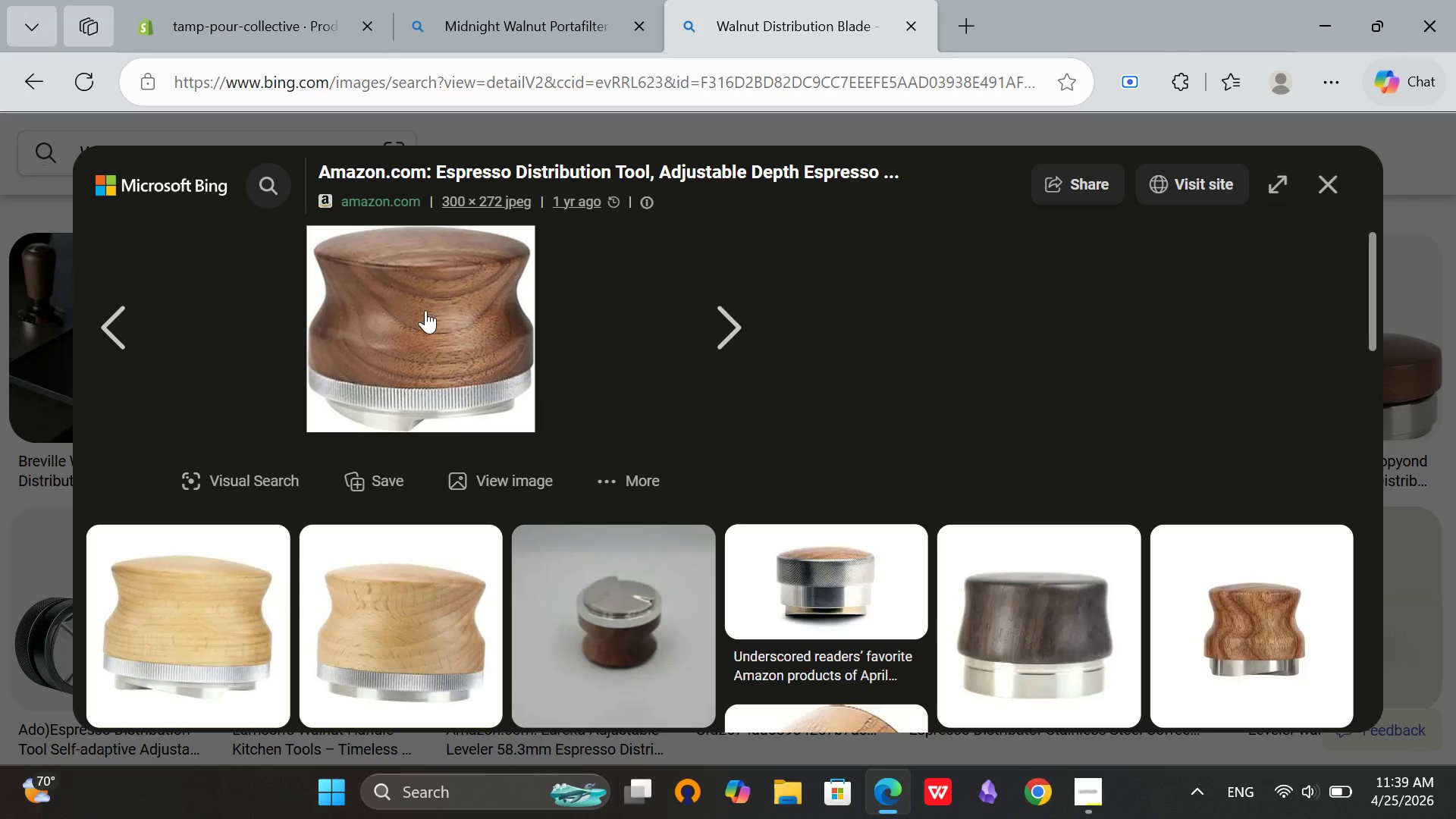 
right_click([438, 290])
 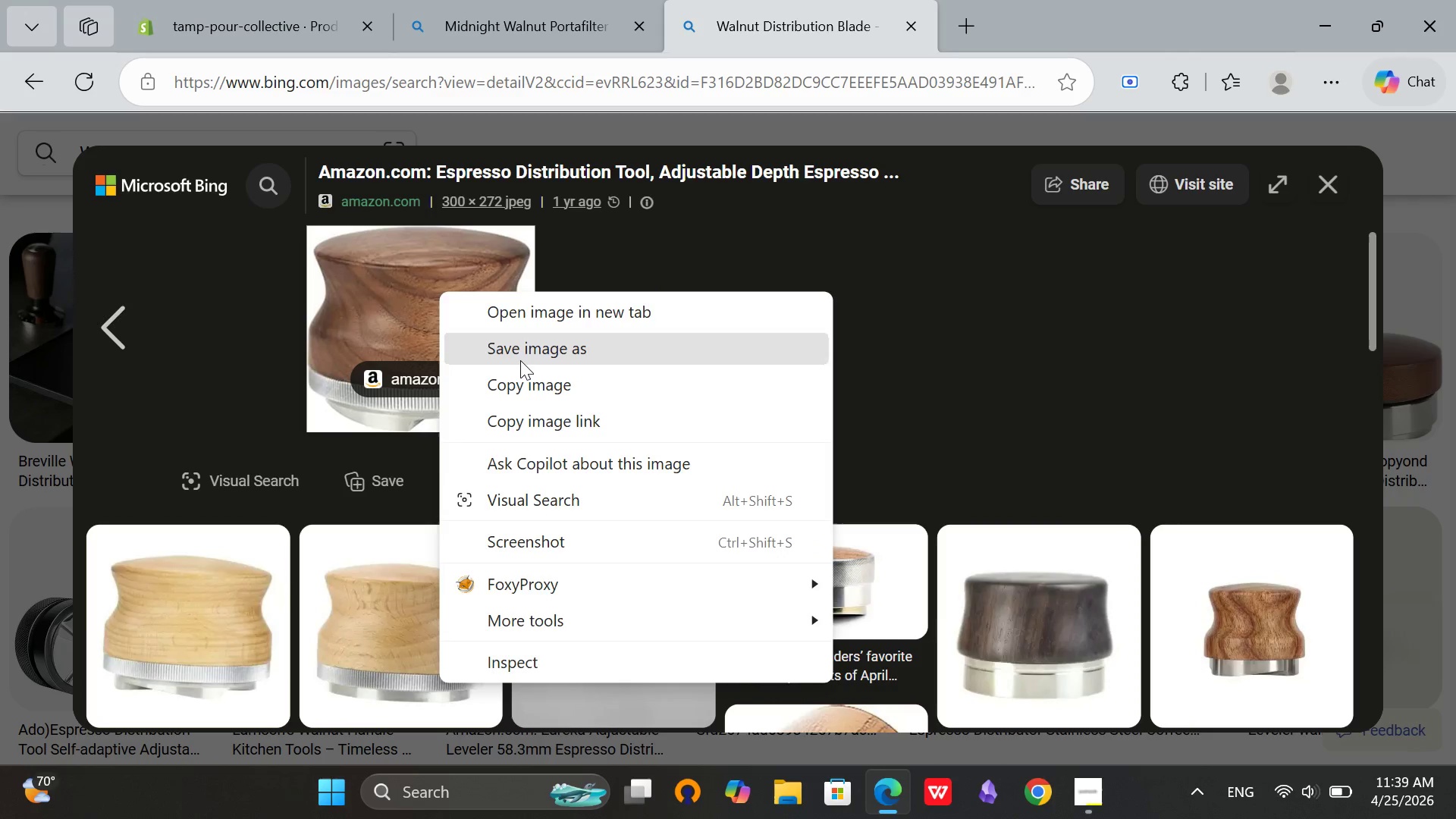 
left_click([520, 360])
 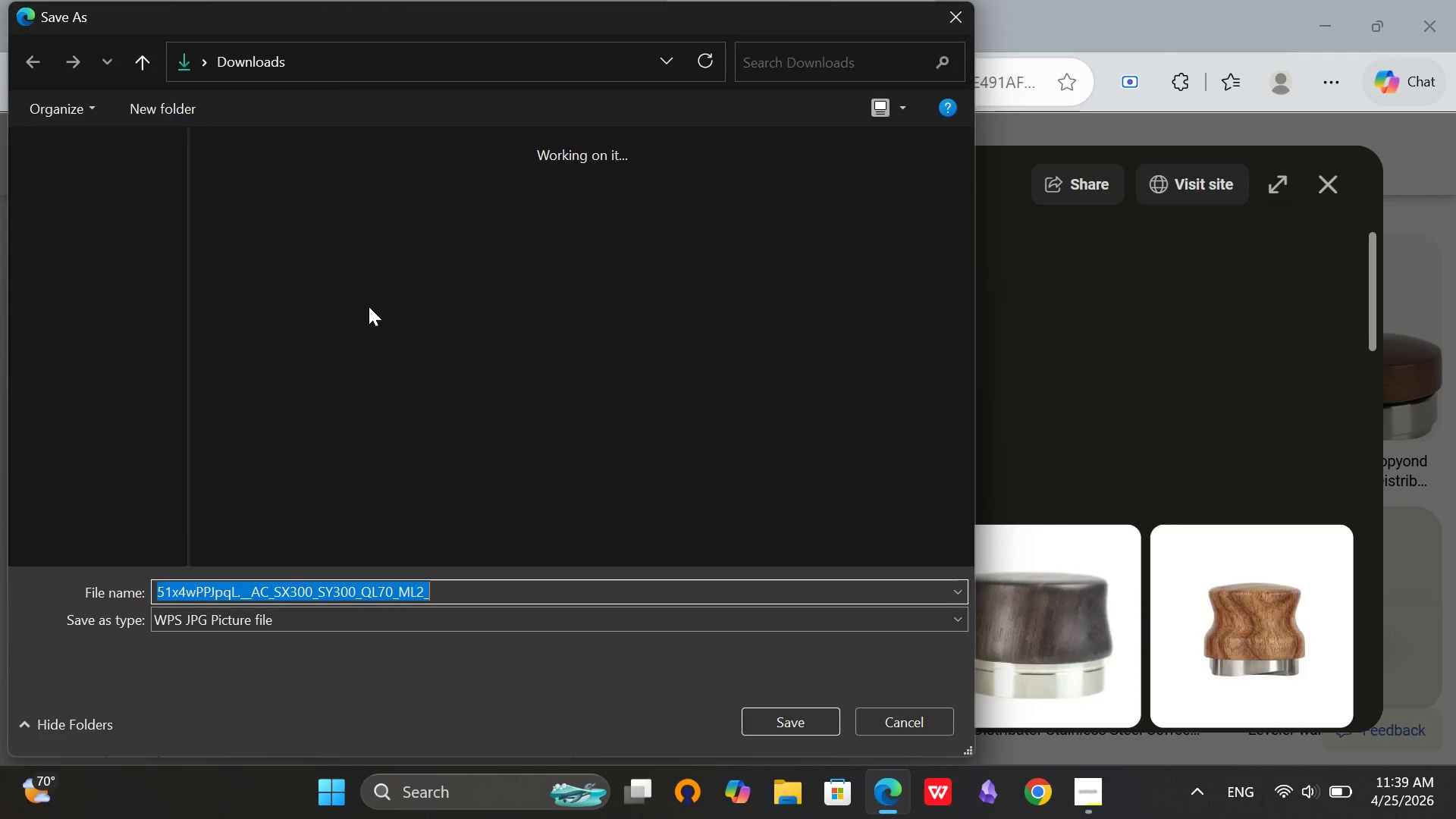 
left_click([78, 336])
 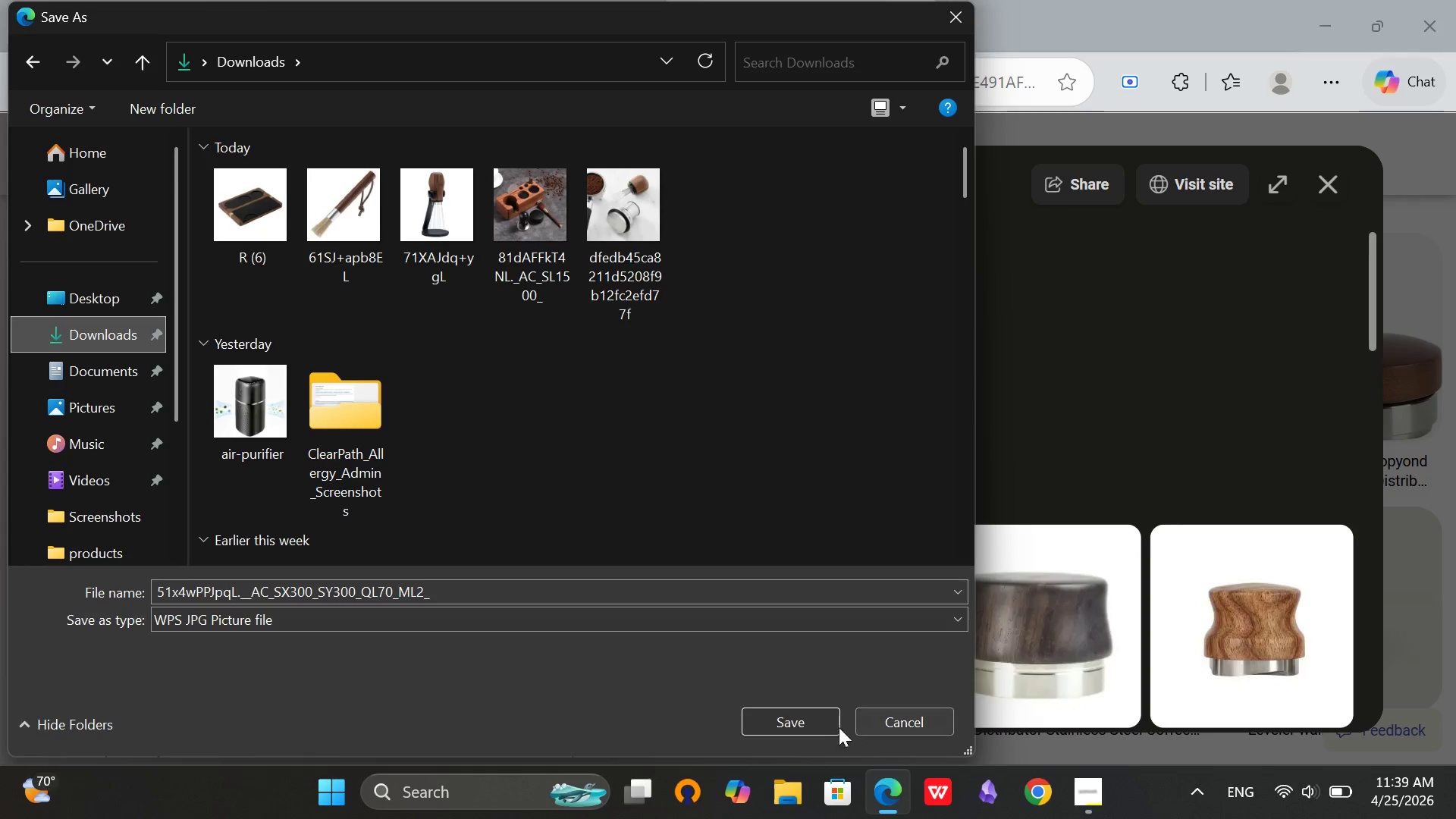 
left_click([811, 726])
 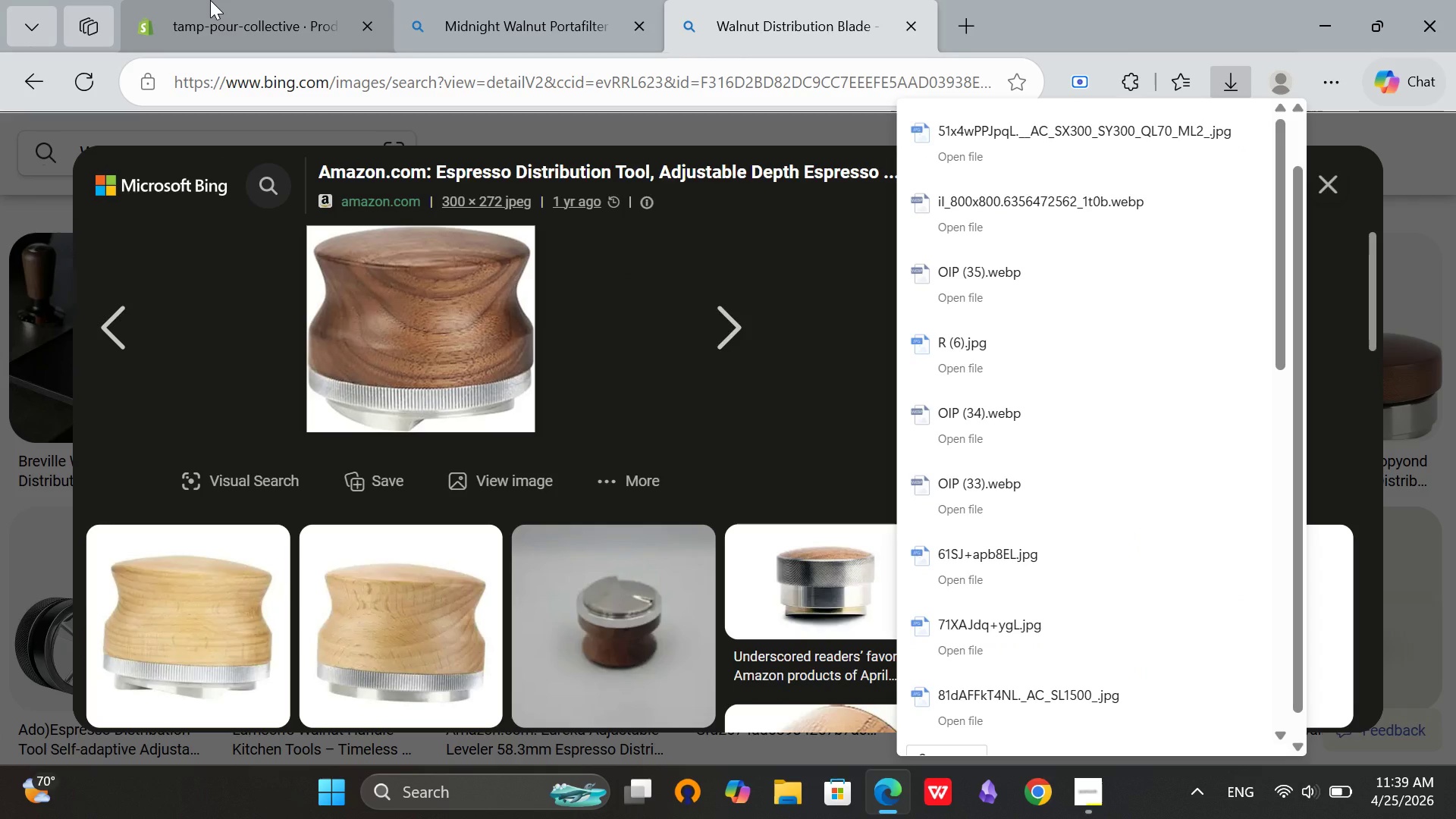 
left_click([210, 0])
 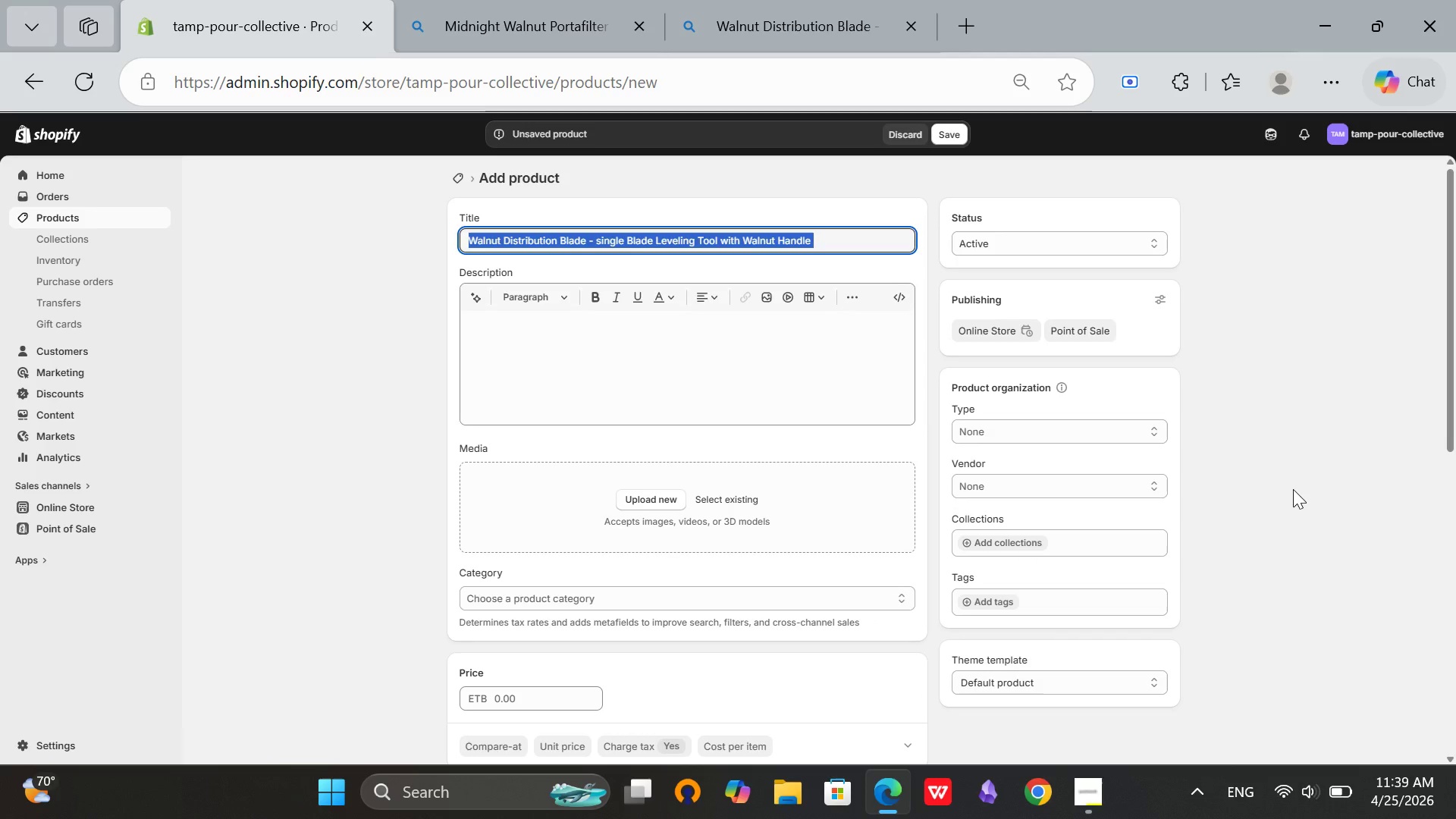 
left_click([1297, 489])
 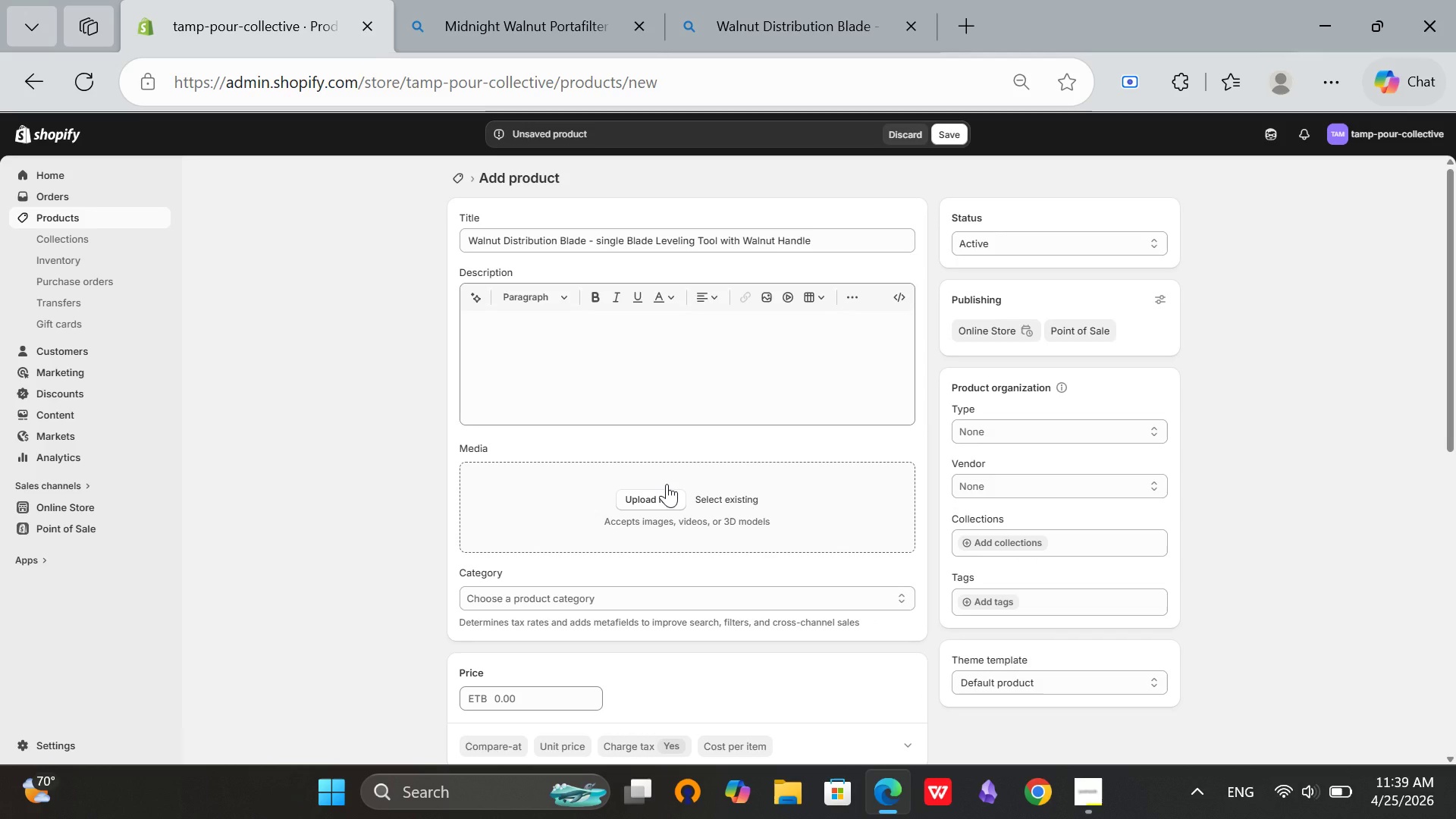 
left_click([667, 484])
 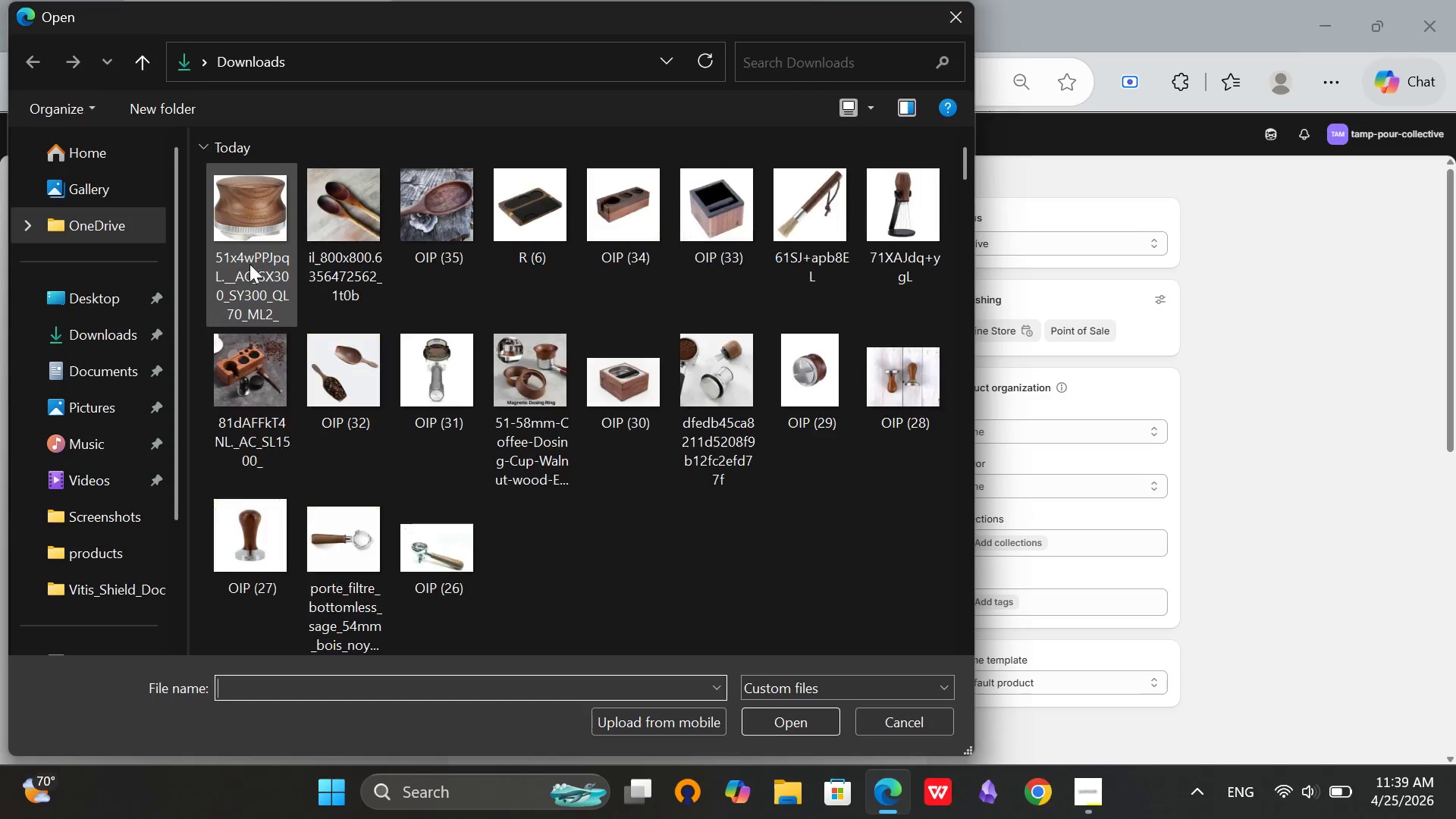 
left_click([228, 177])
 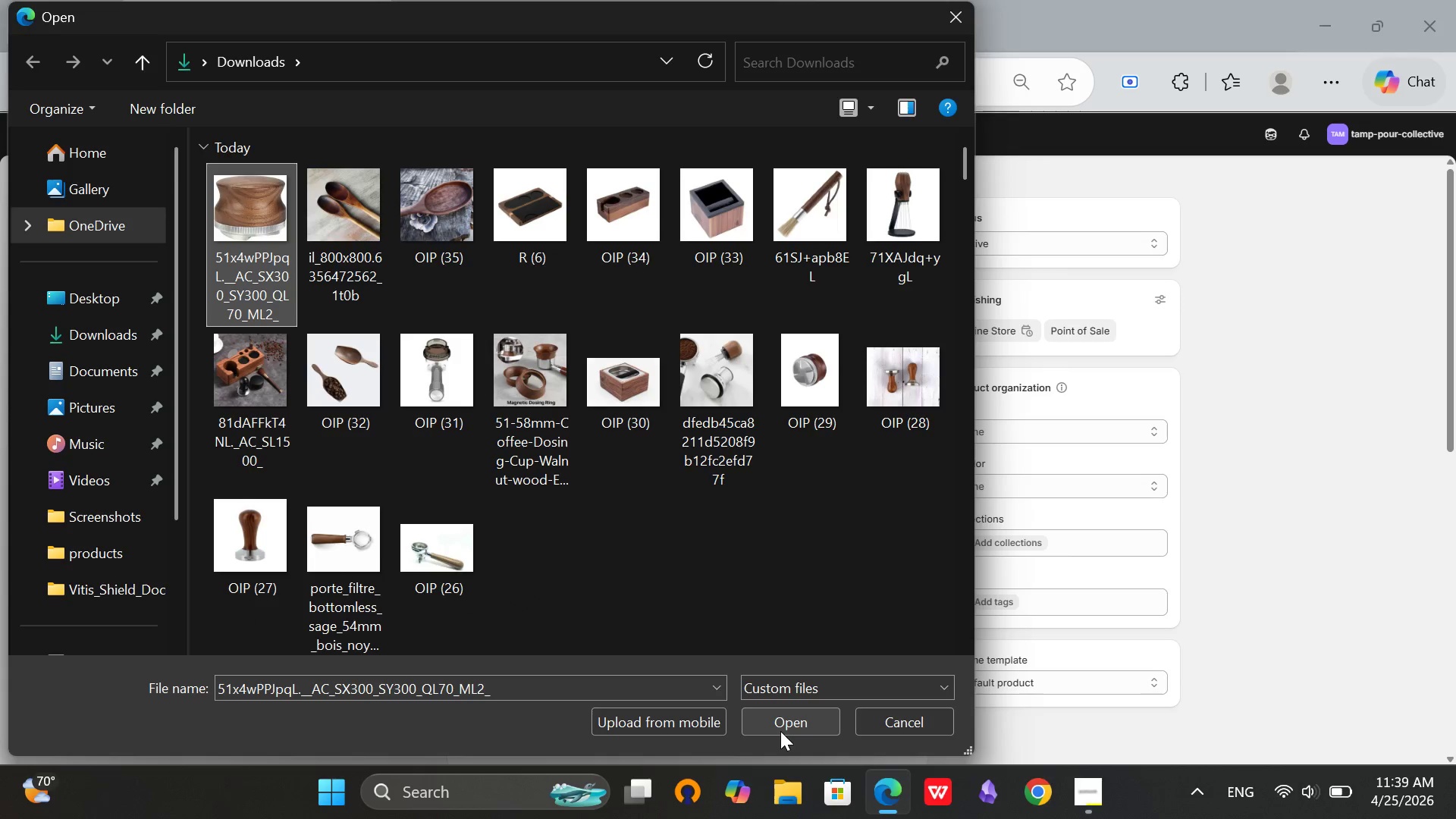 
left_click([780, 731])
 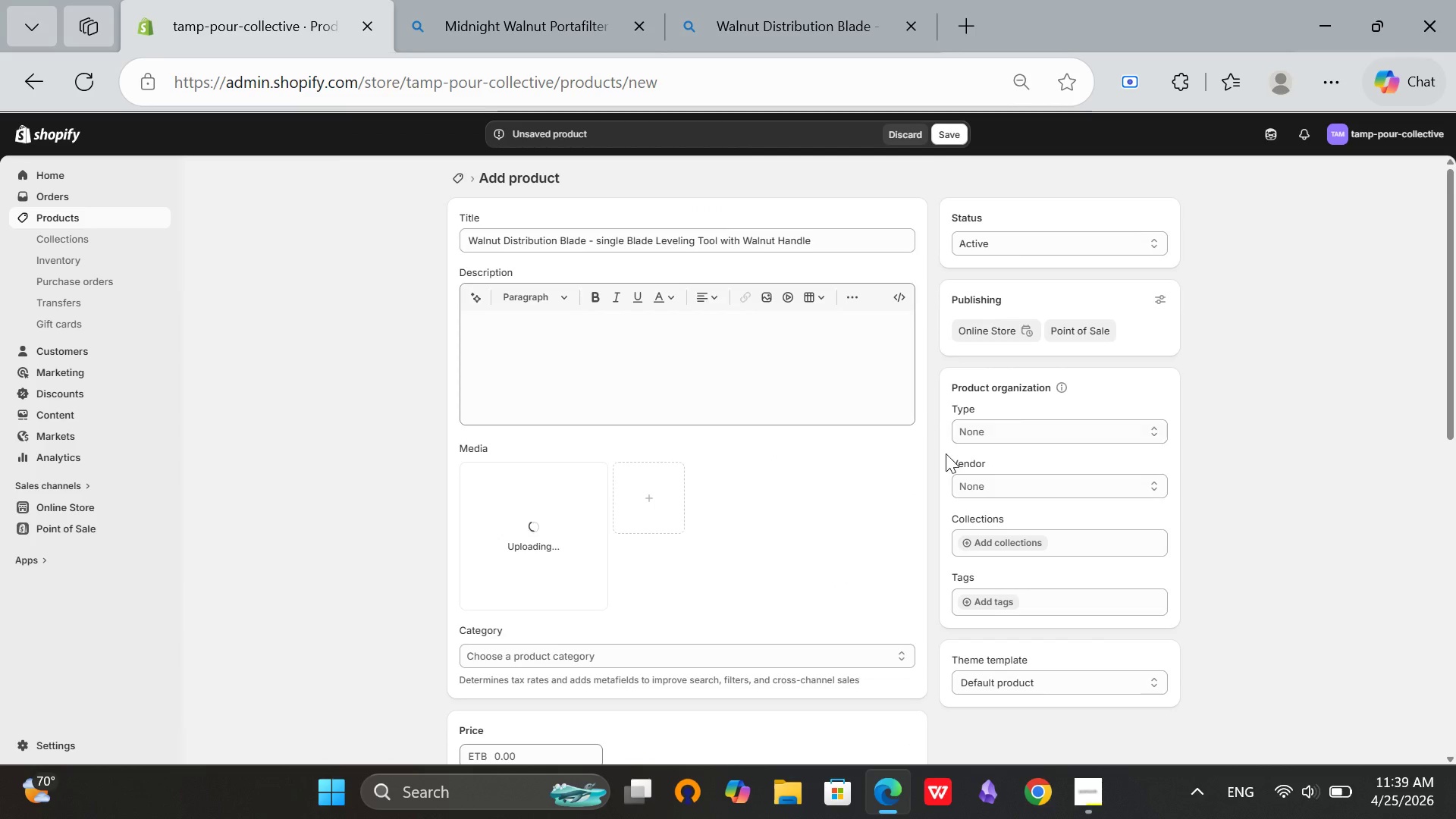 
scroll: coordinate [946, 453], scroll_direction: up, amount: 2.0
 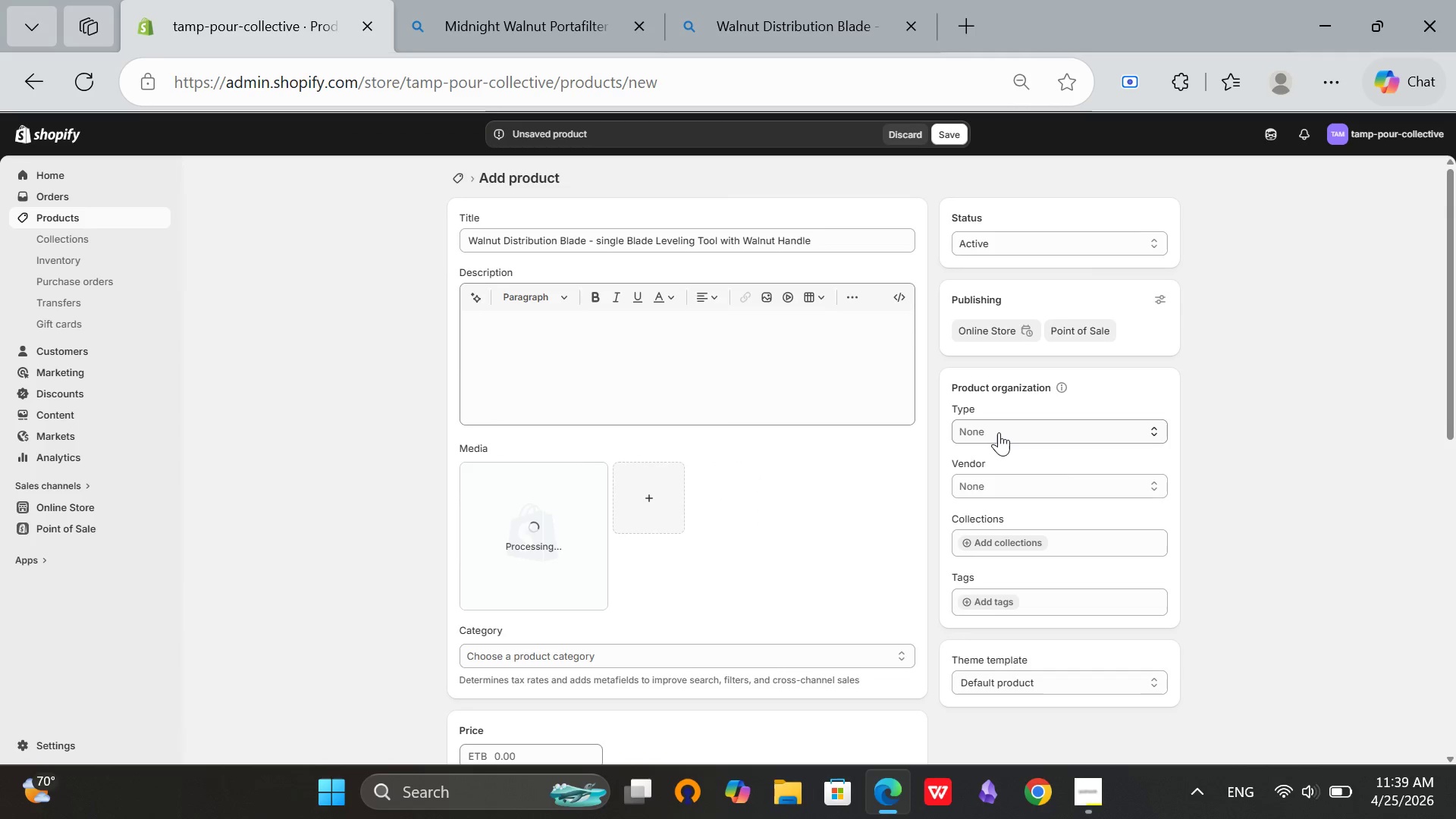 
left_click([999, 432])
 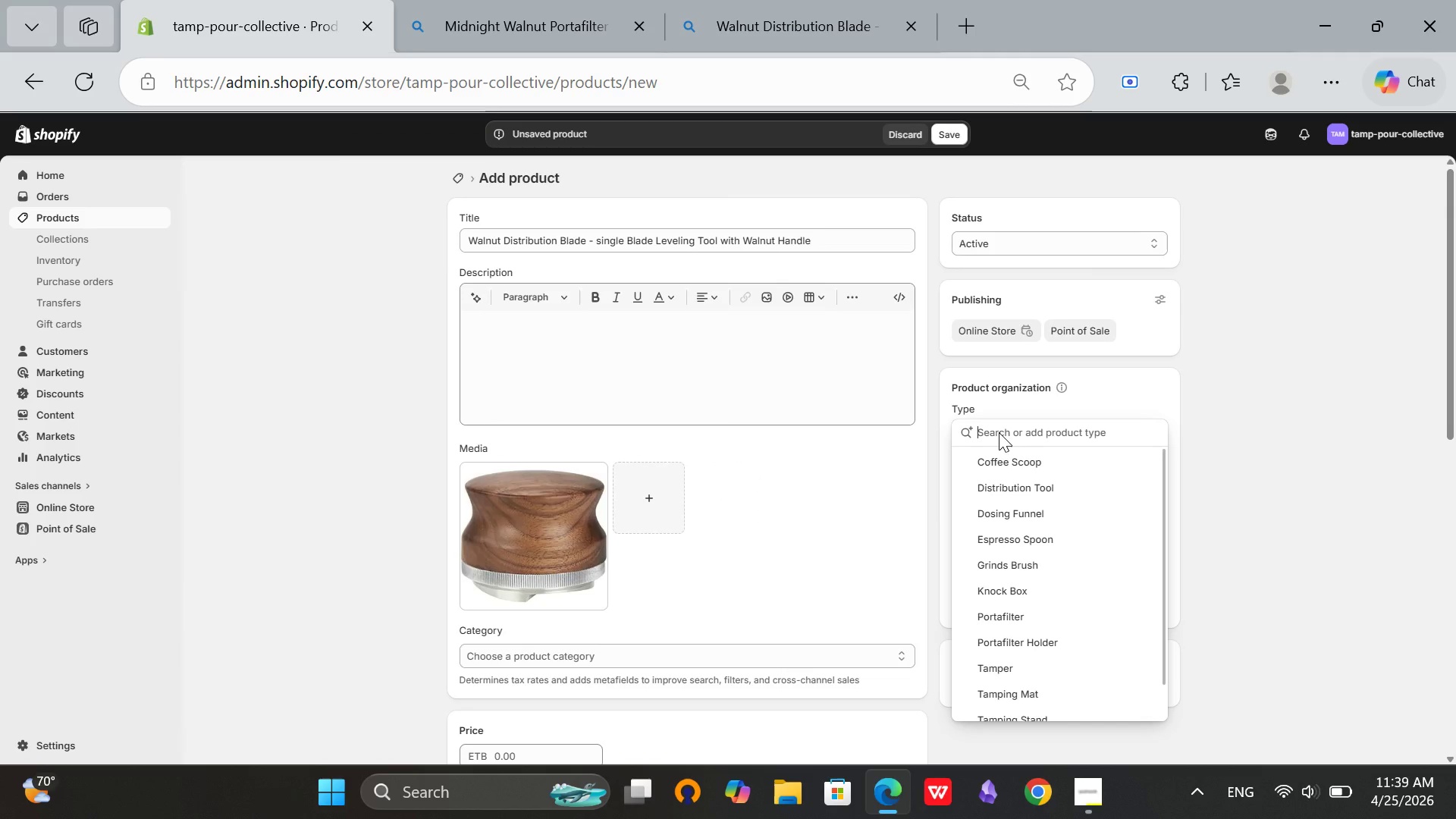 
left_click([1012, 498])
 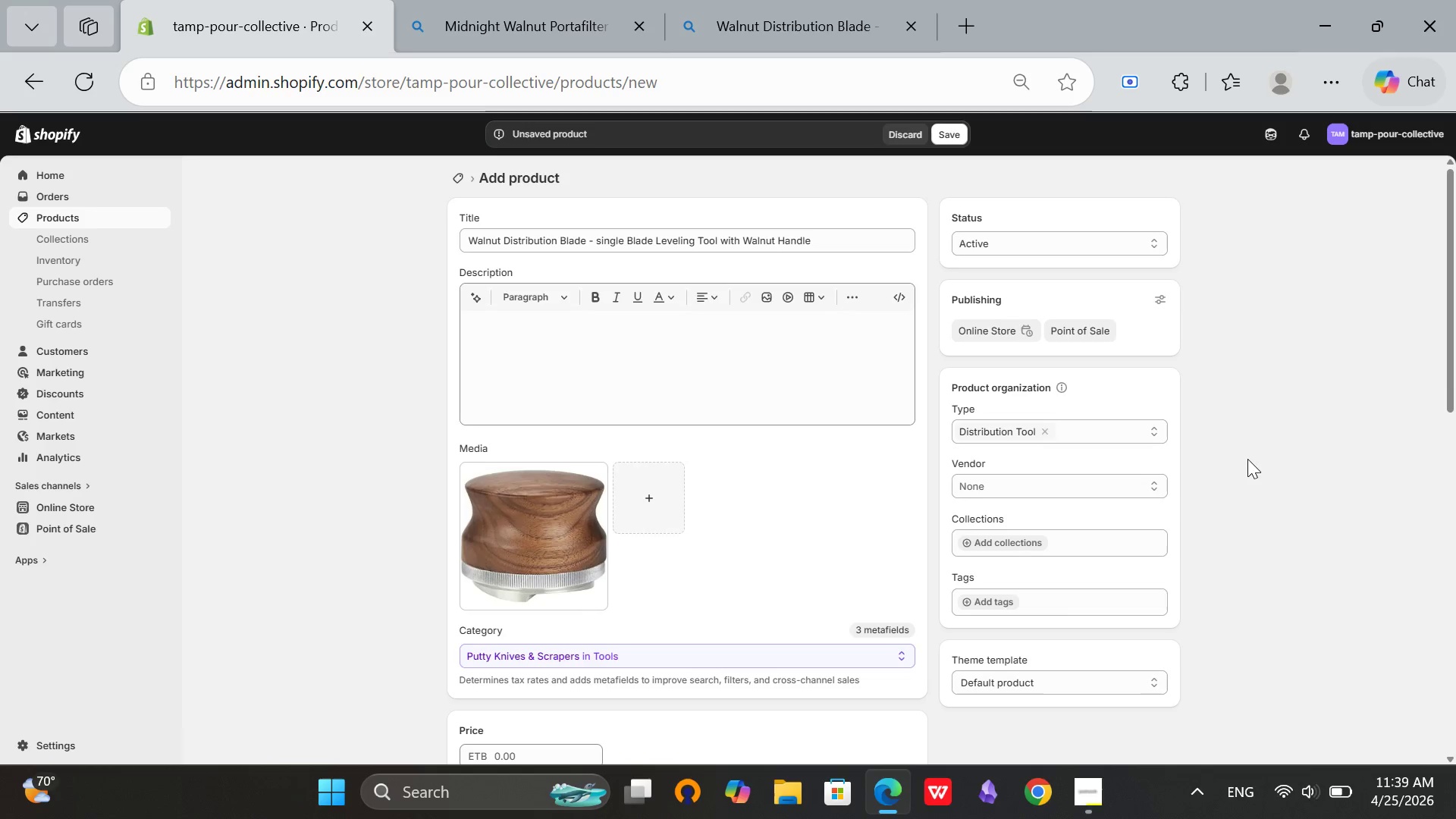 
left_click([1247, 459])
 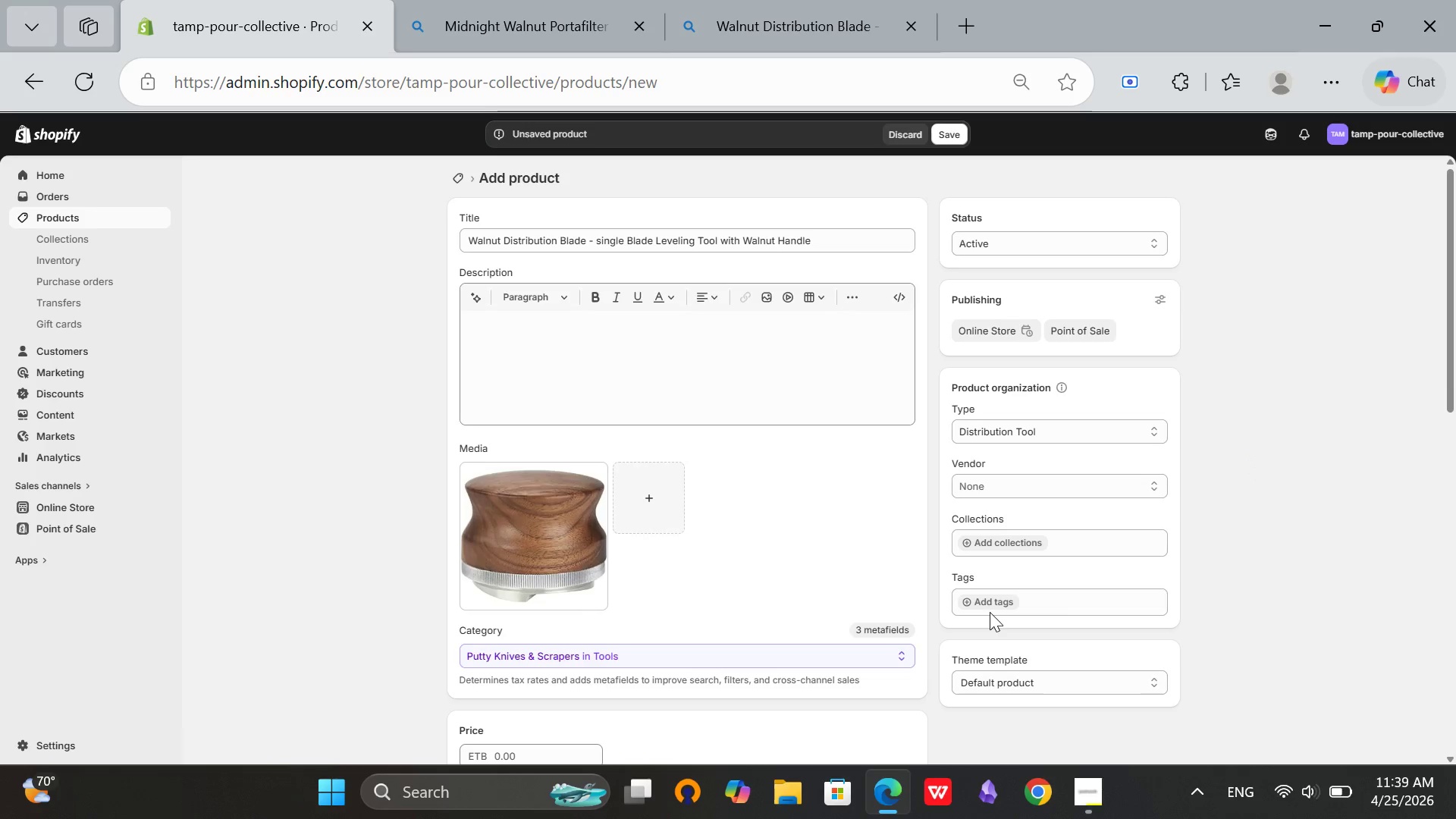 
left_click([989, 600])
 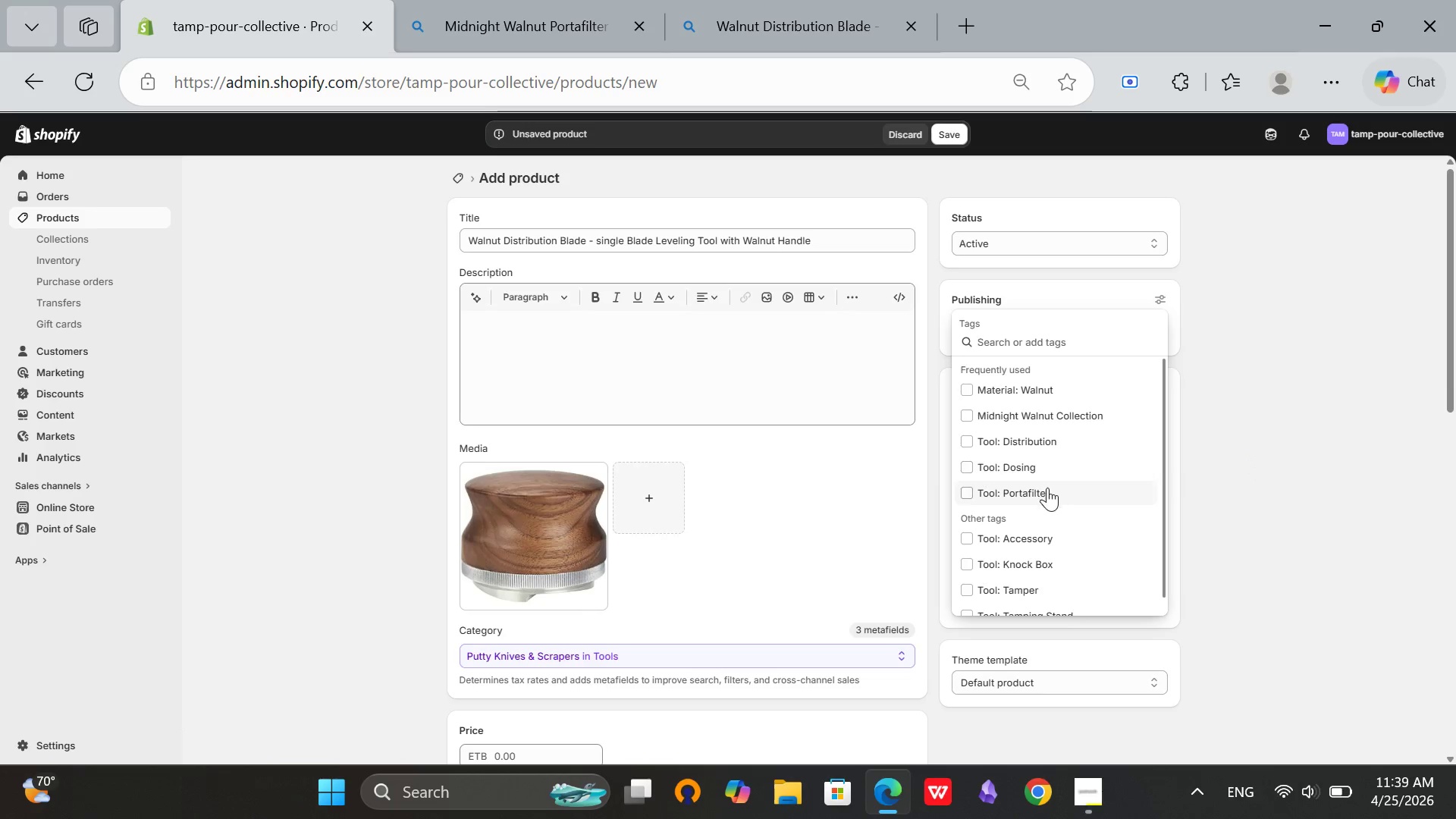 
left_click([1031, 393])
 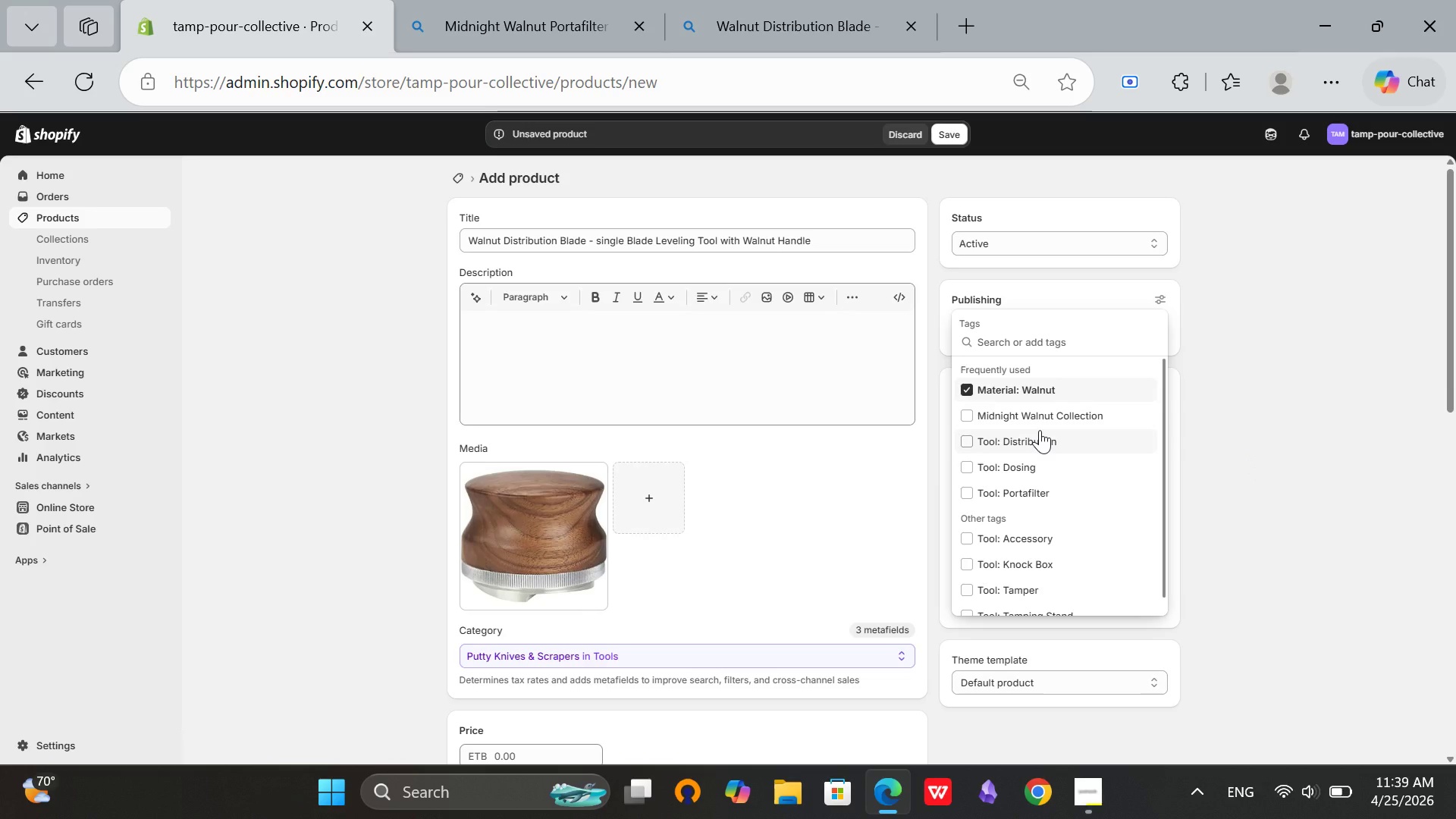 
left_click([1040, 430])
 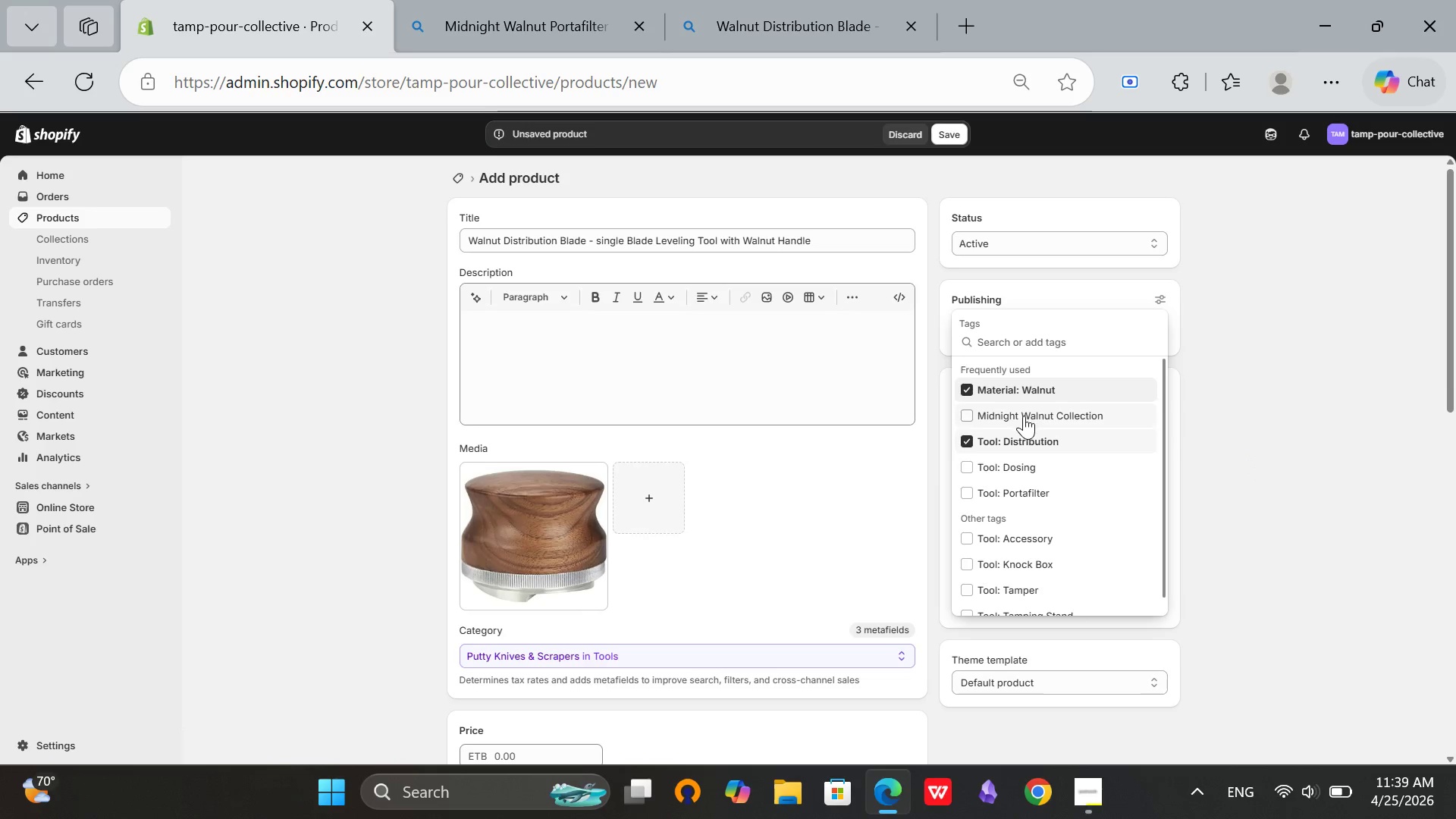 
left_click([1024, 416])
 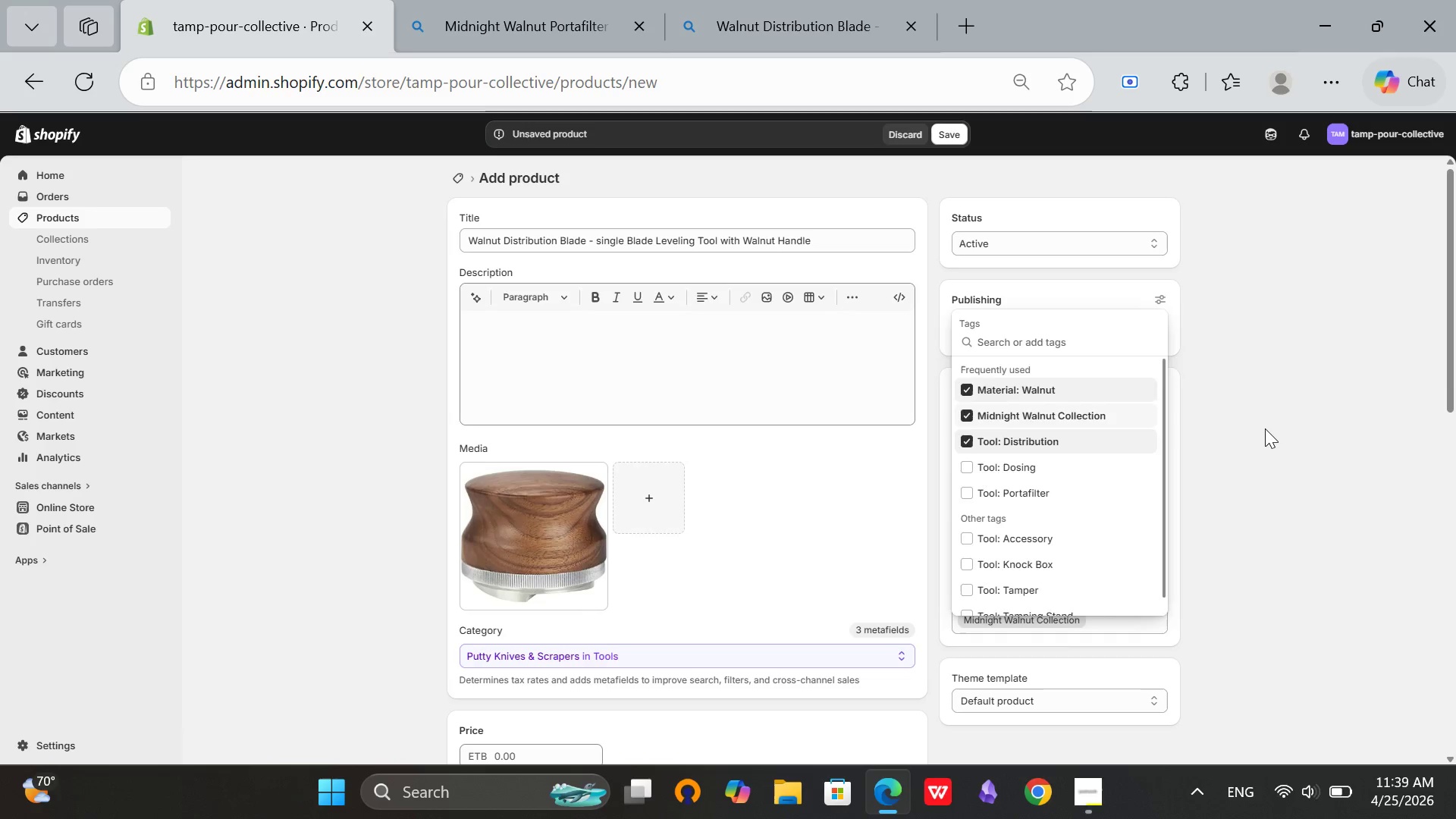 
left_click([1265, 428])
 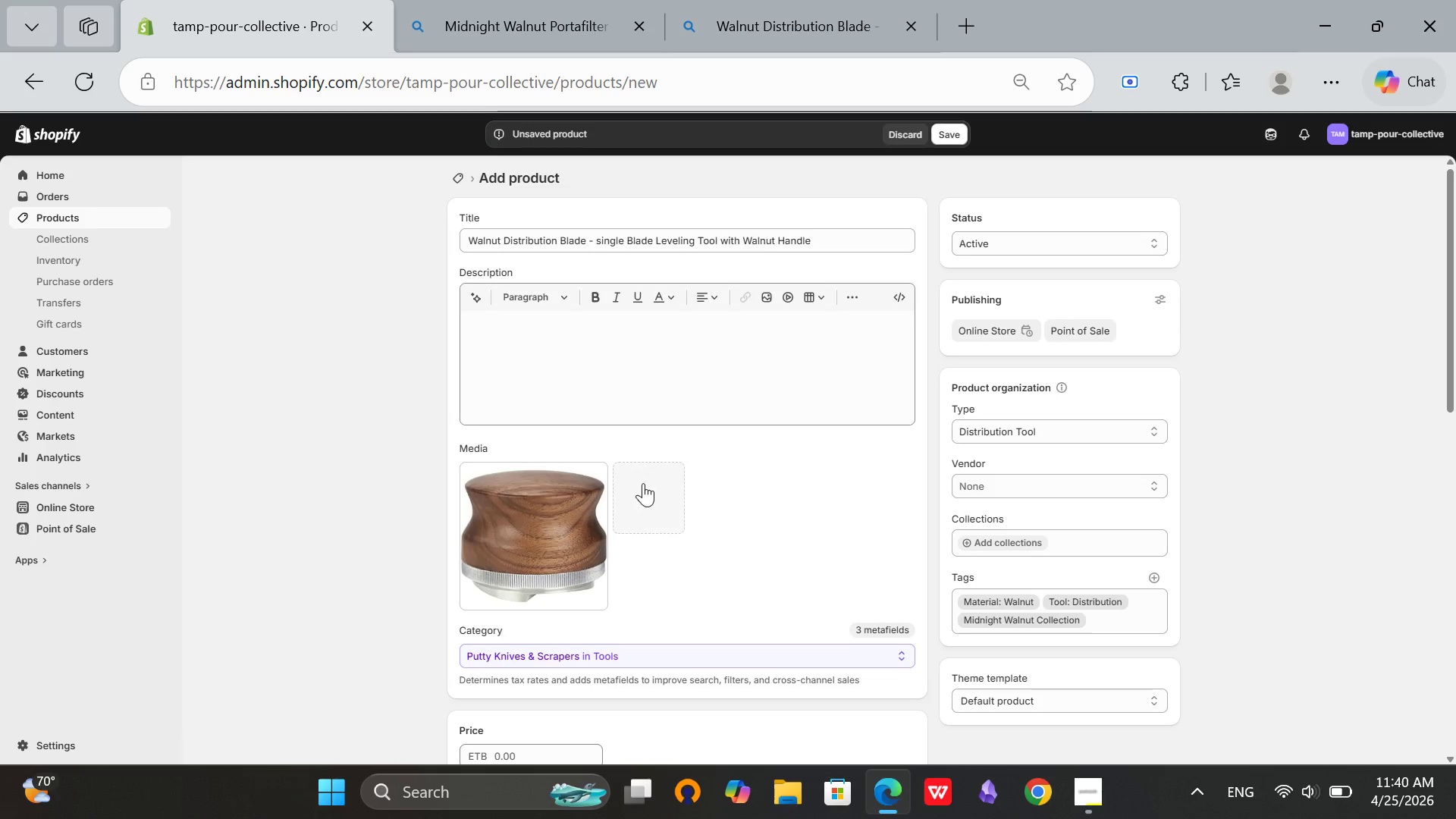 
scroll: coordinate [557, 520], scroll_direction: down, amount: 3.0
 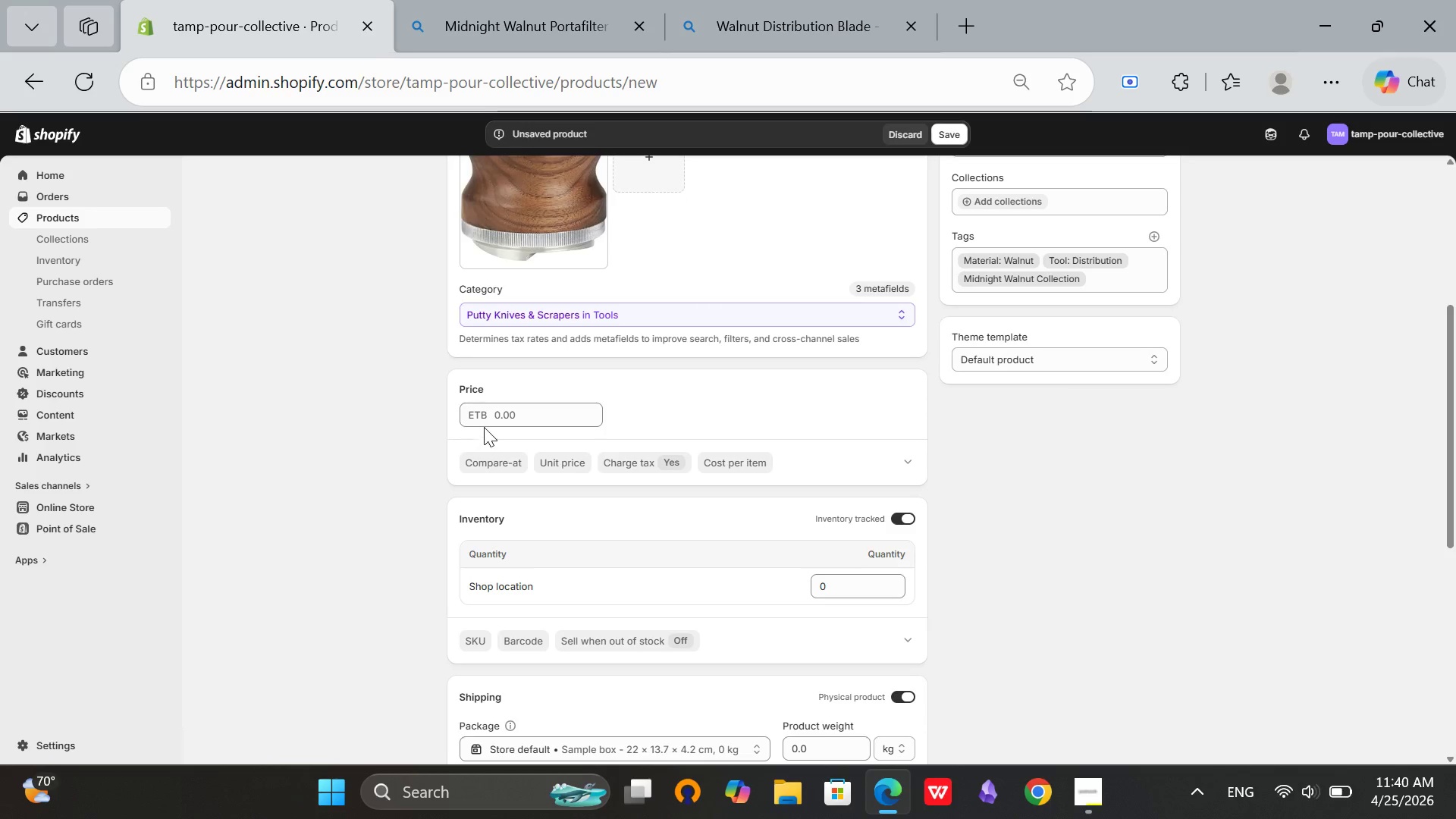 
left_click([494, 414])
 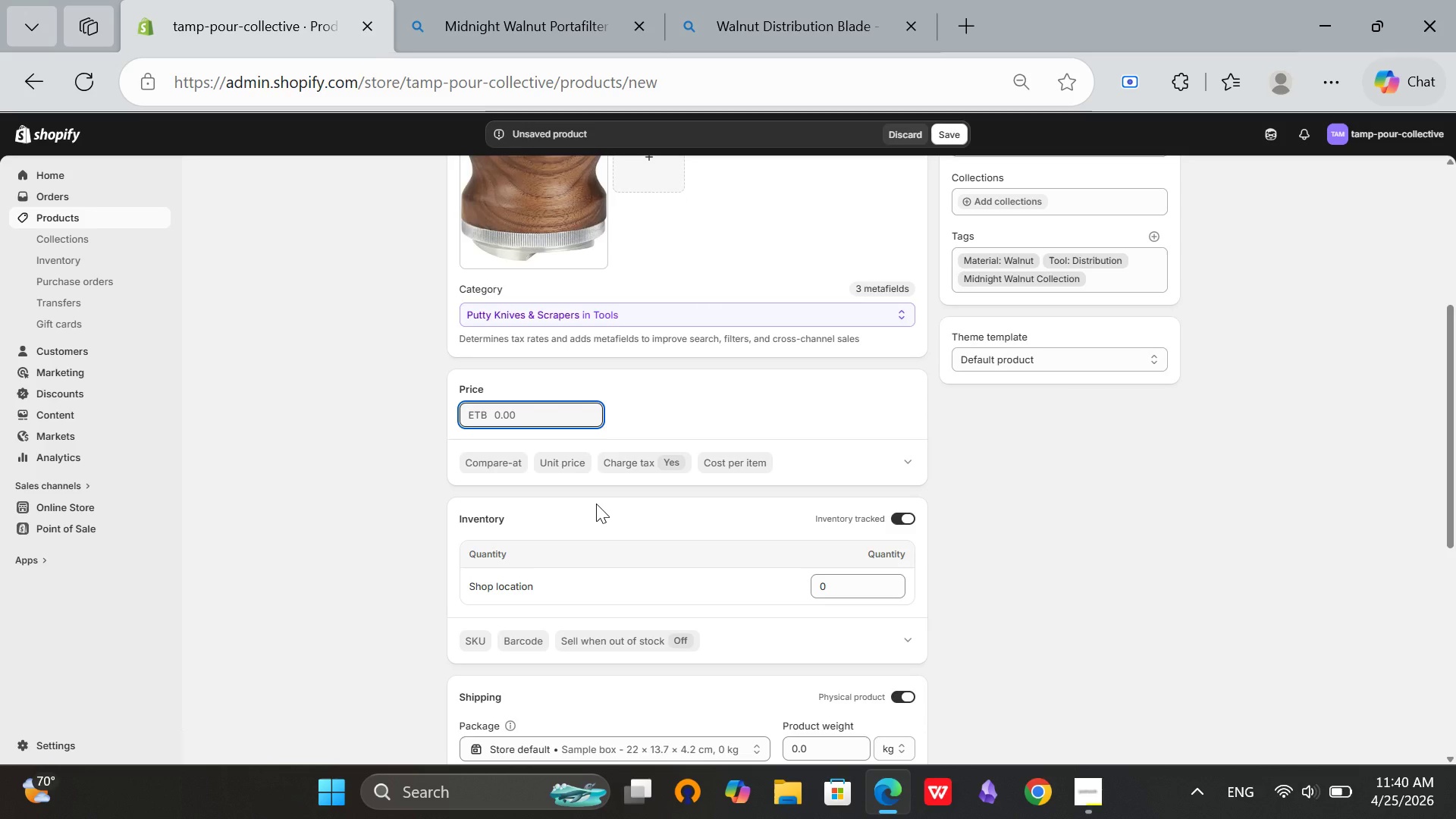 
type(55)
 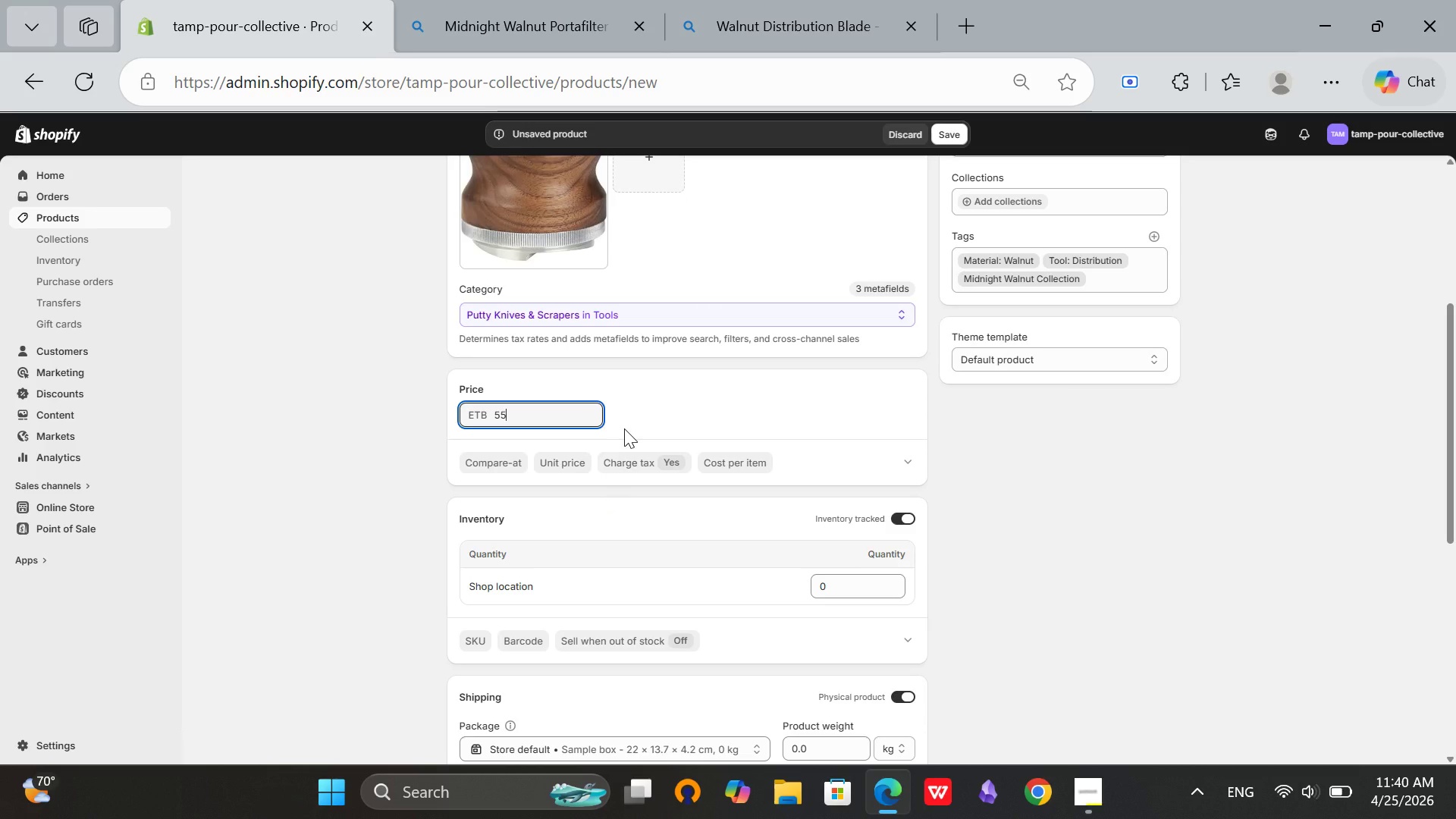 
left_click([643, 395])
 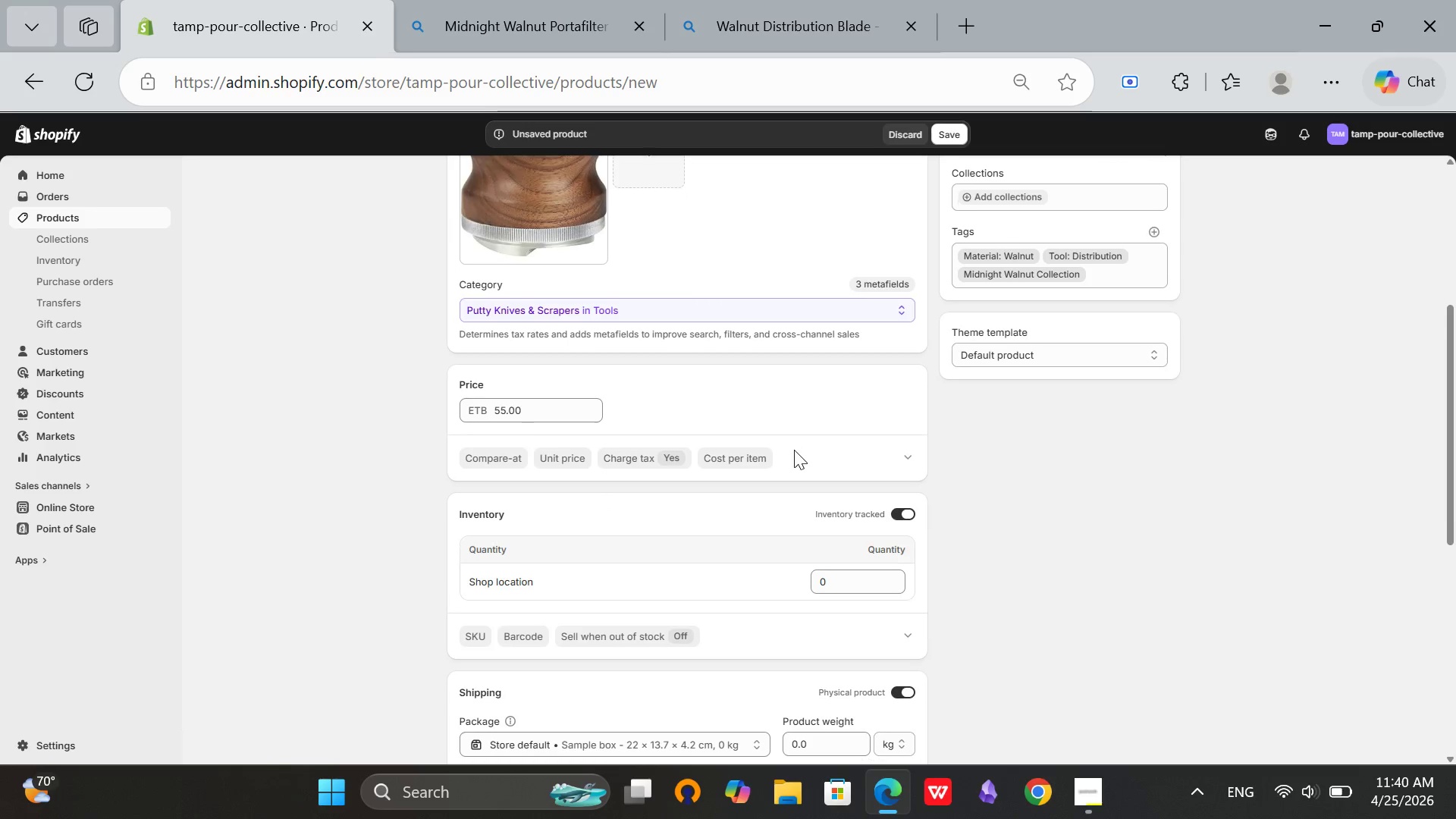 
scroll: coordinate [794, 450], scroll_direction: down, amount: 1.0
 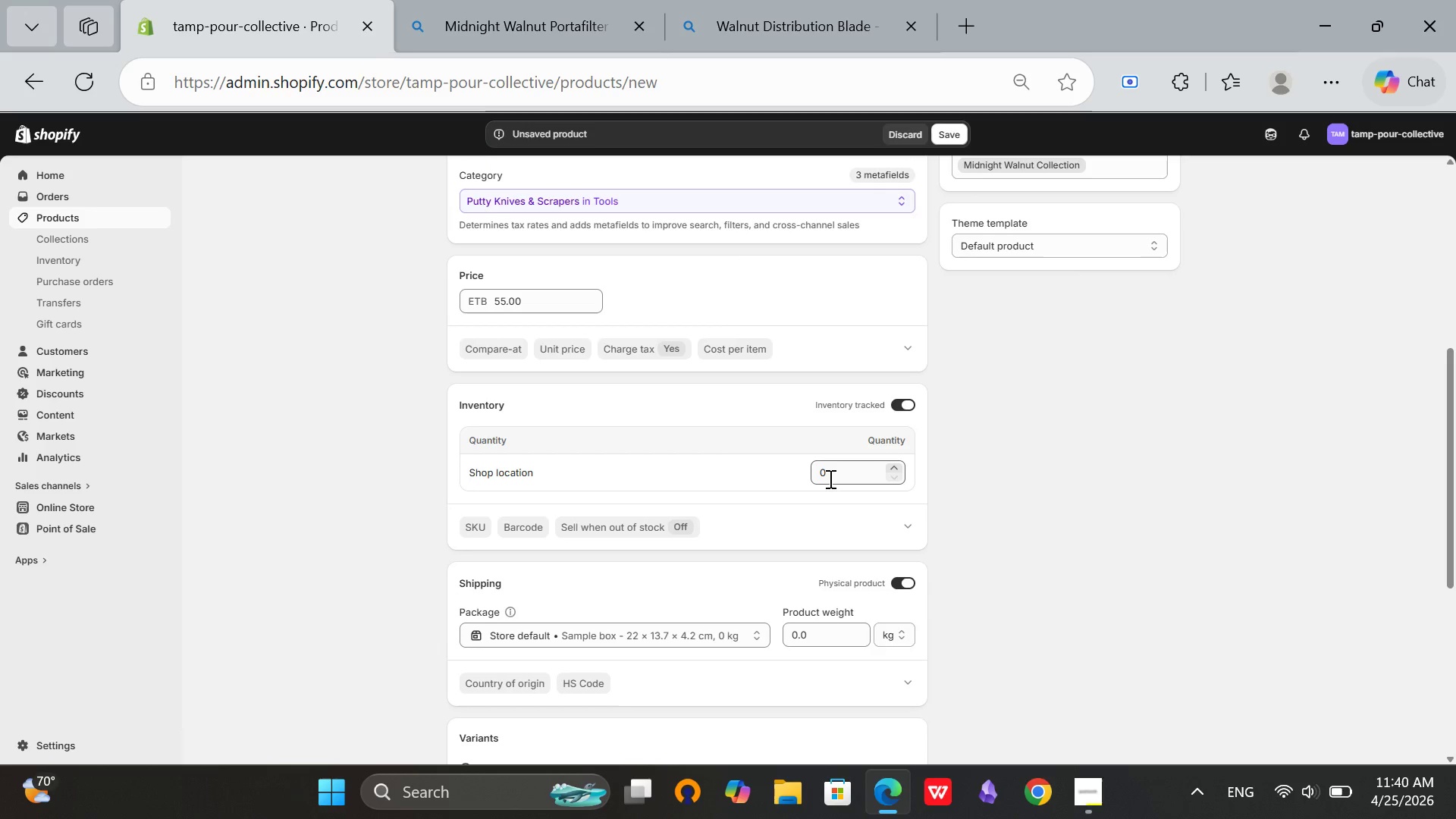 
left_click([829, 479])
 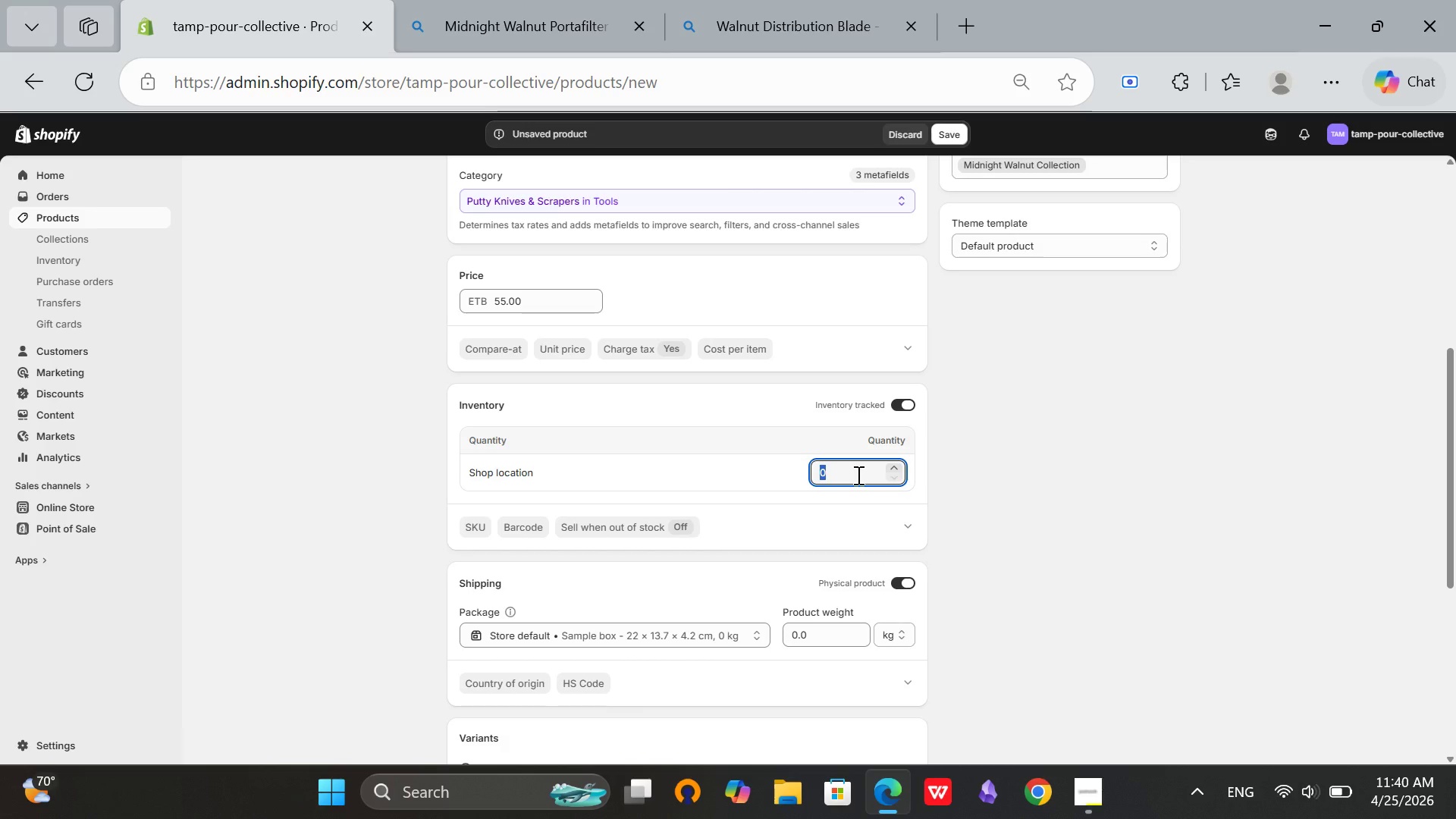 
type(50)
 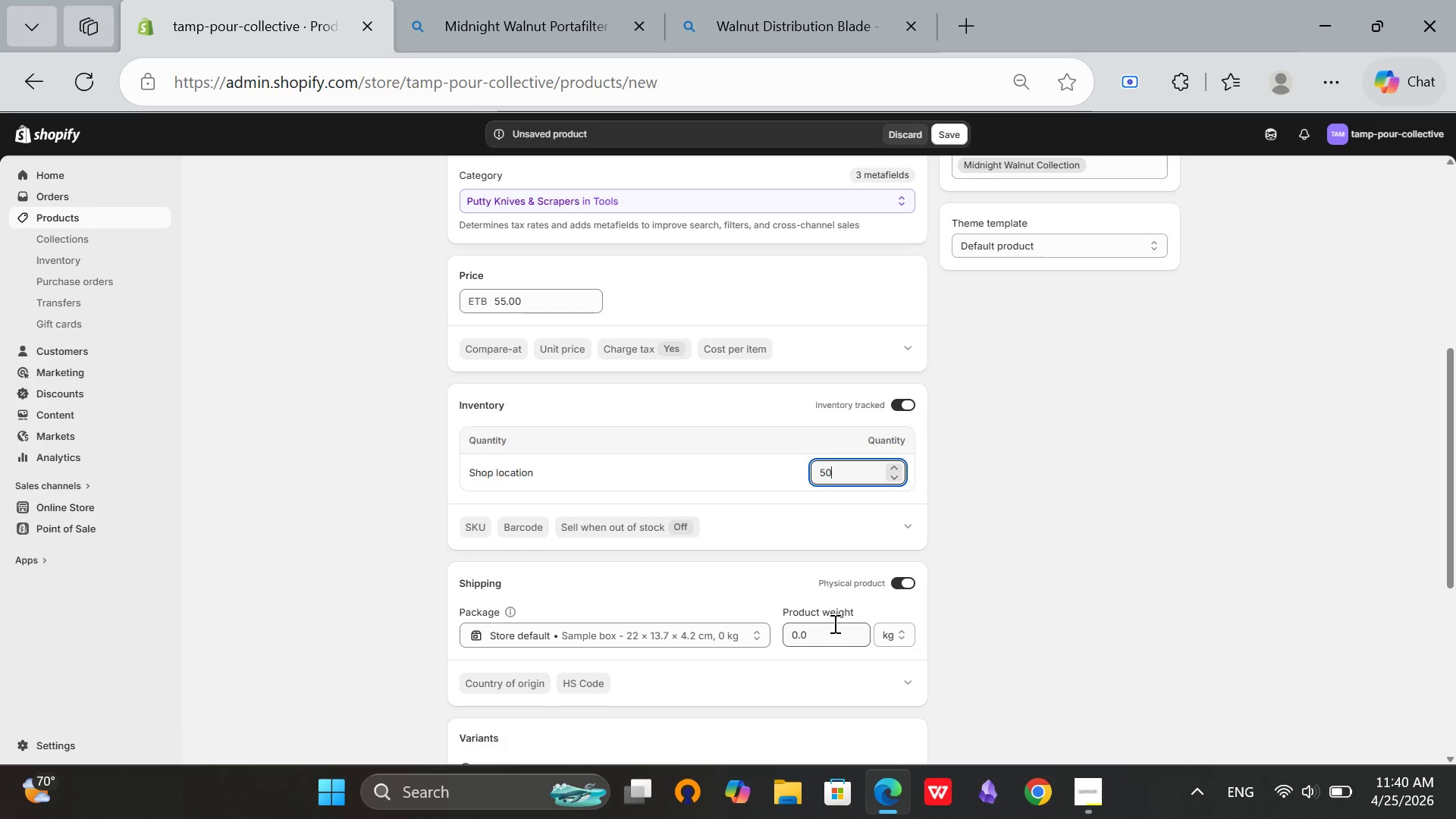 
left_click([830, 630])
 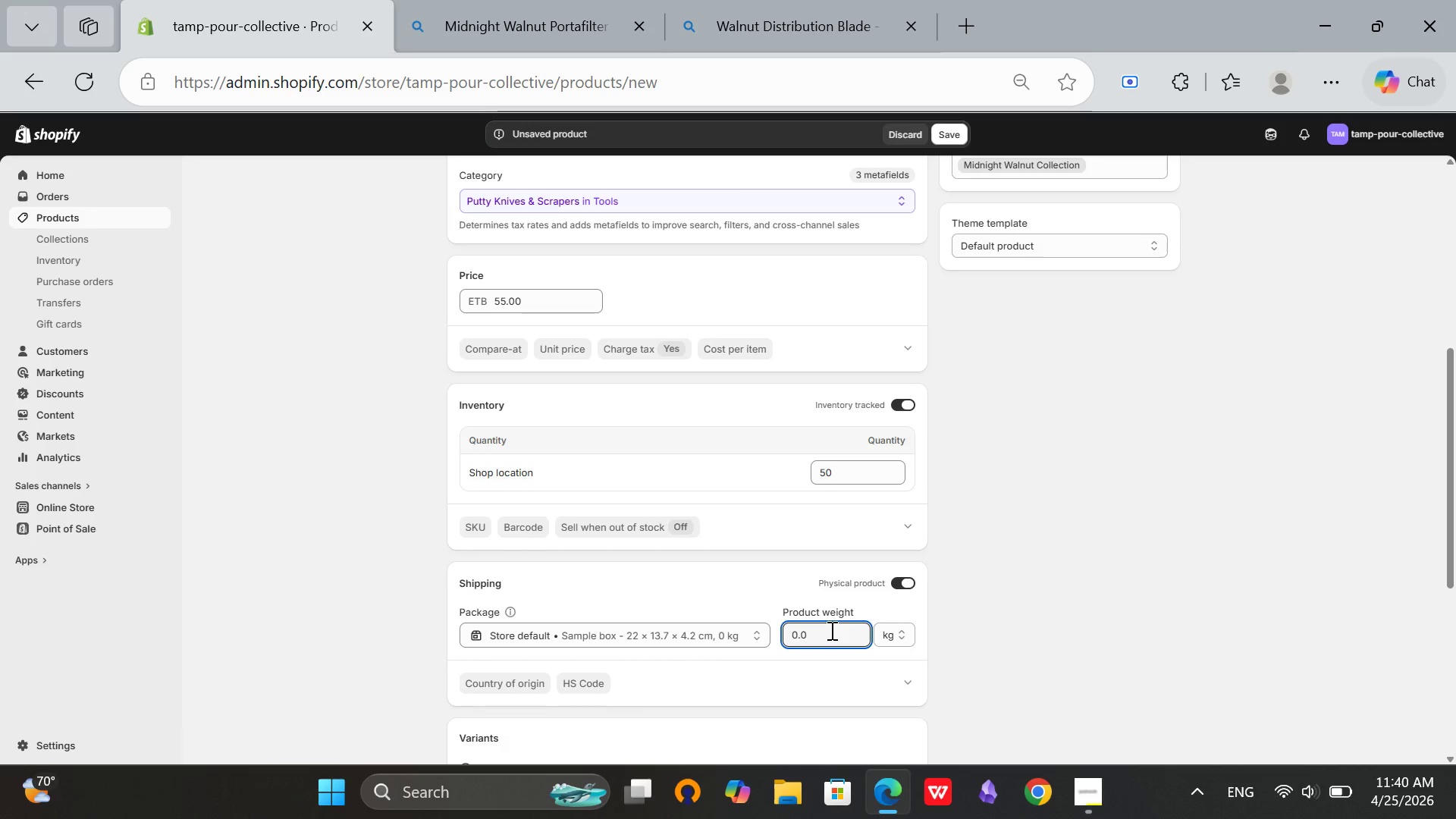 
key(Backspace)
 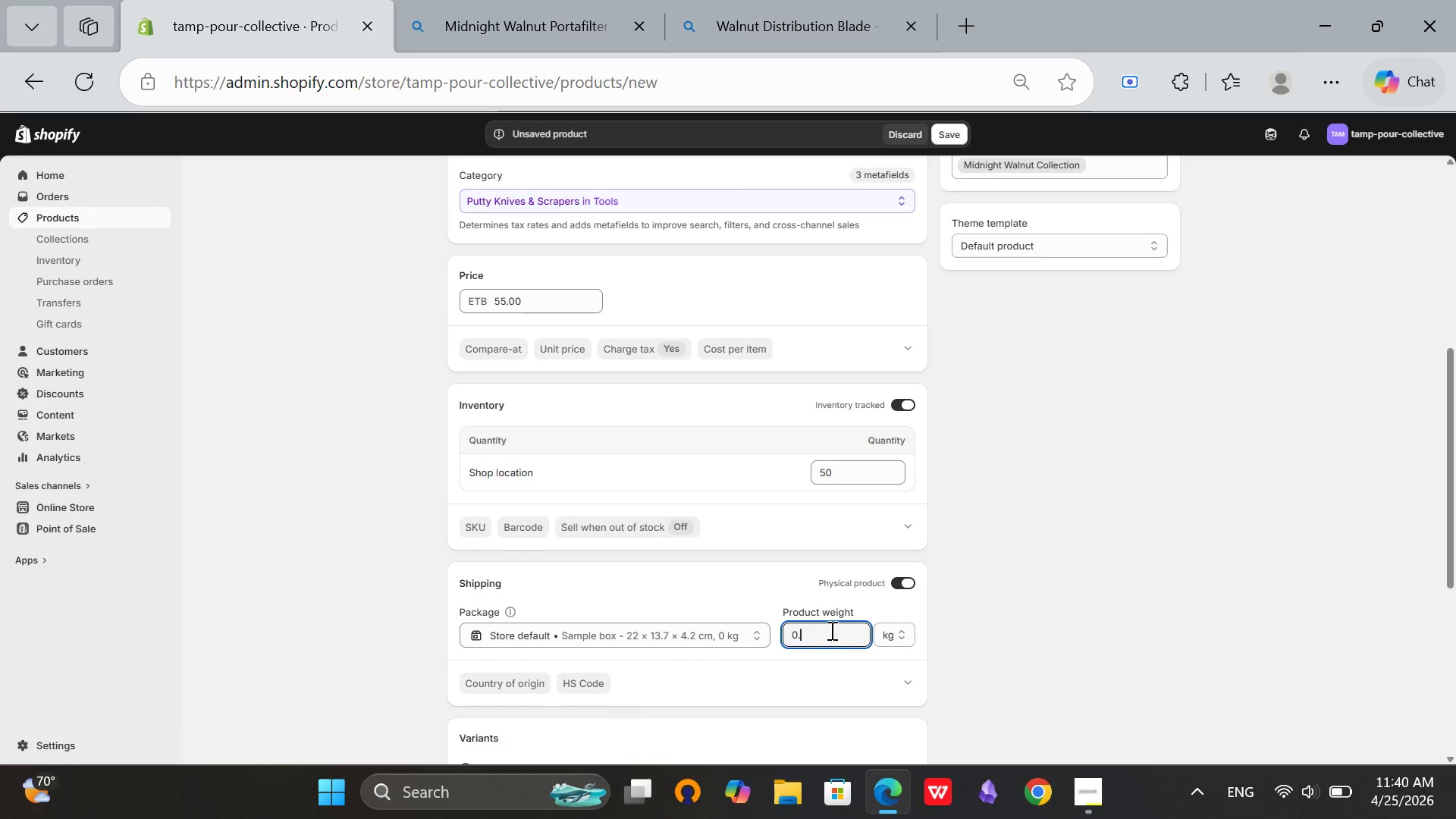 
key(4)
 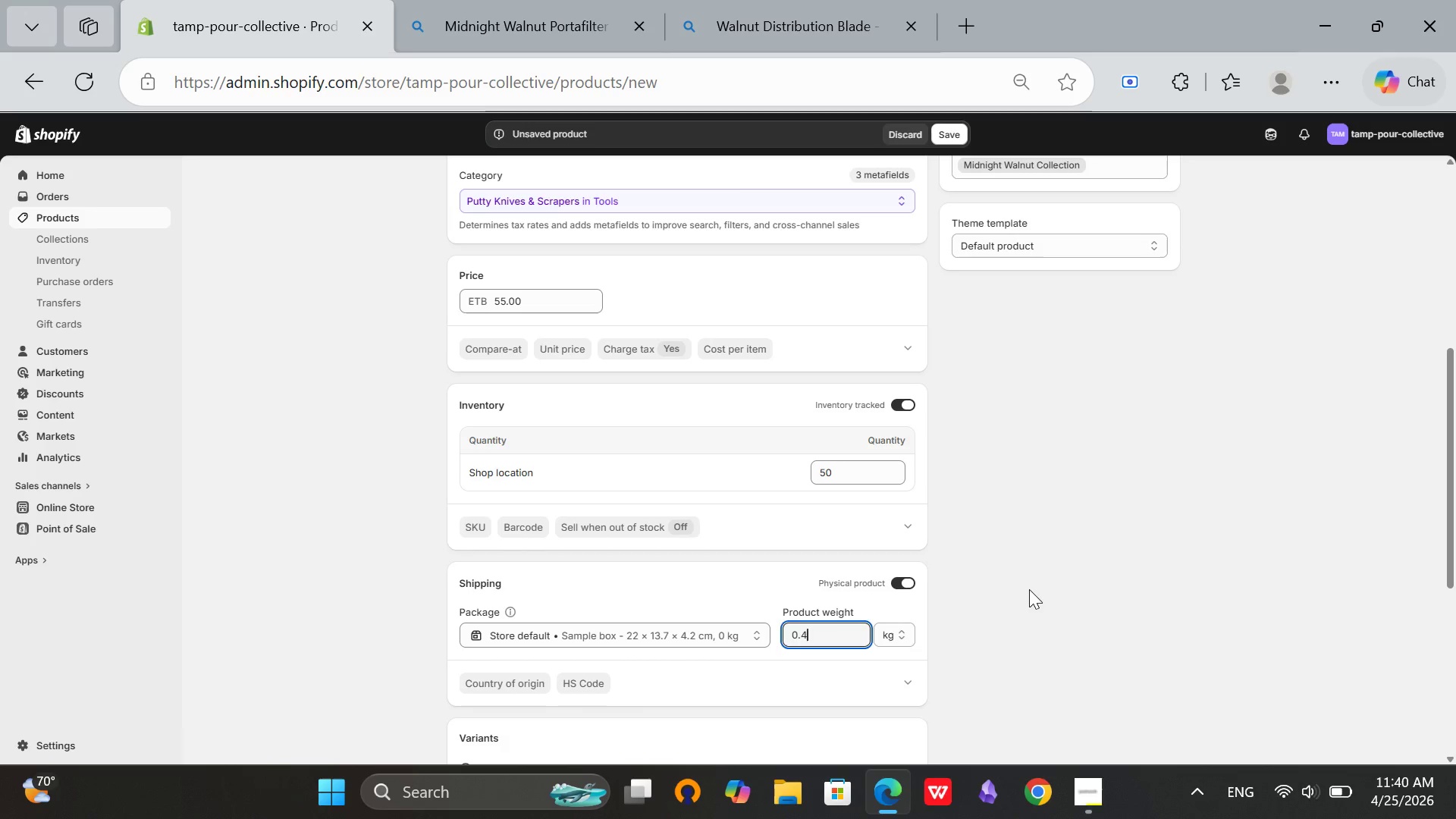 
left_click([1029, 589])
 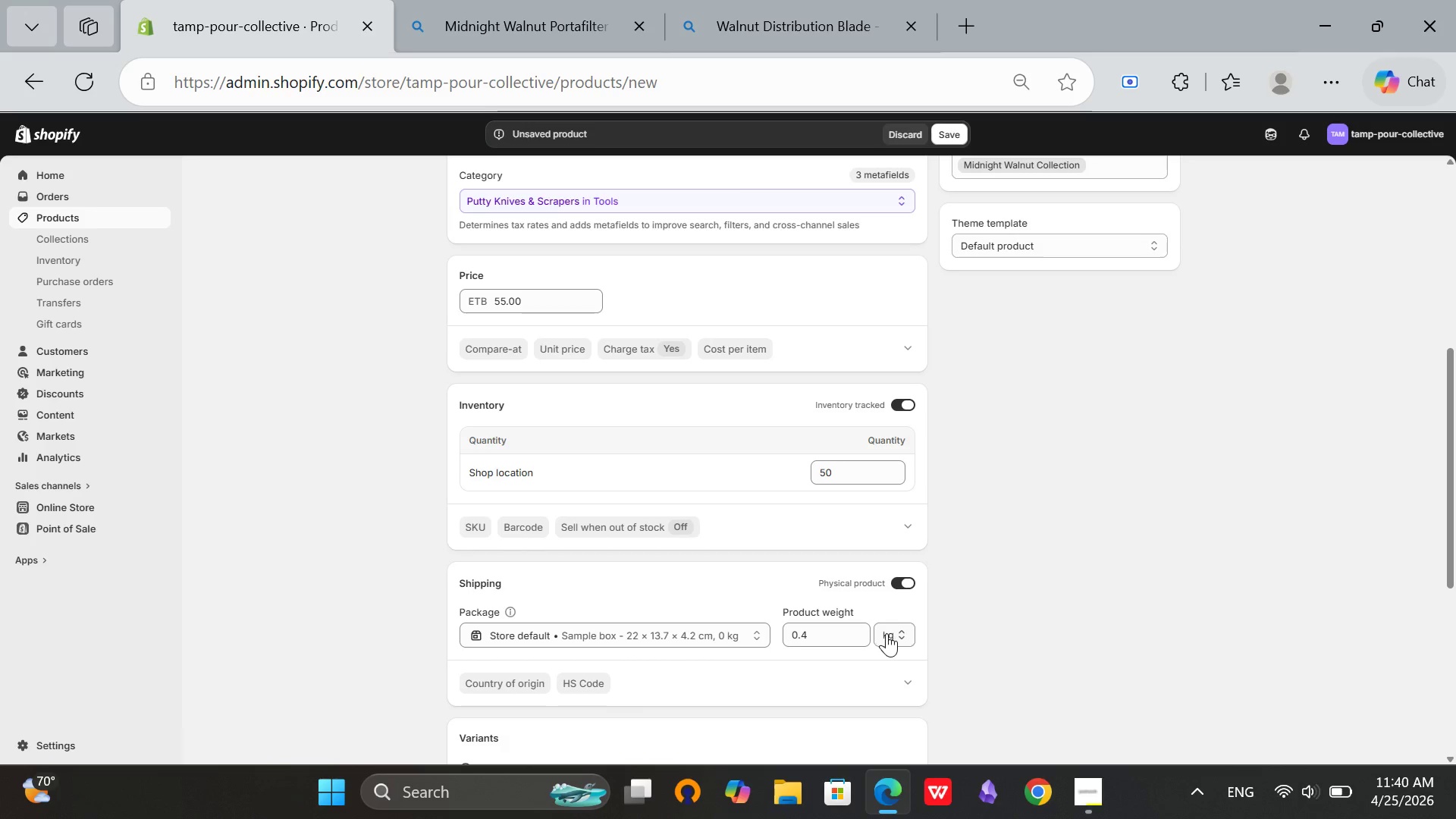 
left_click([888, 632])
 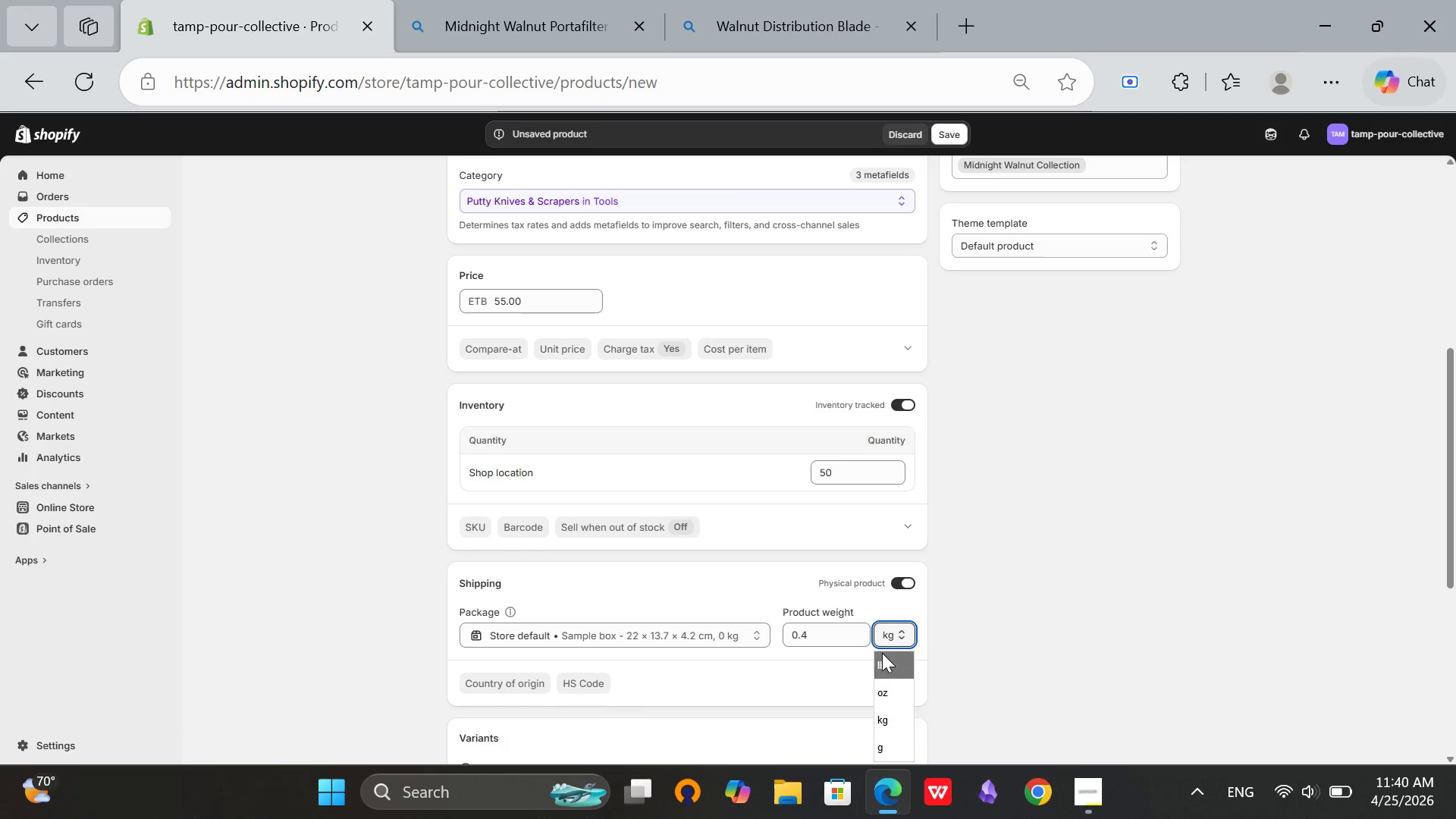 
left_click([882, 656])
 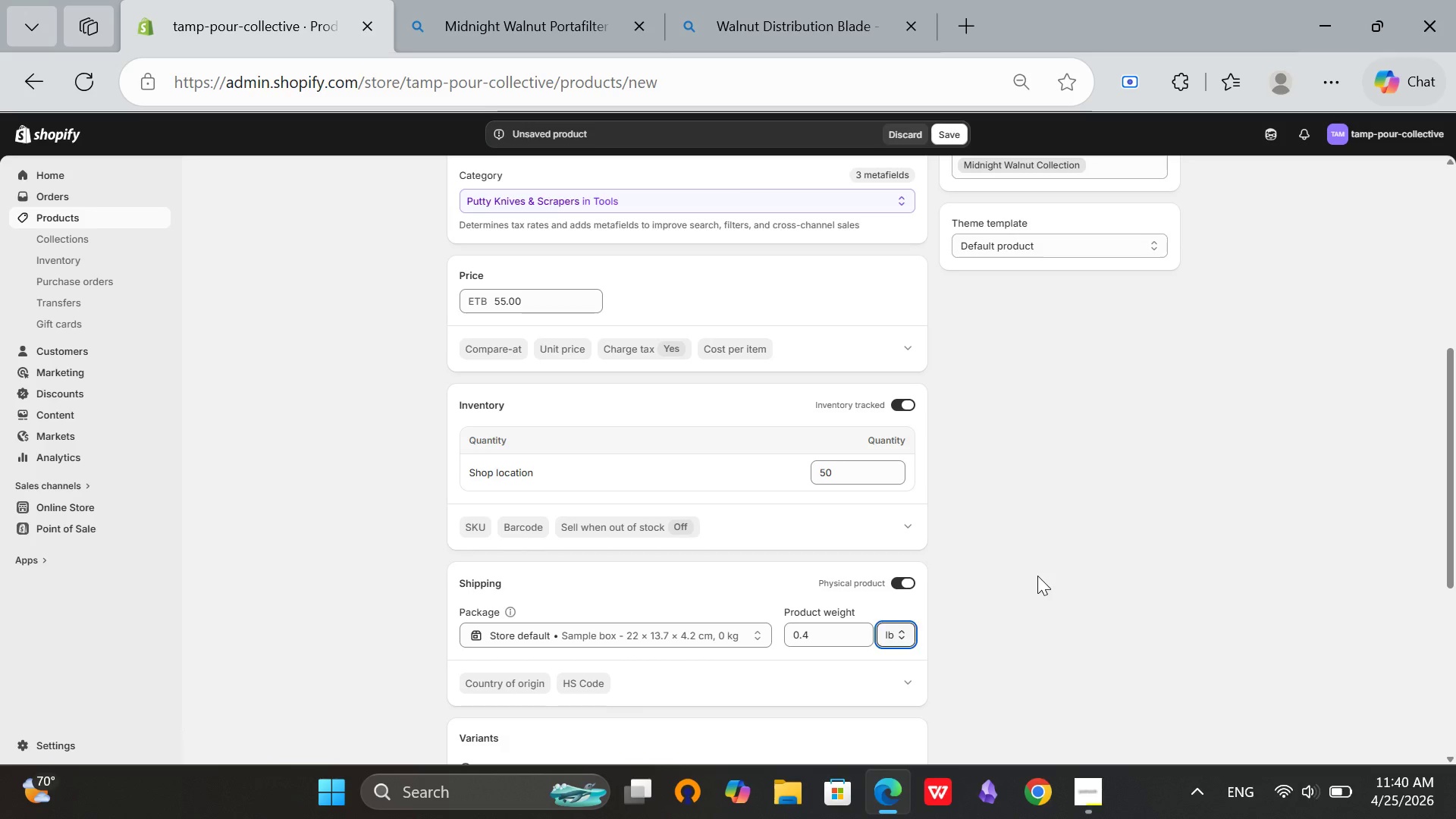 
left_click([1037, 576])
 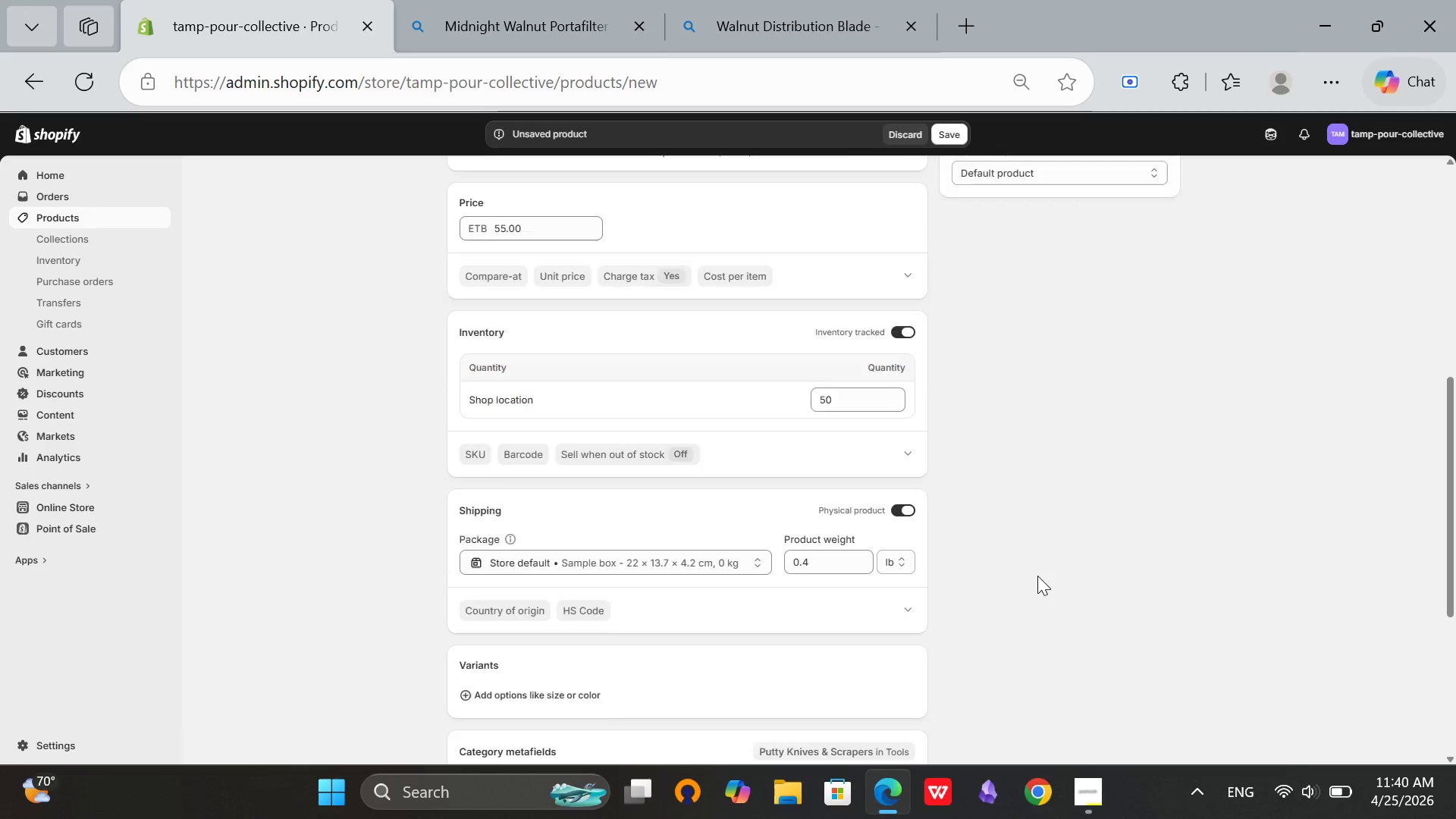 
scroll: coordinate [1037, 576], scroll_direction: down, amount: 6.0
 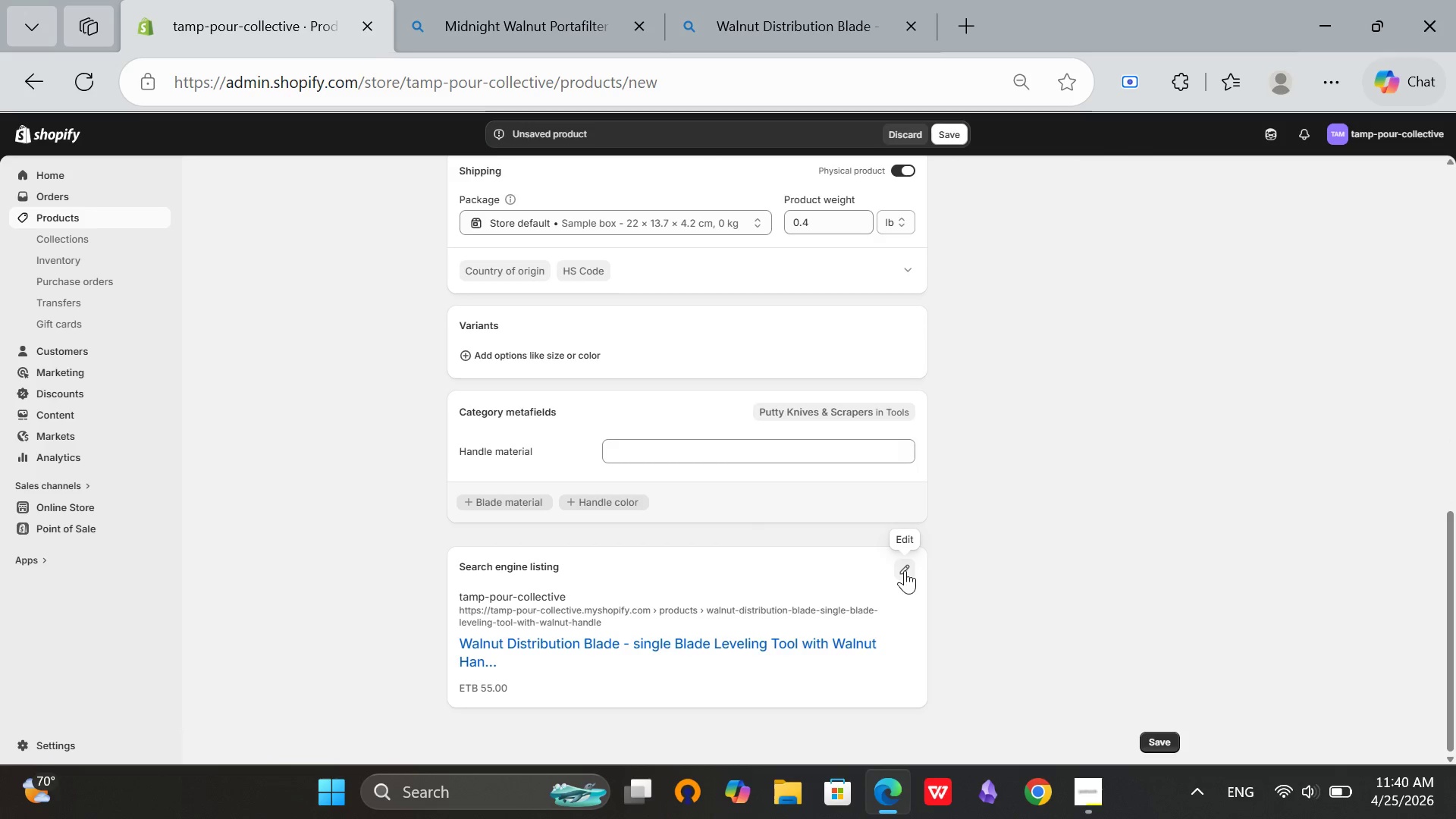 
left_click([904, 570])
 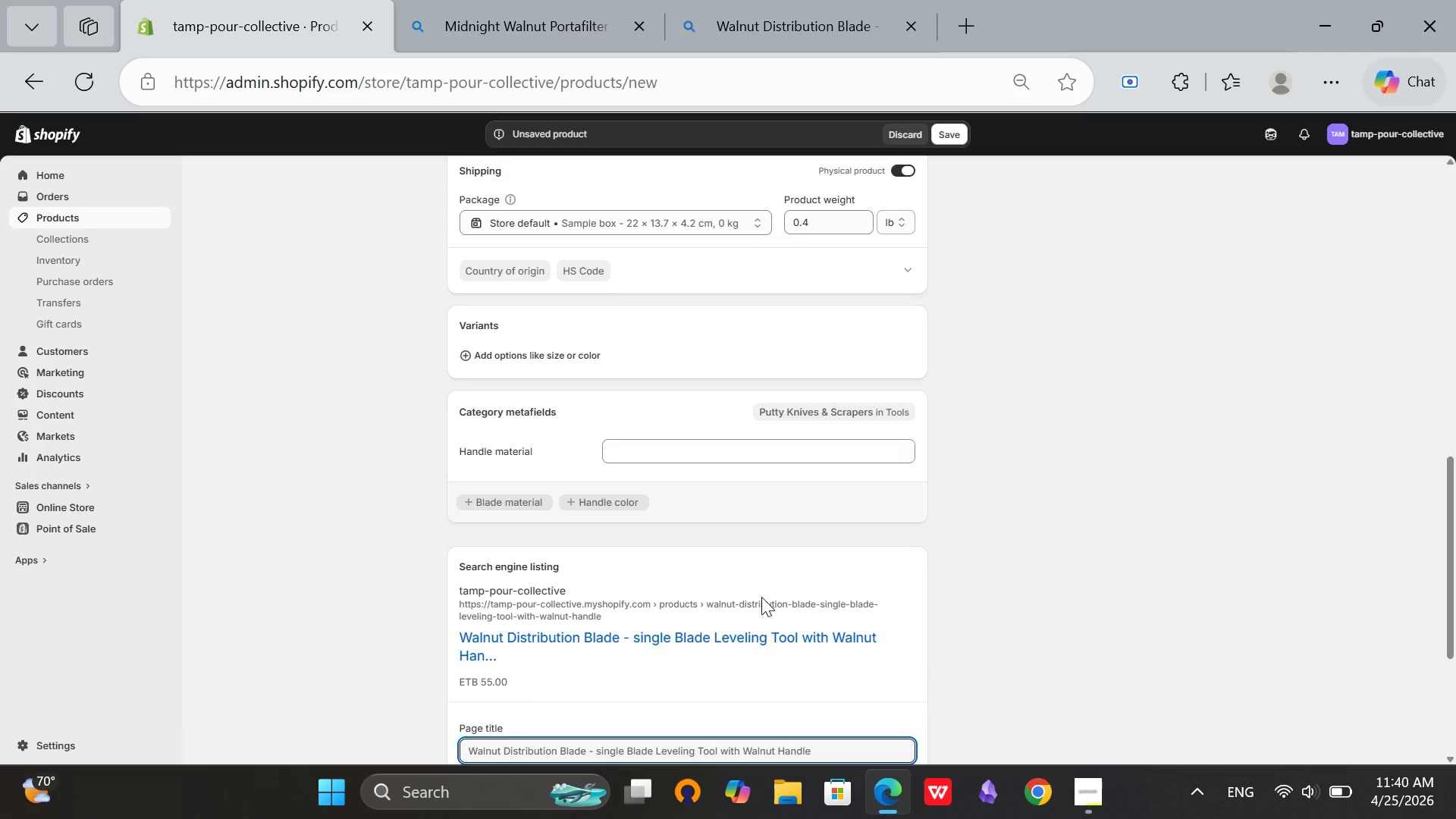 
scroll: coordinate [761, 597], scroll_direction: down, amount: 2.0
 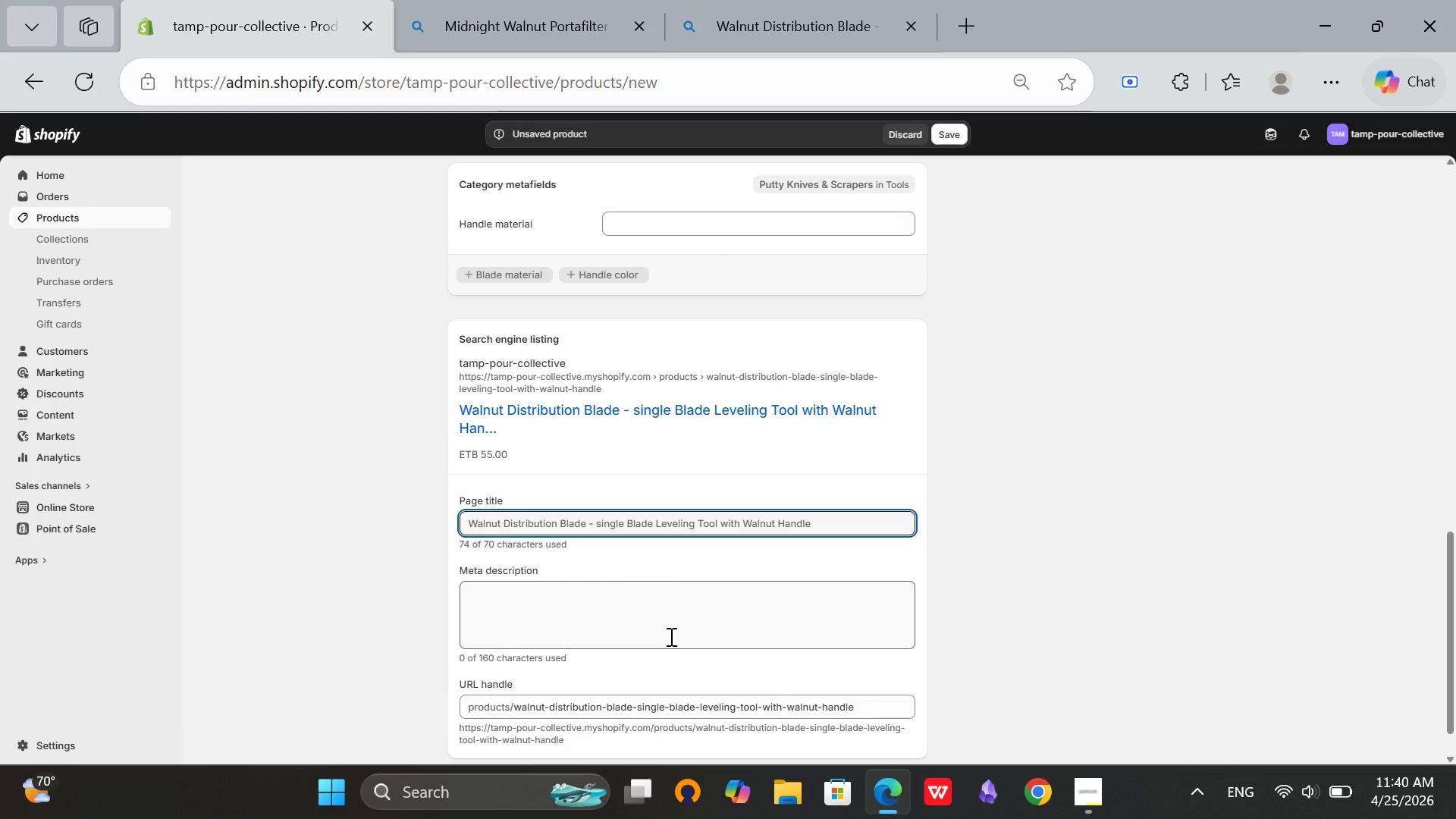 
left_click([670, 636])
 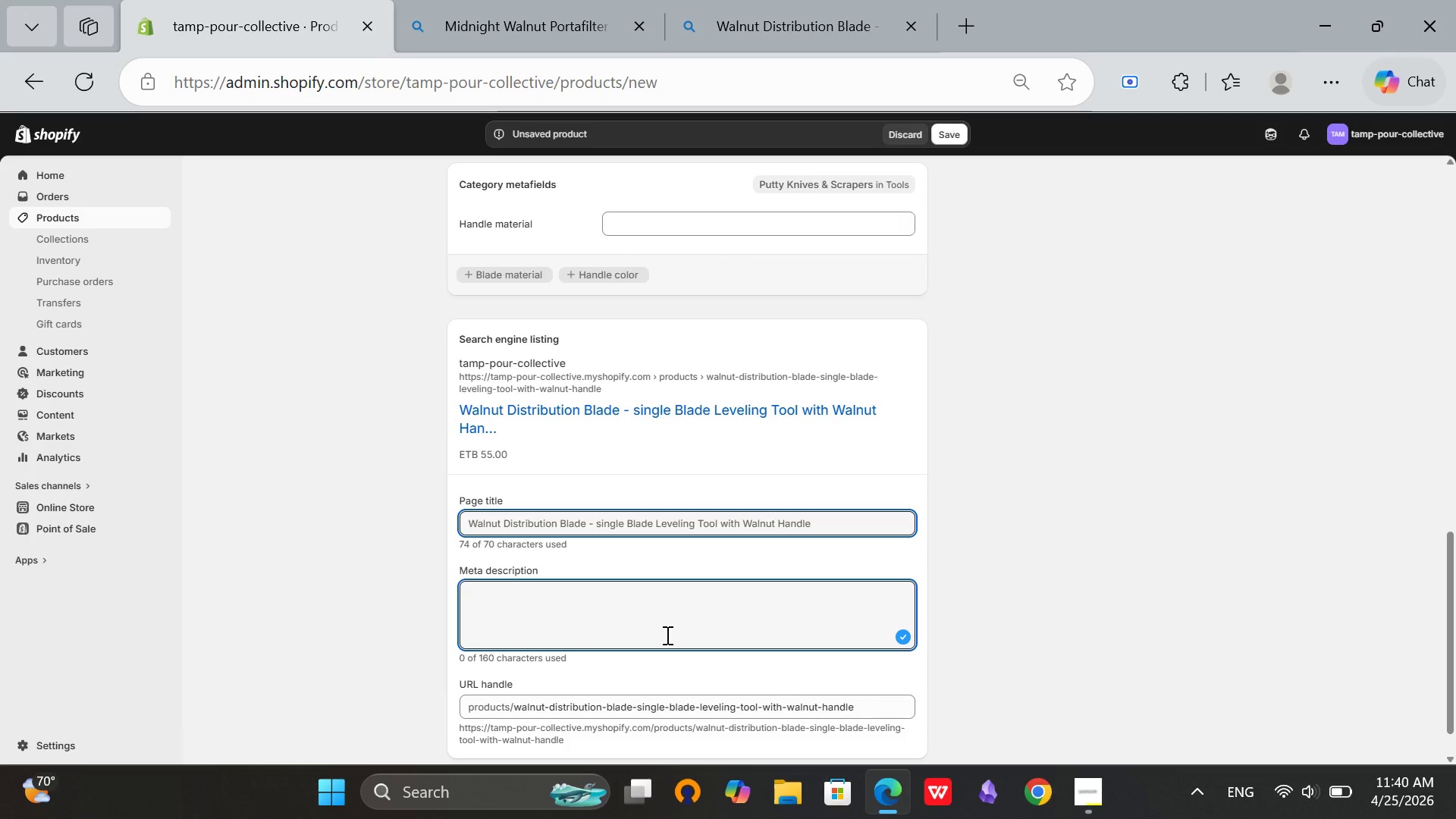 
scroll: coordinate [666, 635], scroll_direction: up, amount: 5.0
 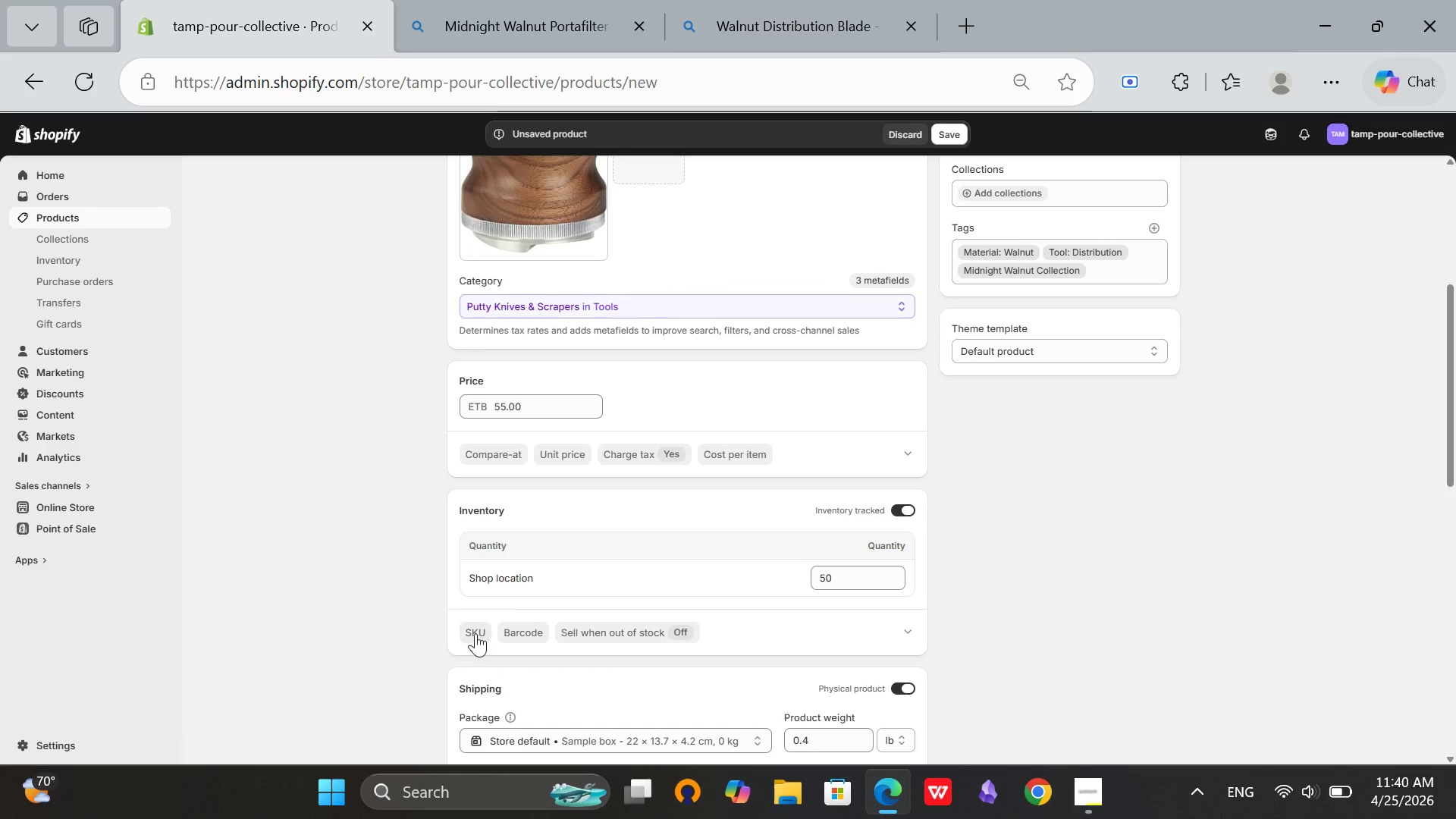 
left_click([474, 631])
 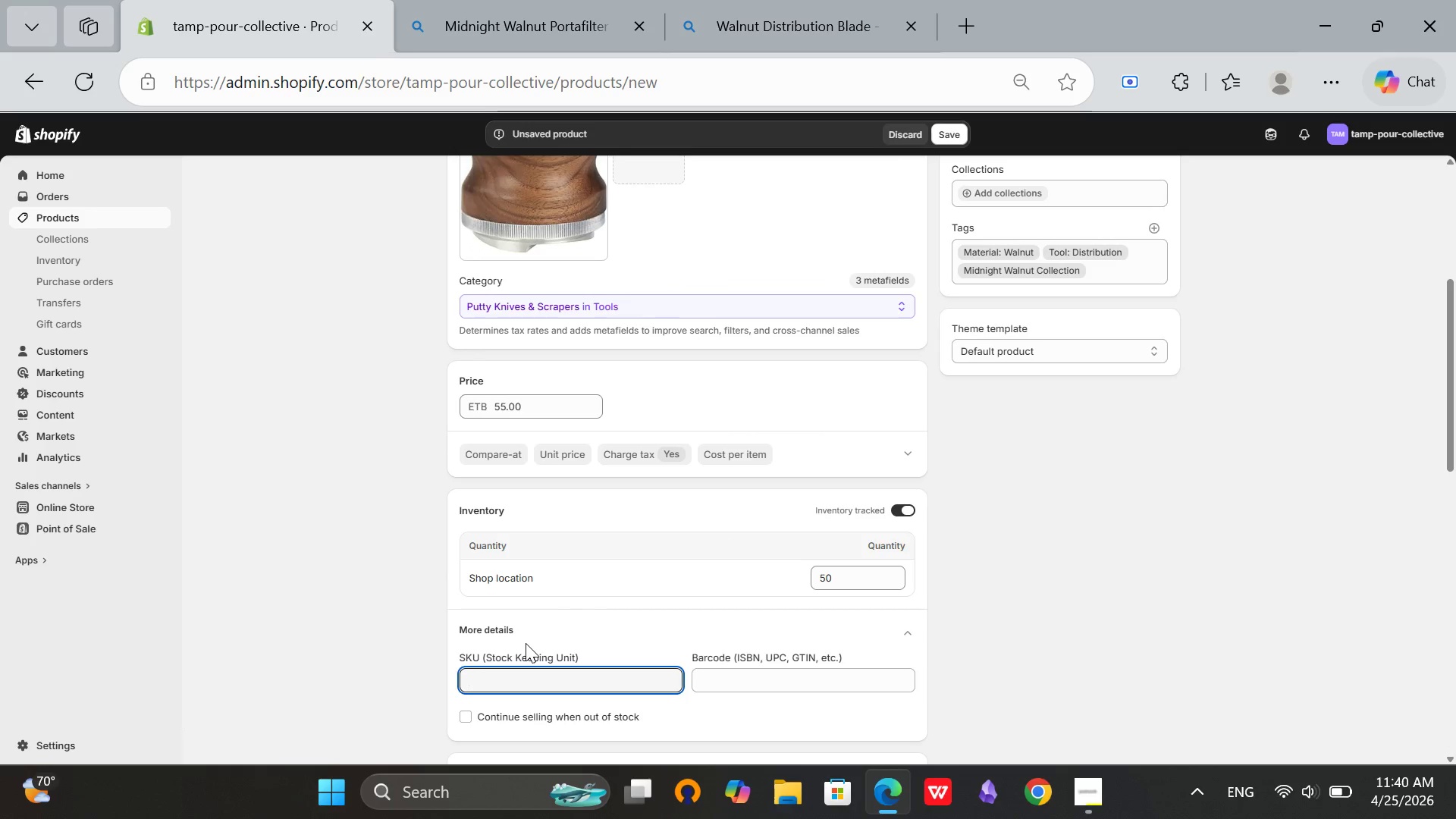 
type(TPC-DB-58-WL)
 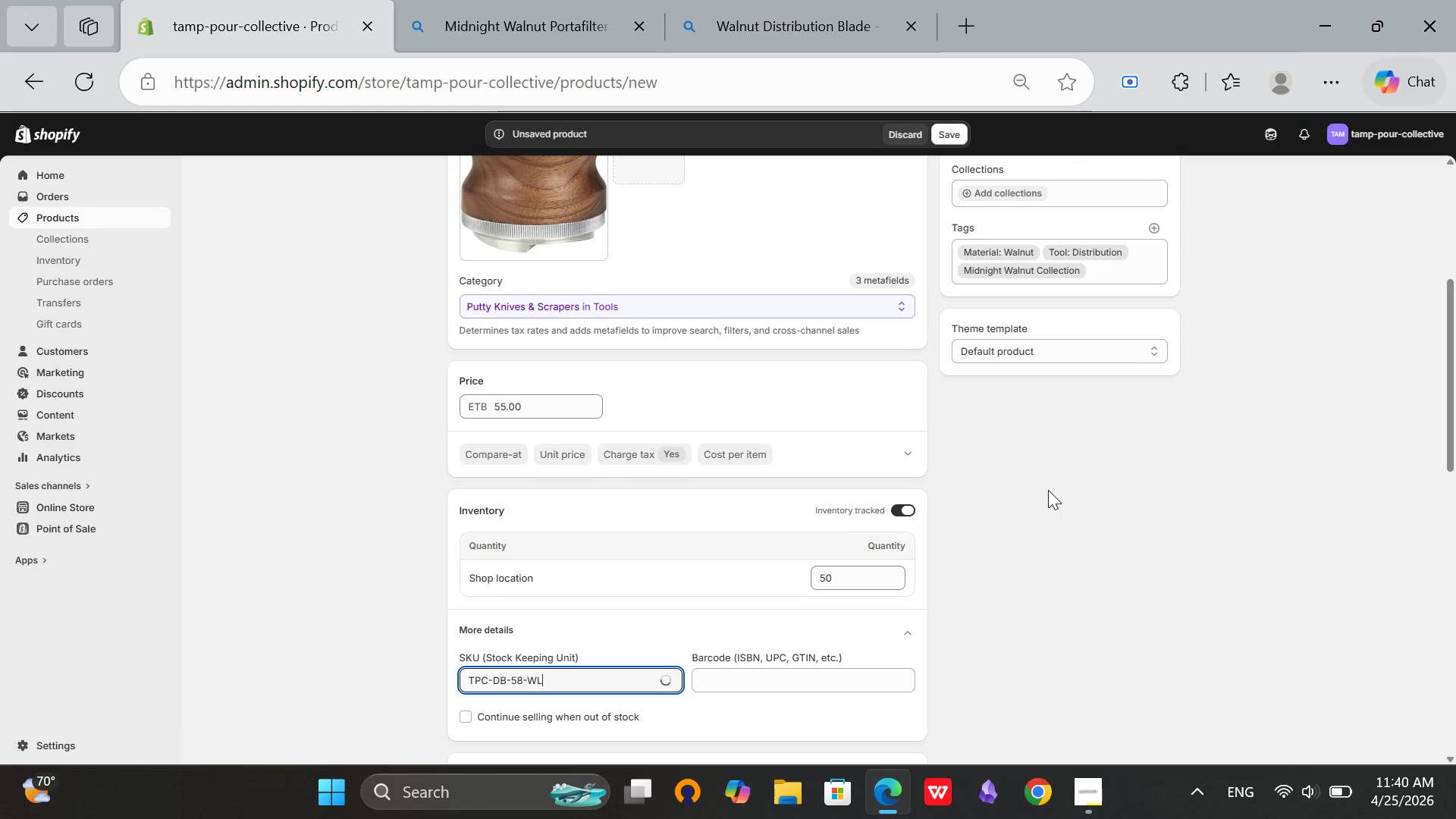 
left_click([1048, 492])
 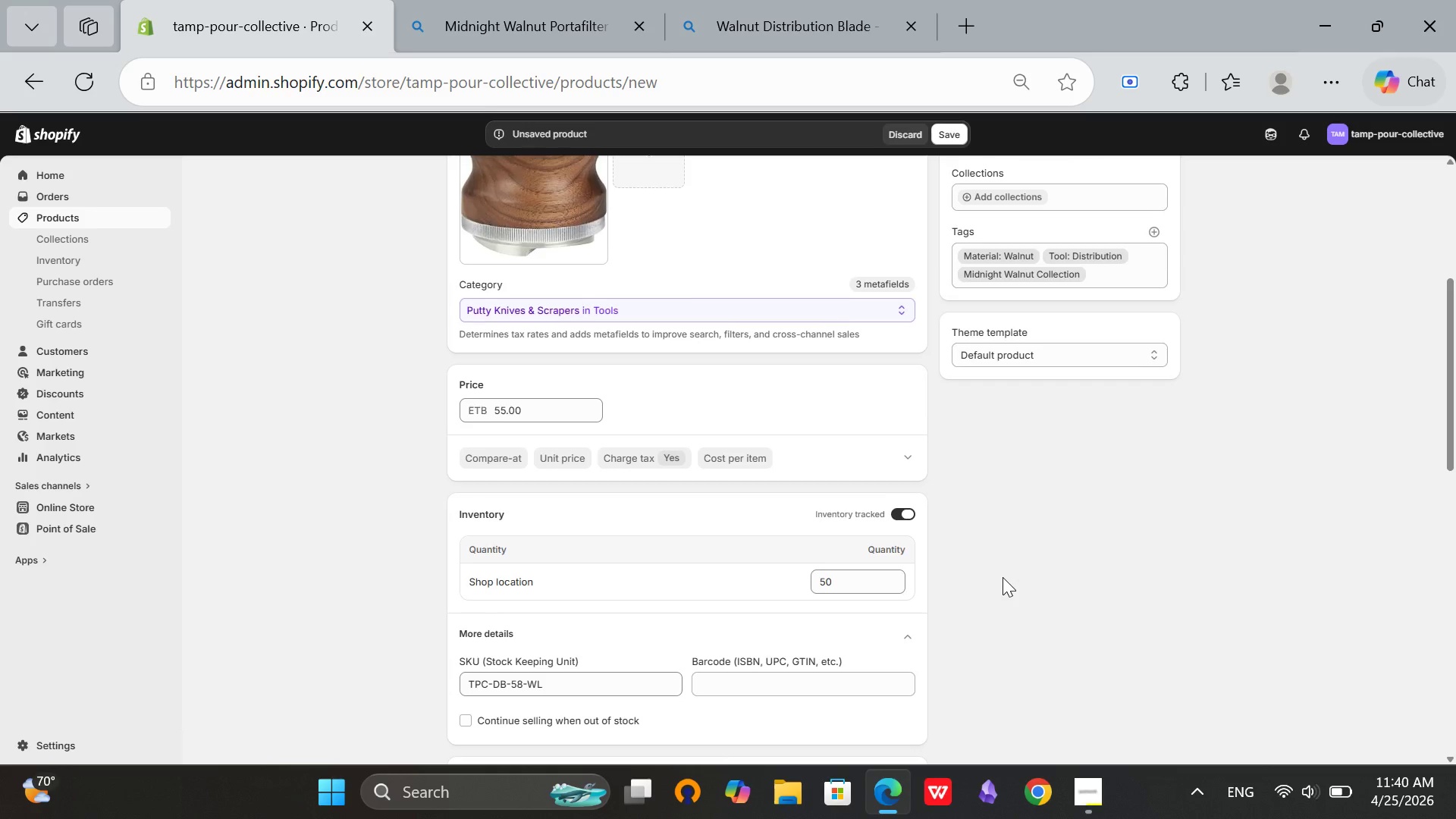 
scroll: coordinate [1003, 577], scroll_direction: down, amount: 7.0
 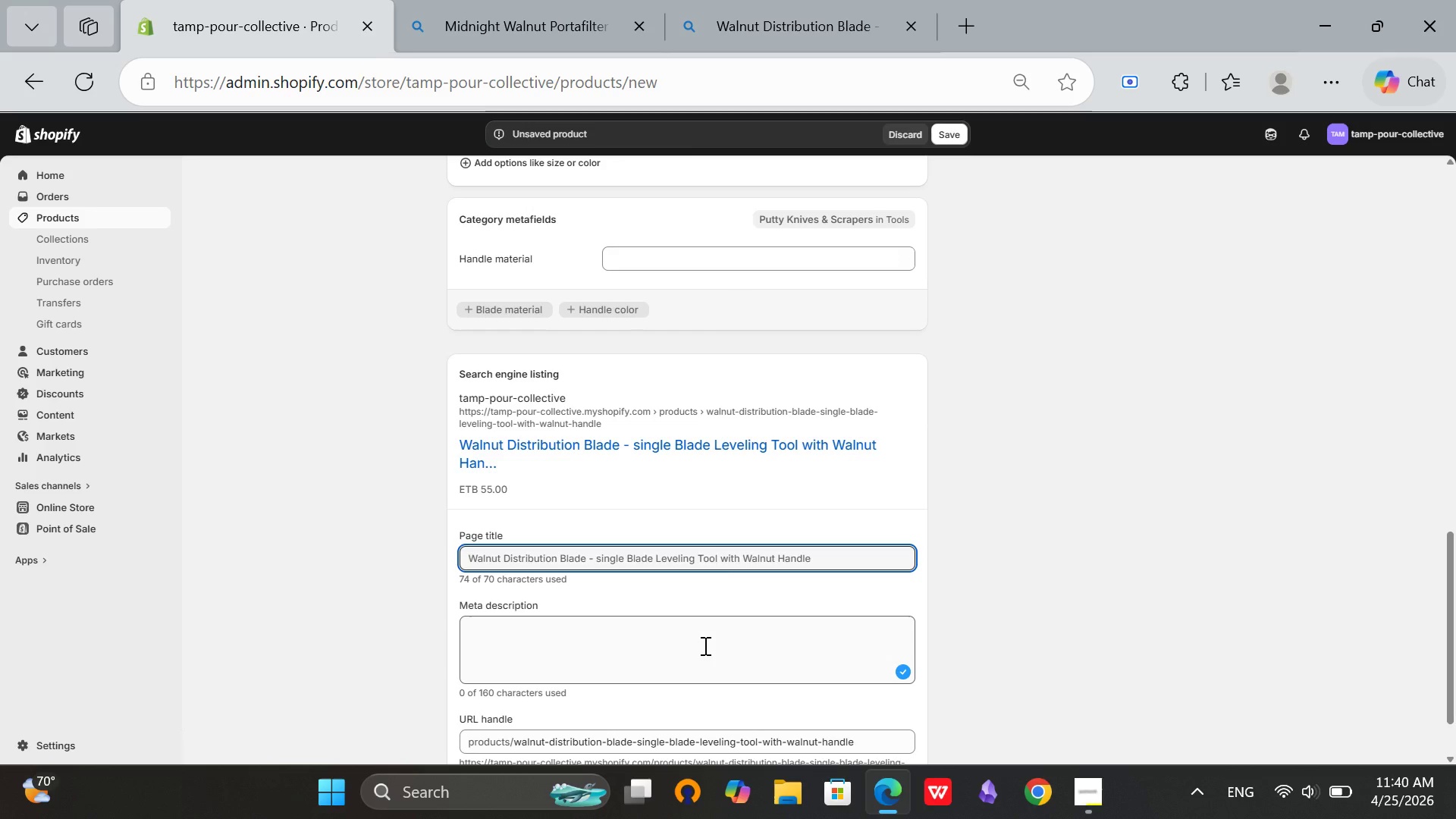 
left_click([704, 645])
 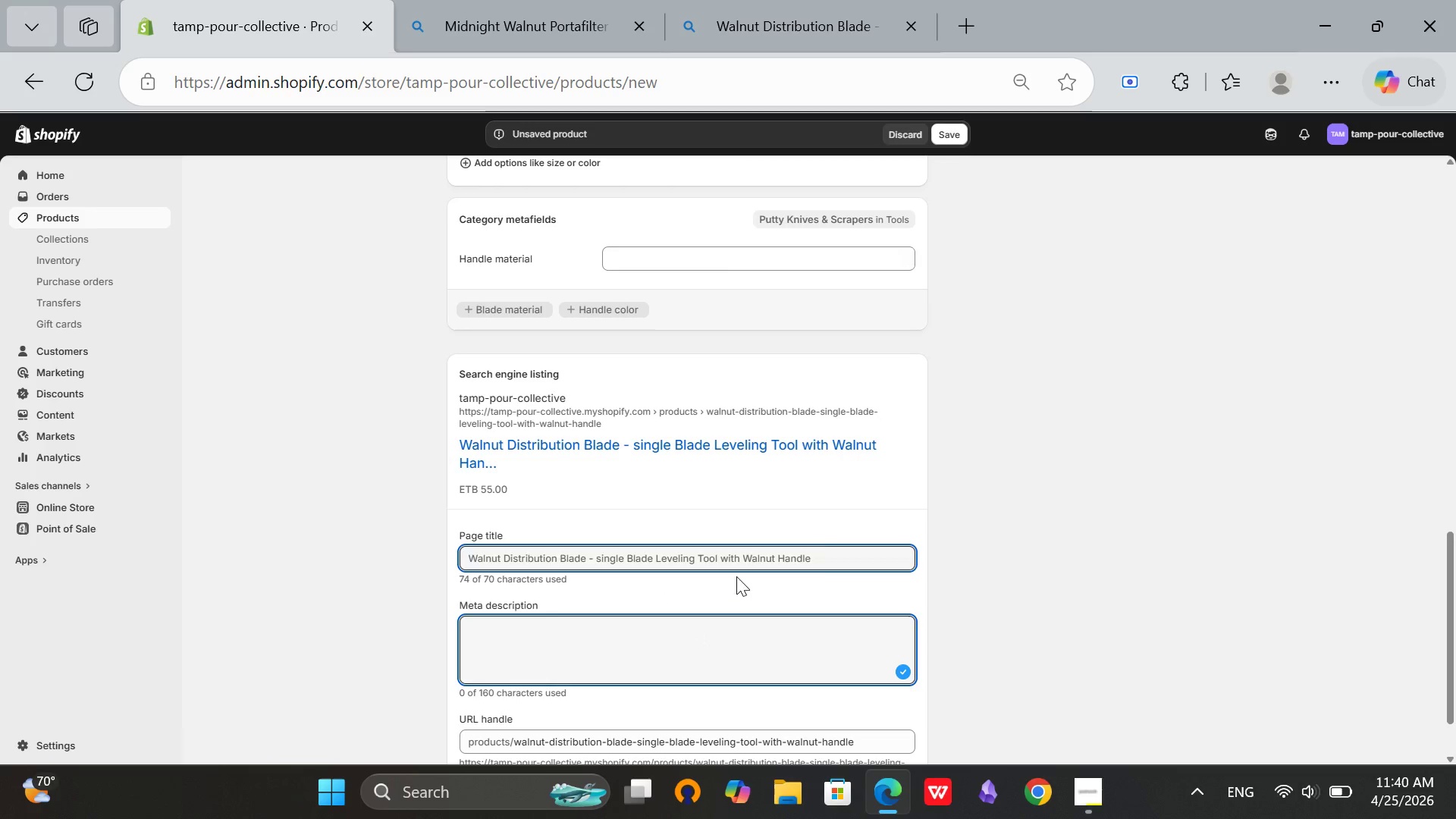 
wait(5.62)
 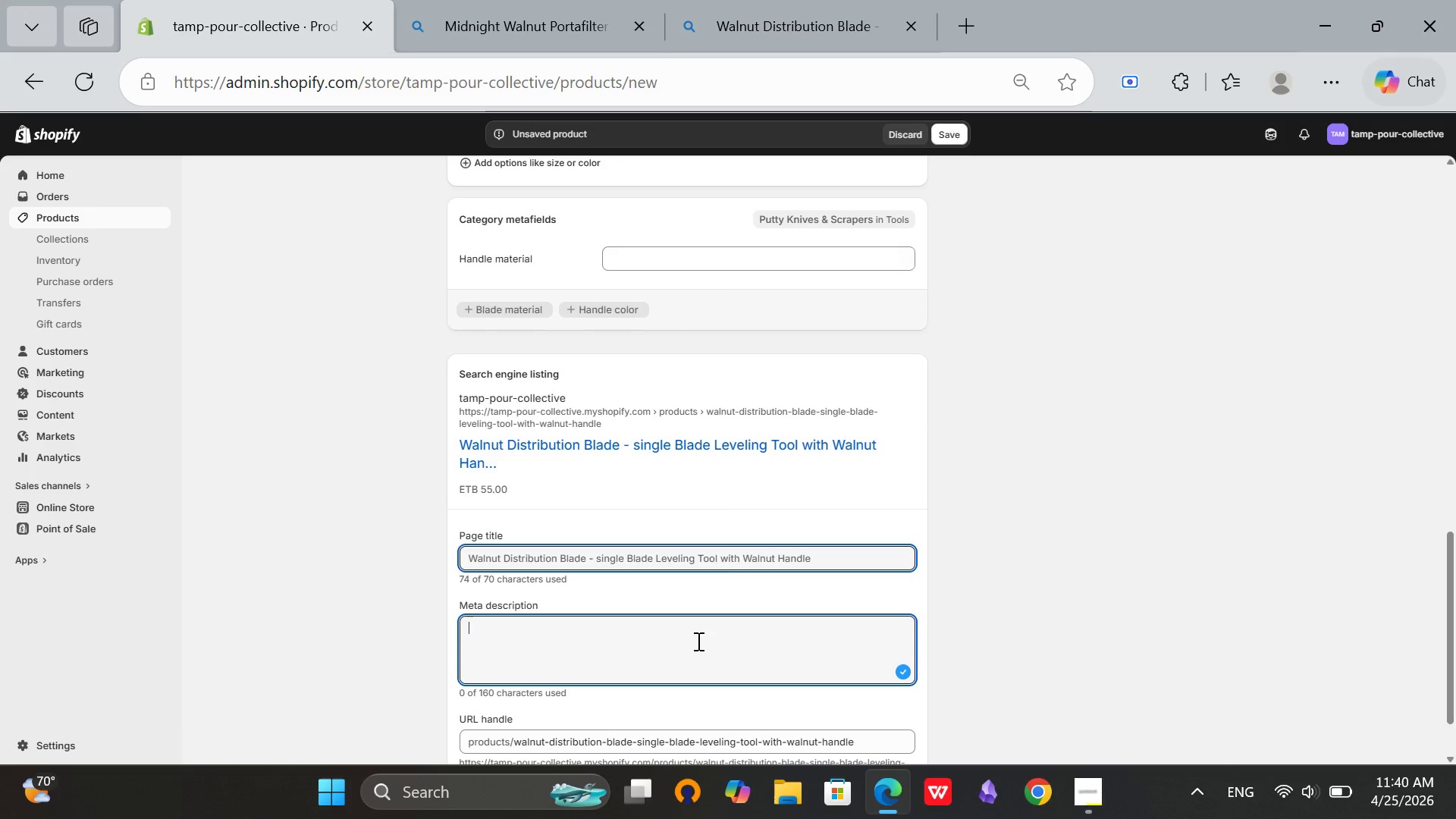 
key(Backspace)
 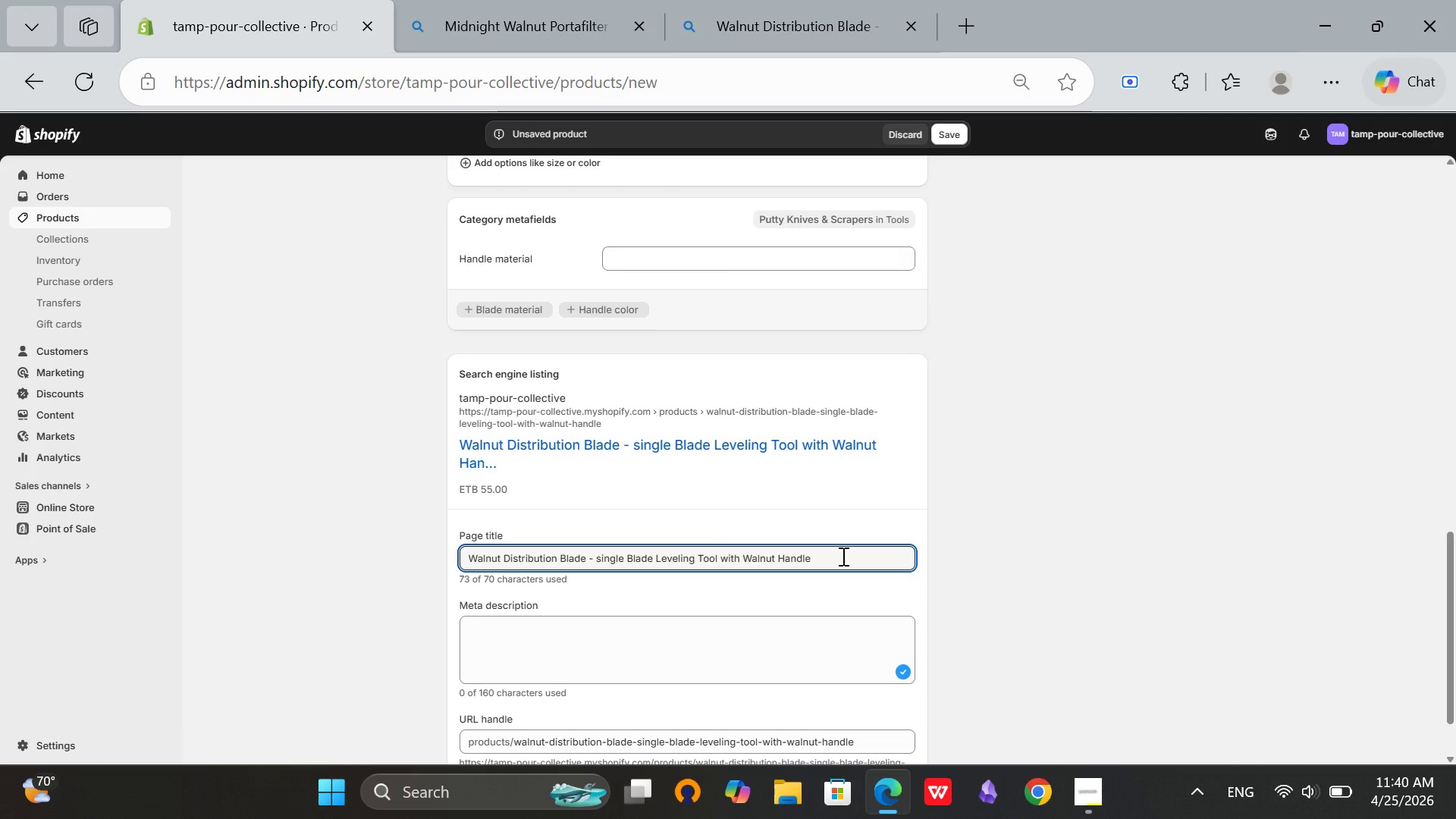 
key(Backspace)
 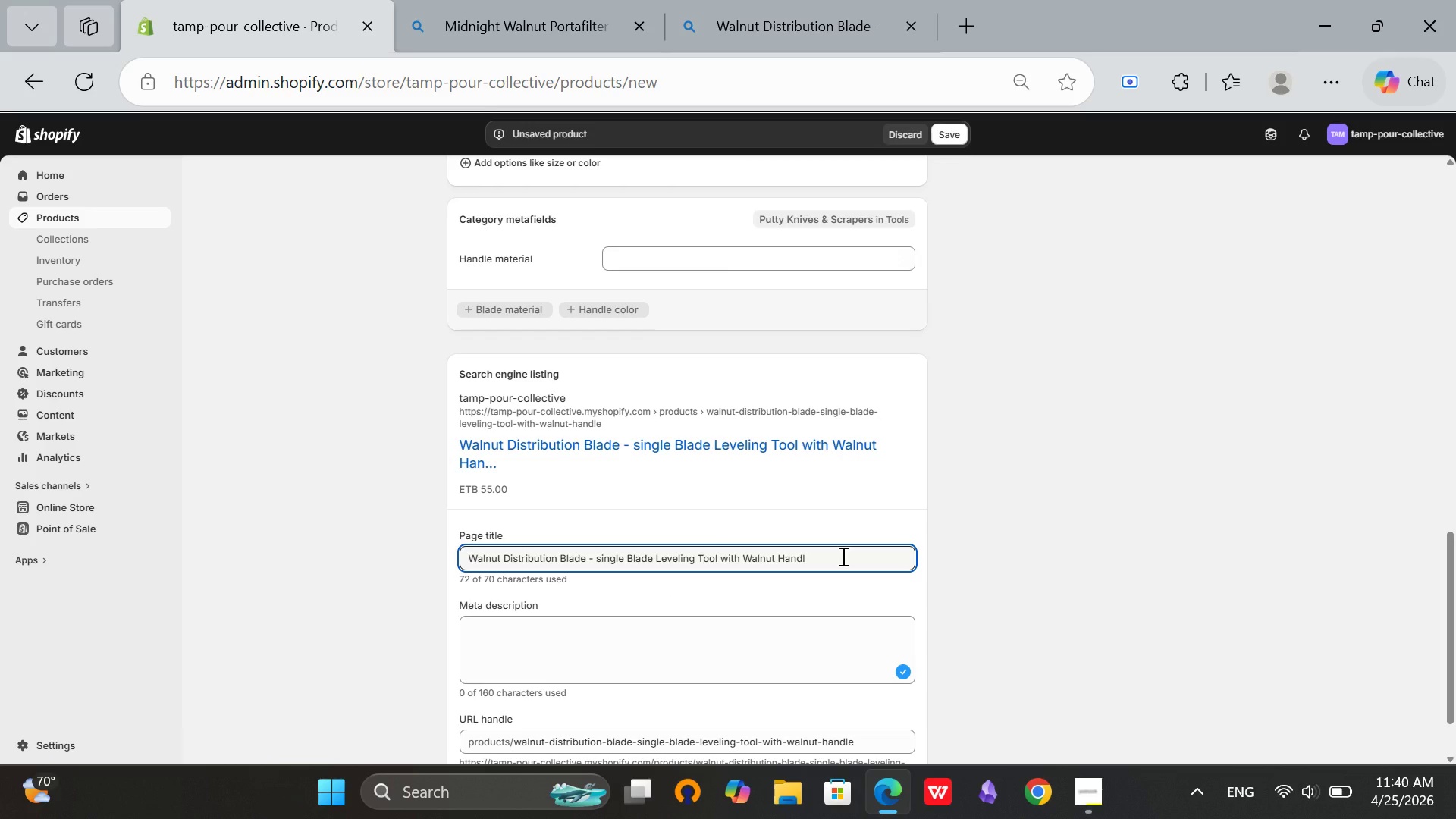 
key(E)
 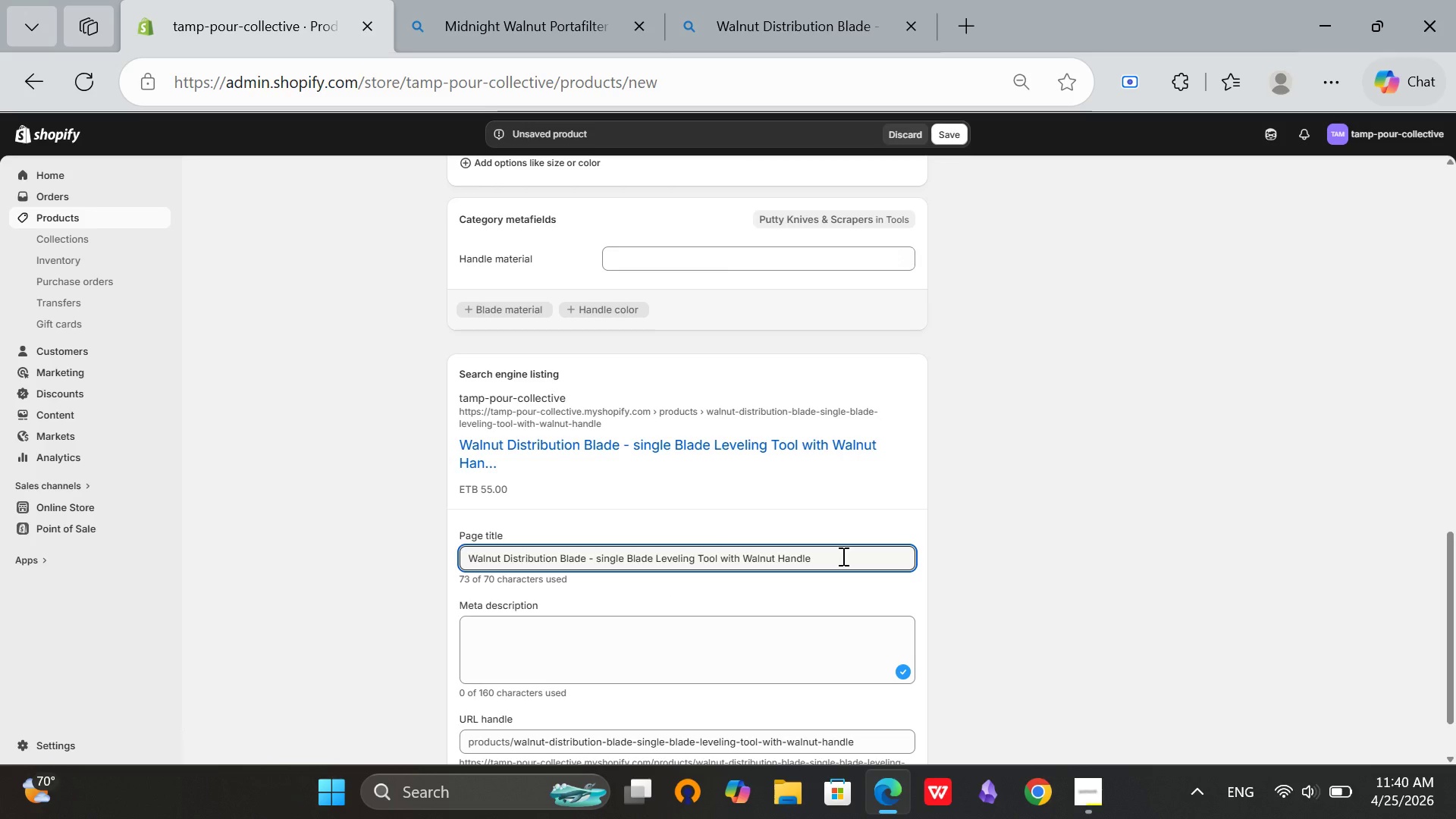 
wait(5.55)
 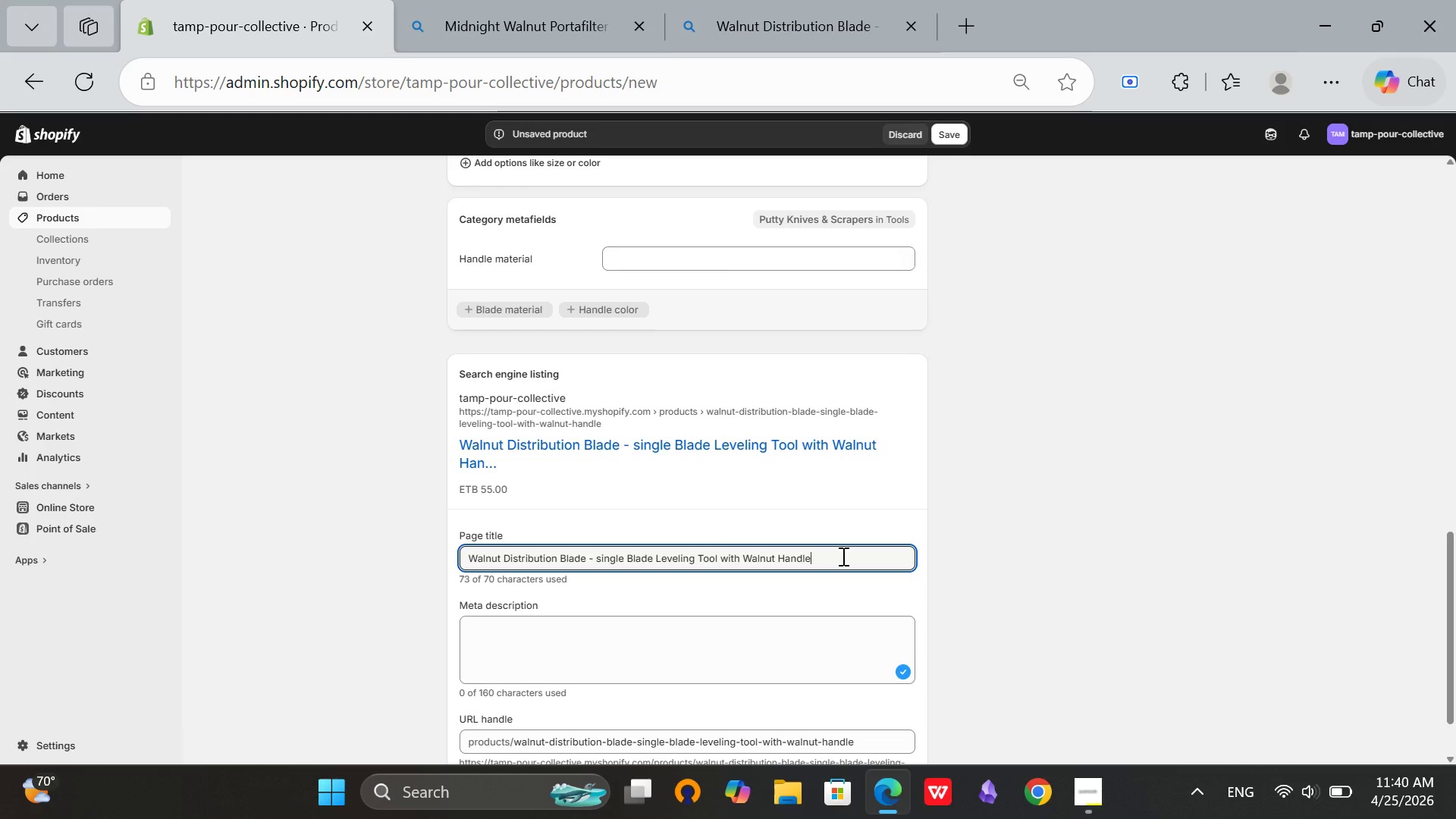 
left_click_drag(start_coordinate=[842, 556], to_coordinate=[777, 558])
 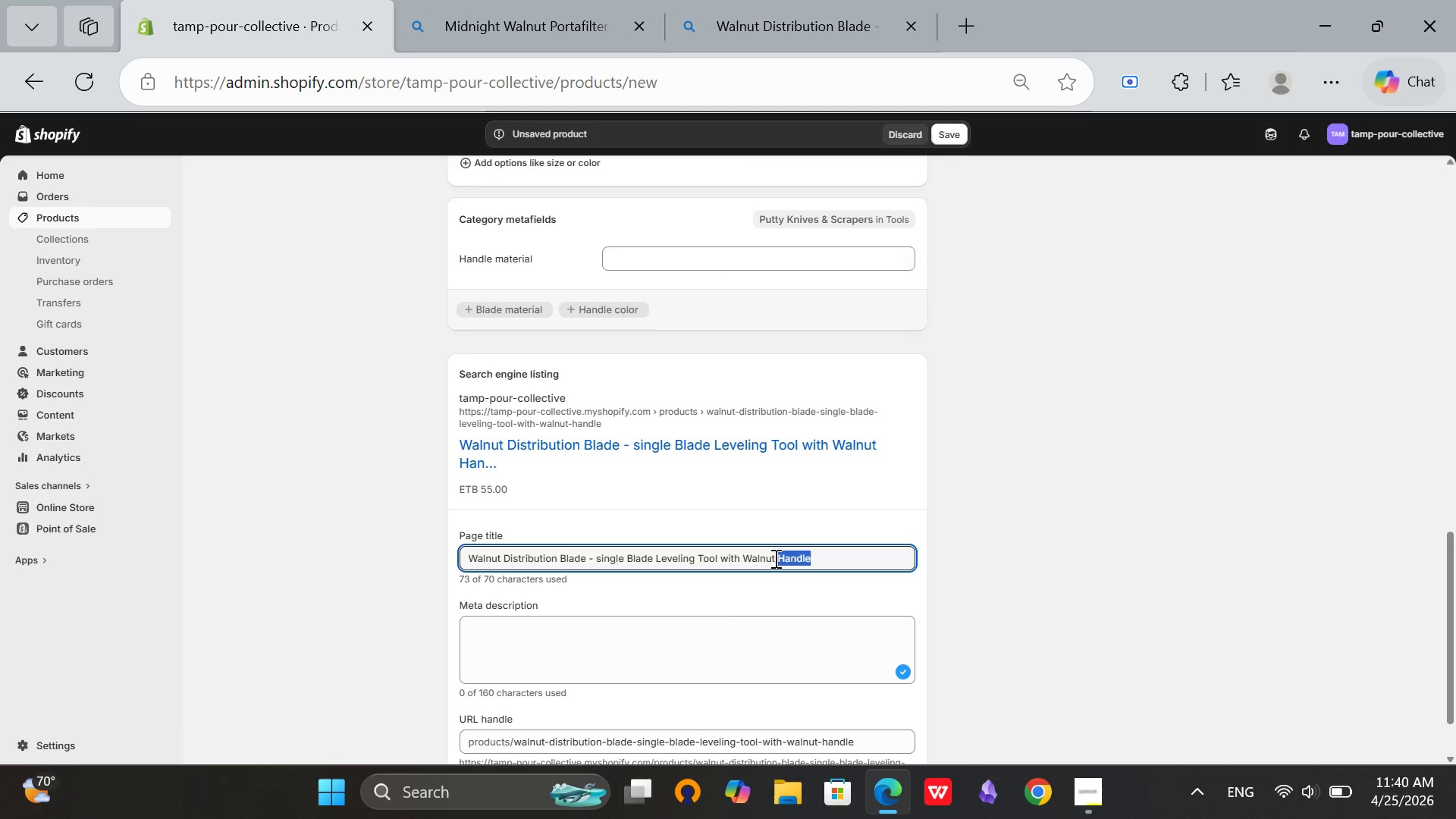 
left_click_drag(start_coordinate=[777, 558], to_coordinate=[683, 559])
 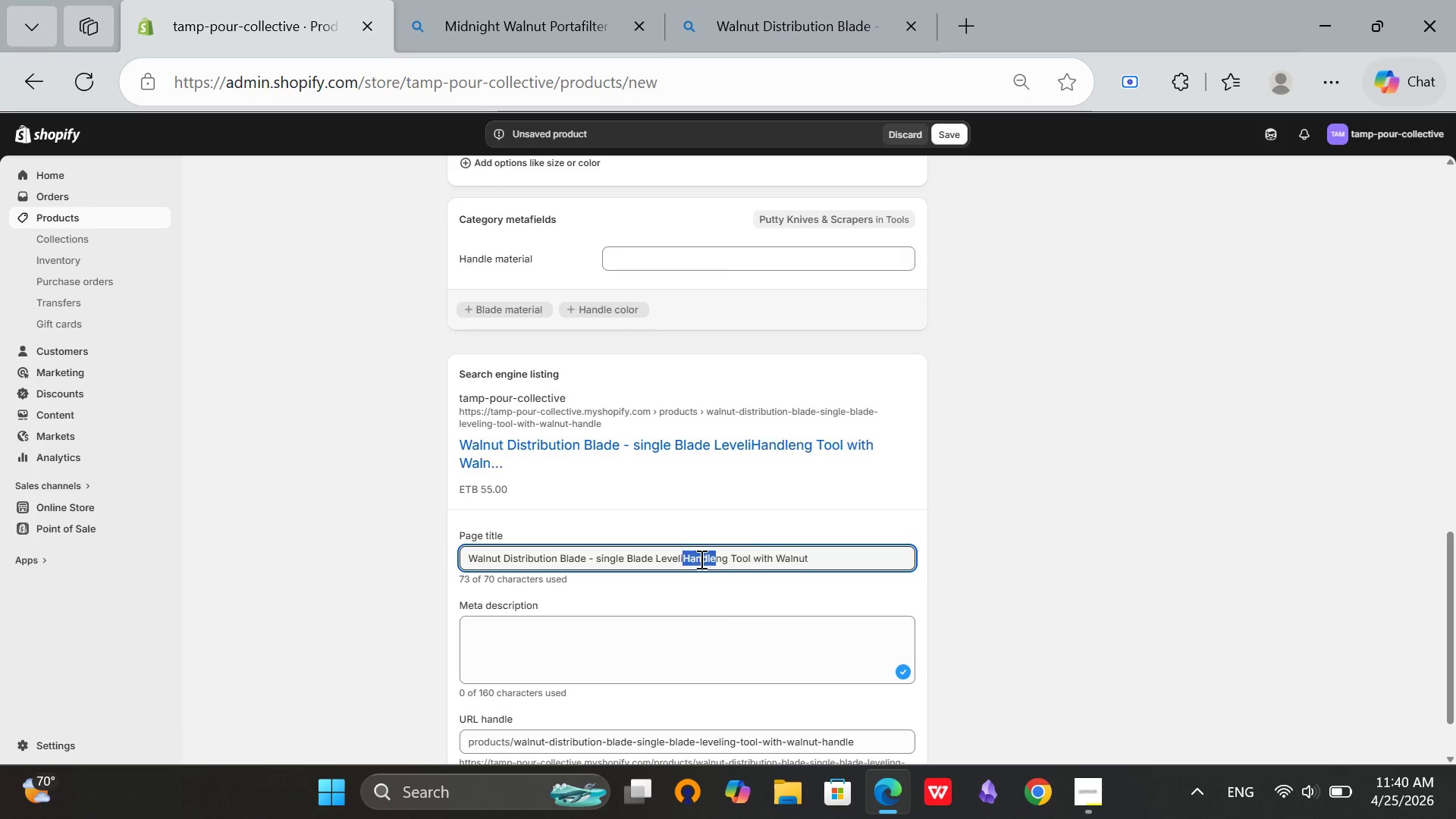 
left_click([700, 559])
 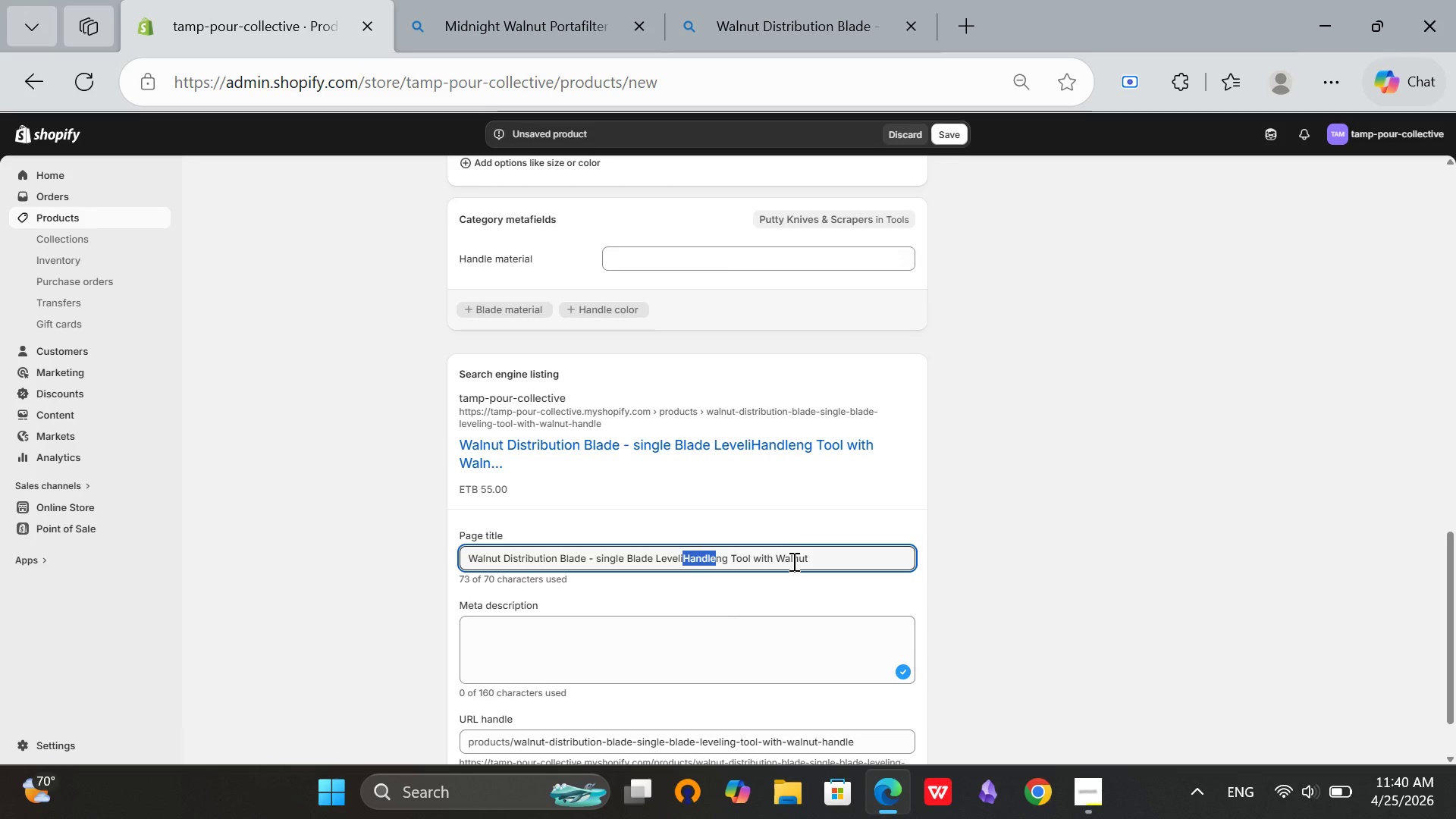 
key(Control+Z)
 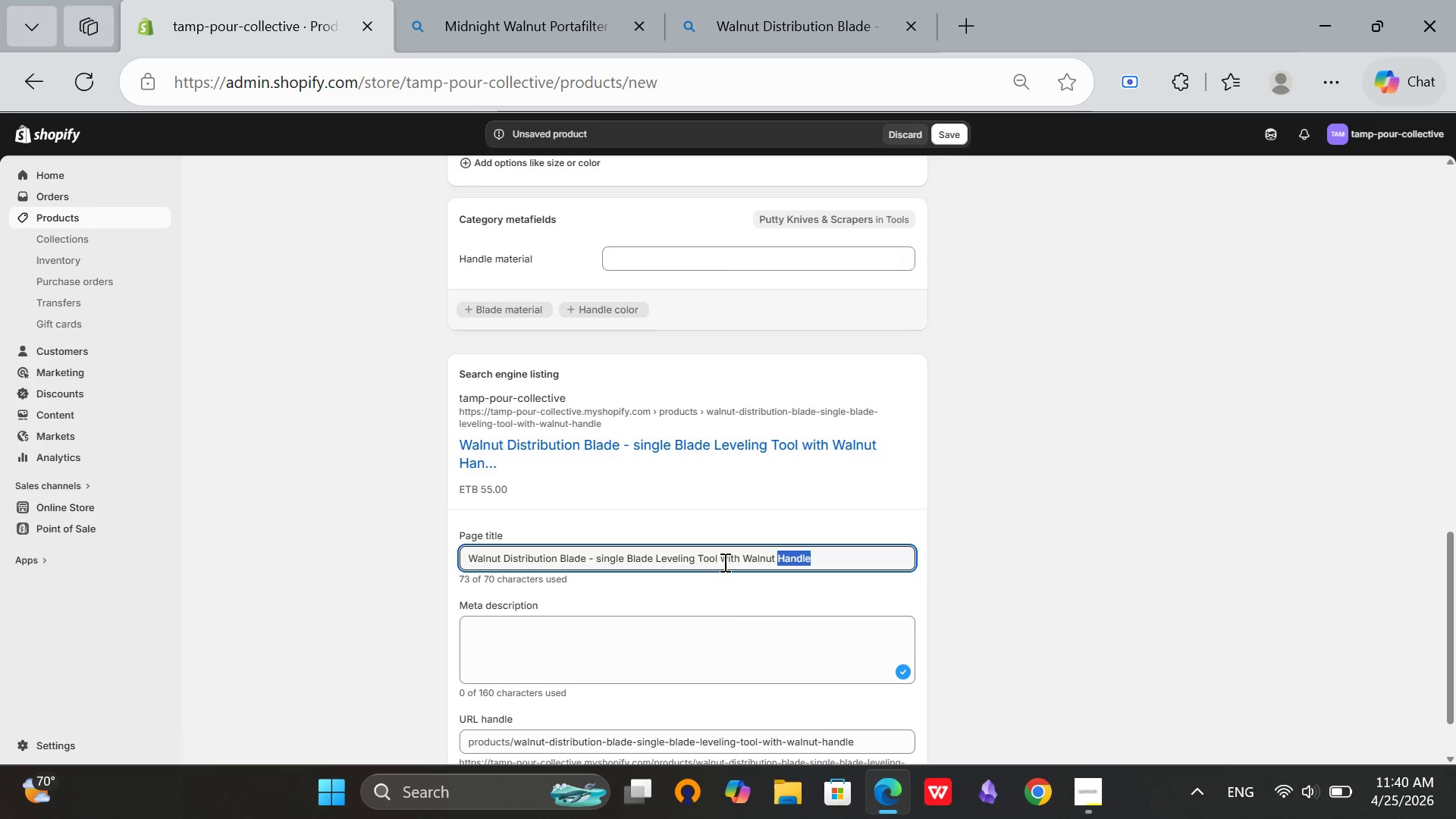 
left_click_drag(start_coordinate=[723, 562], to_coordinate=[817, 557])
 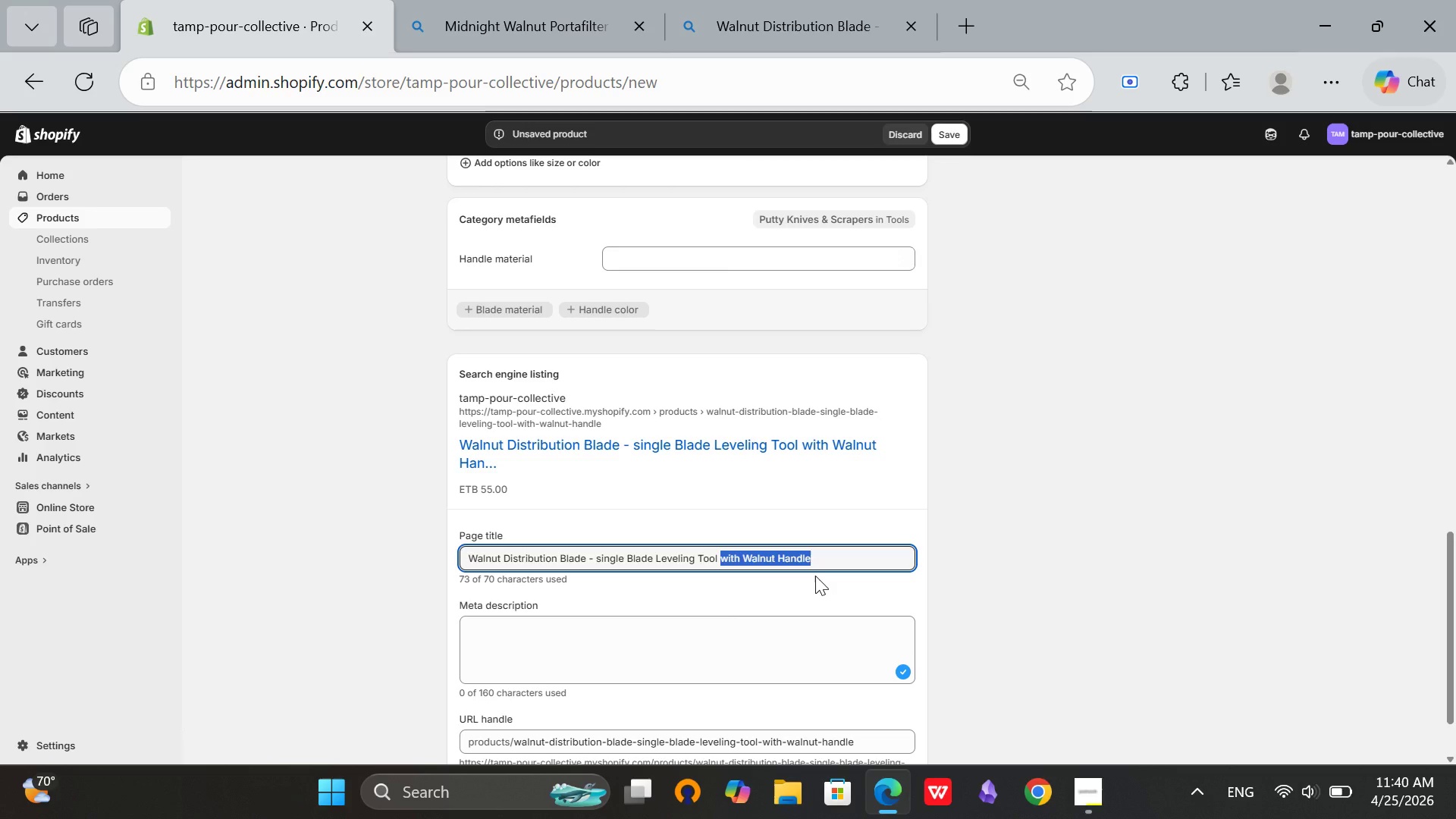 
key(Backspace)
type(Walnut distribution blade with 58mm stainless steel blade. )
 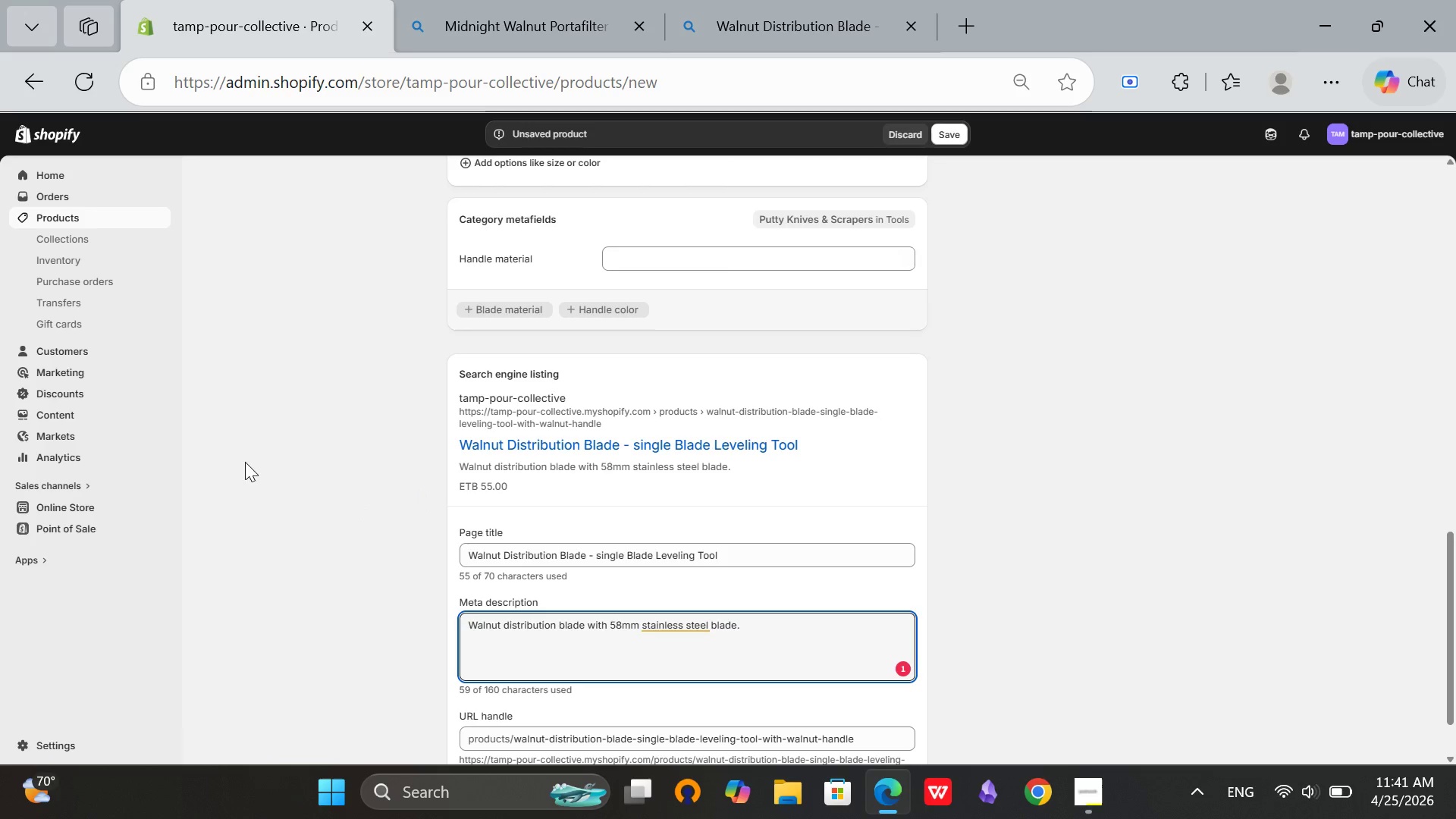 
type(Levels grounds without compacting. Adjusting)
key(Backspace)
key(Backspace)
key(Backspace)
type(able deoth)
key(Backspace)
key(Backspace)
key(Backspace)
type(pth. Premium espresso accessory for home barista.)
 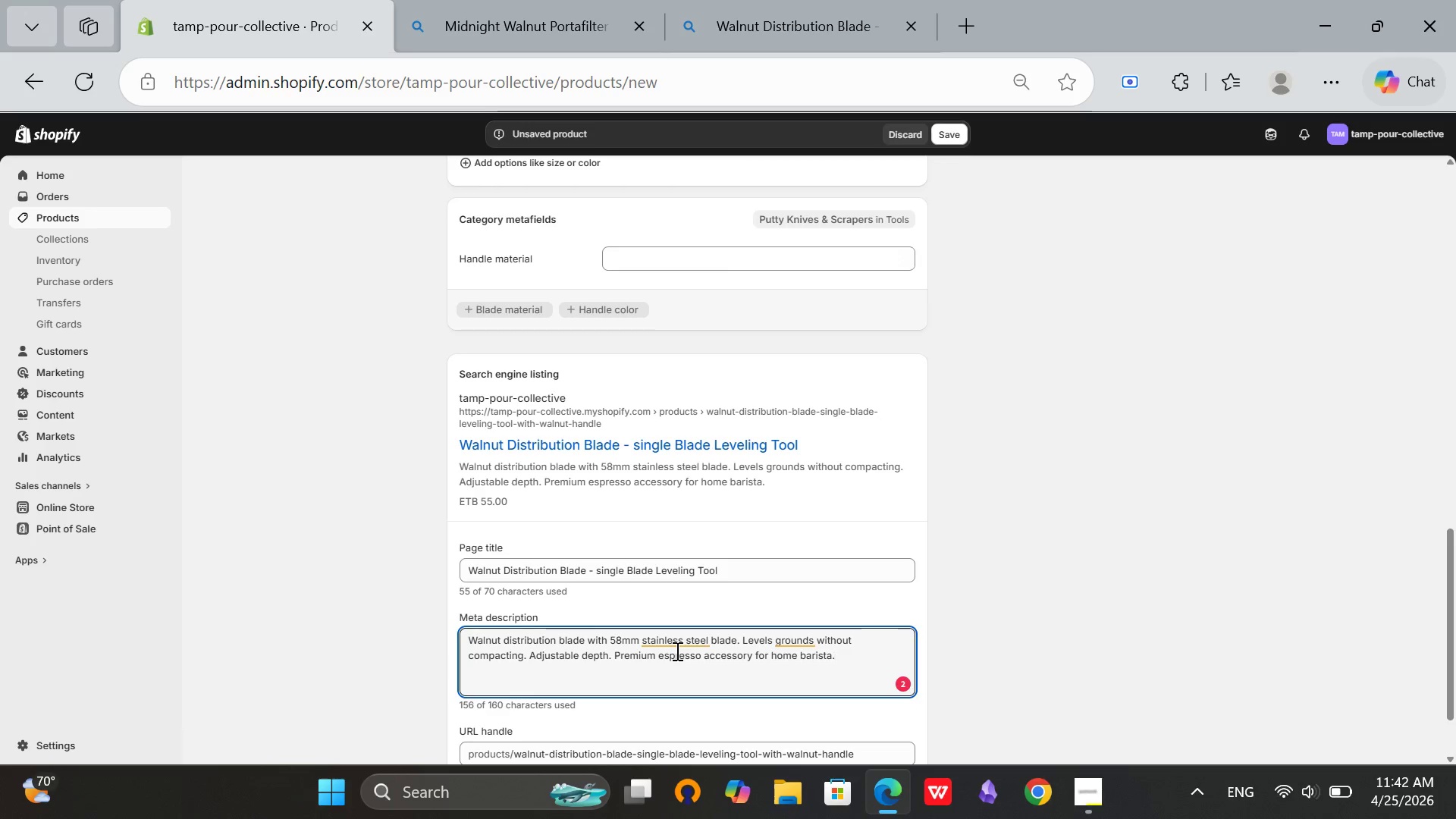 
left_click([676, 640])
 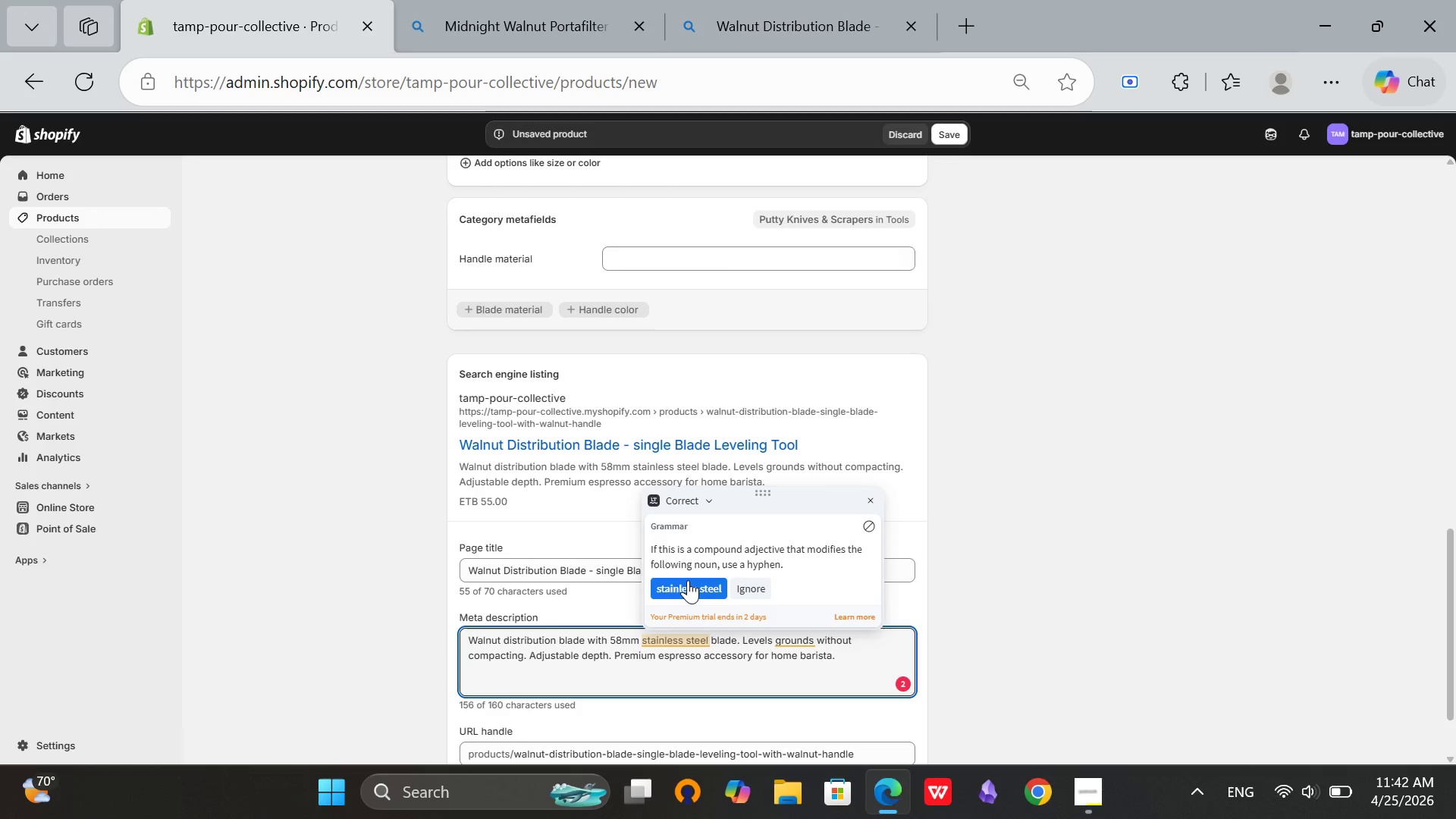 
left_click([688, 580])
 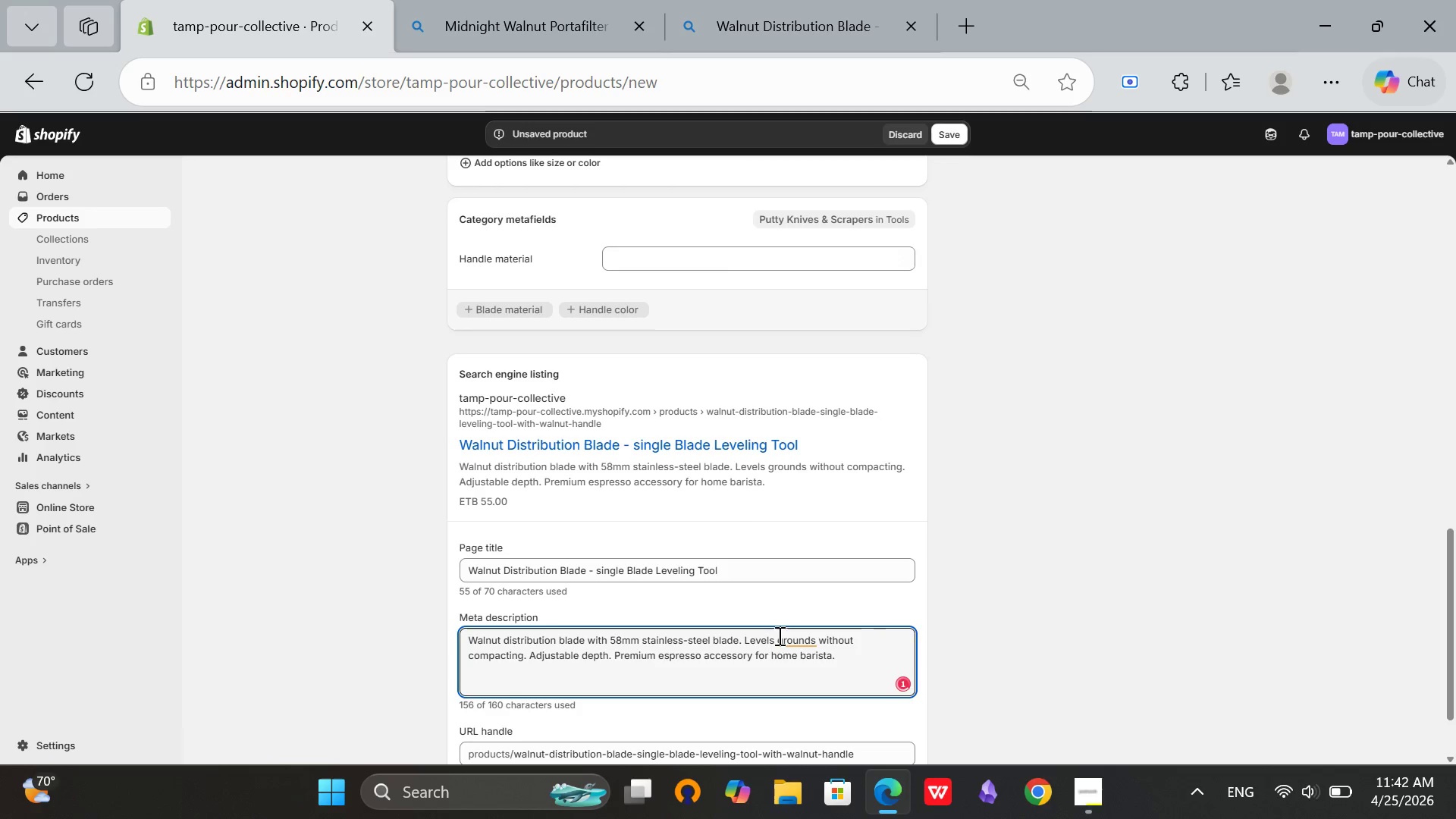 
left_click([781, 634])
 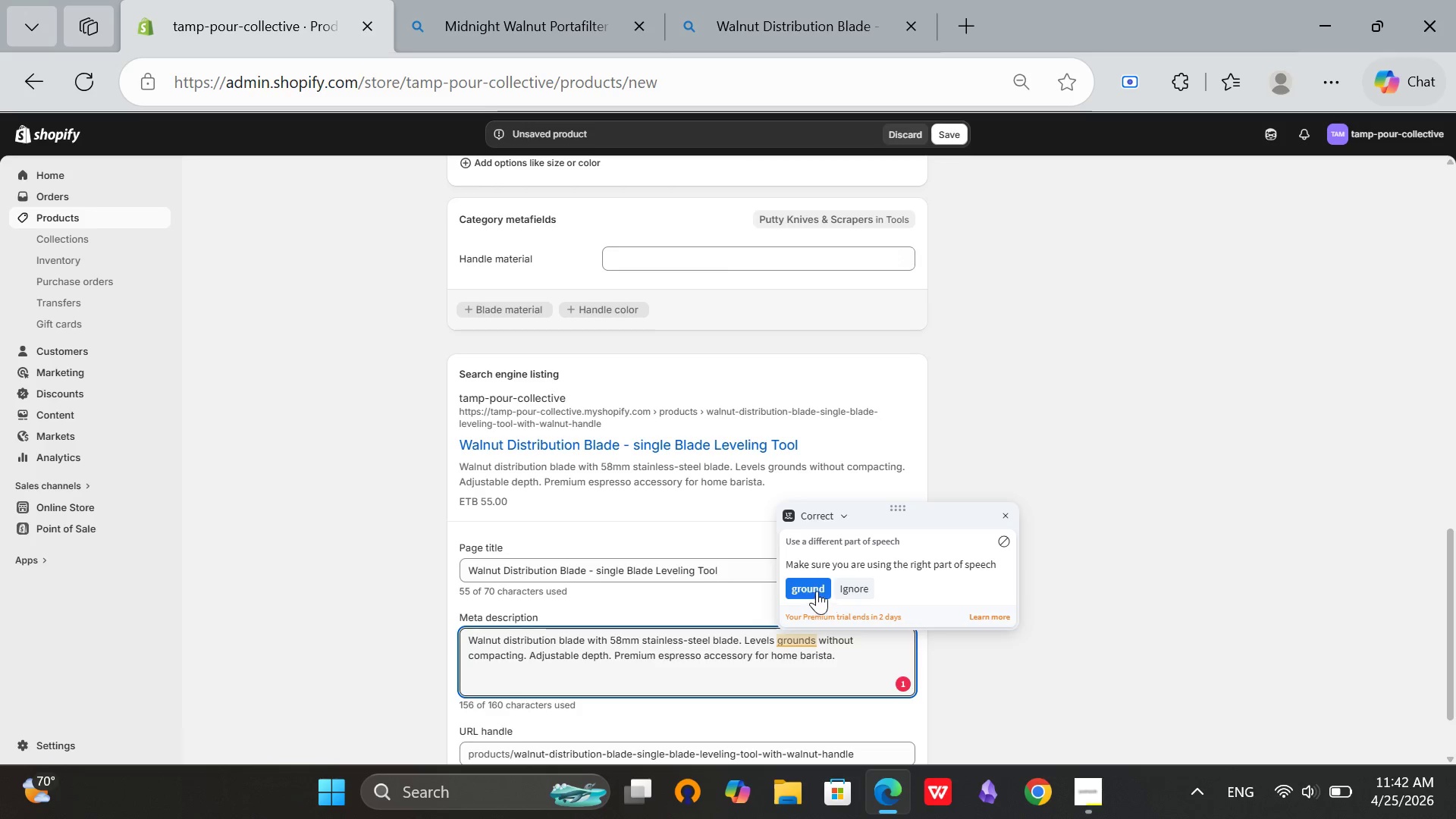 
left_click([816, 589])
 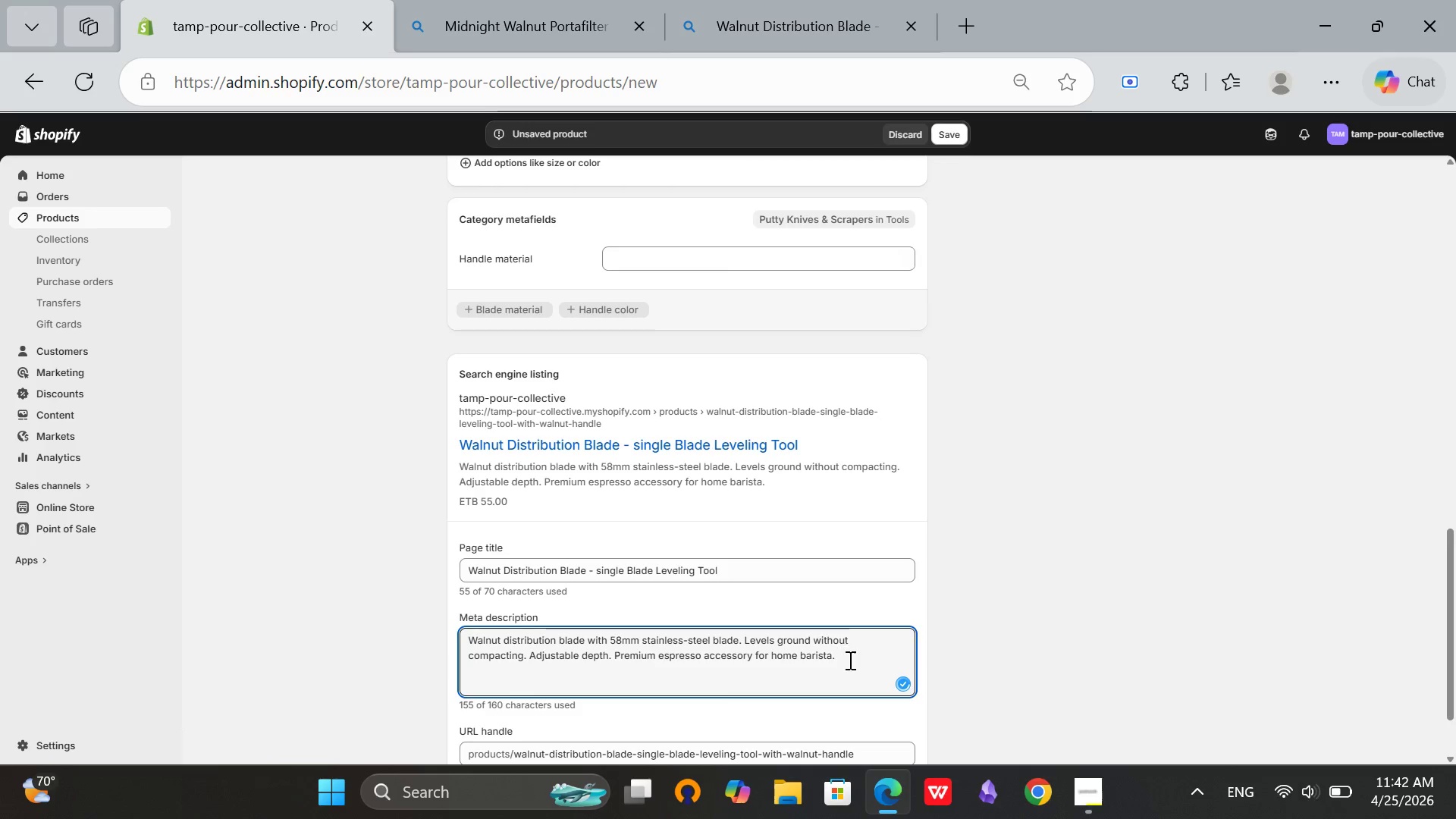 
left_click([849, 661])
 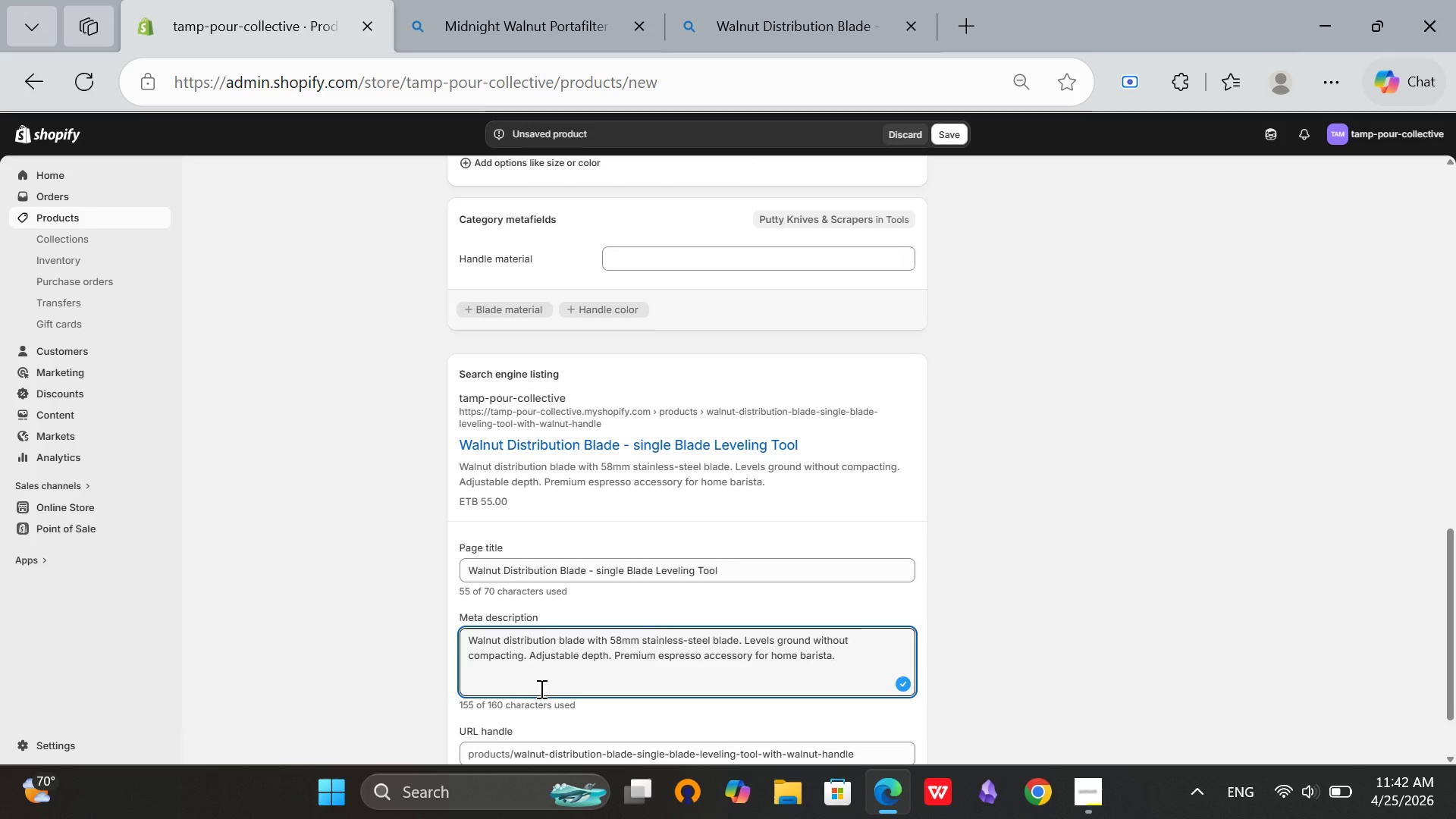 
scroll: coordinate [540, 689], scroll_direction: down, amount: 2.0
 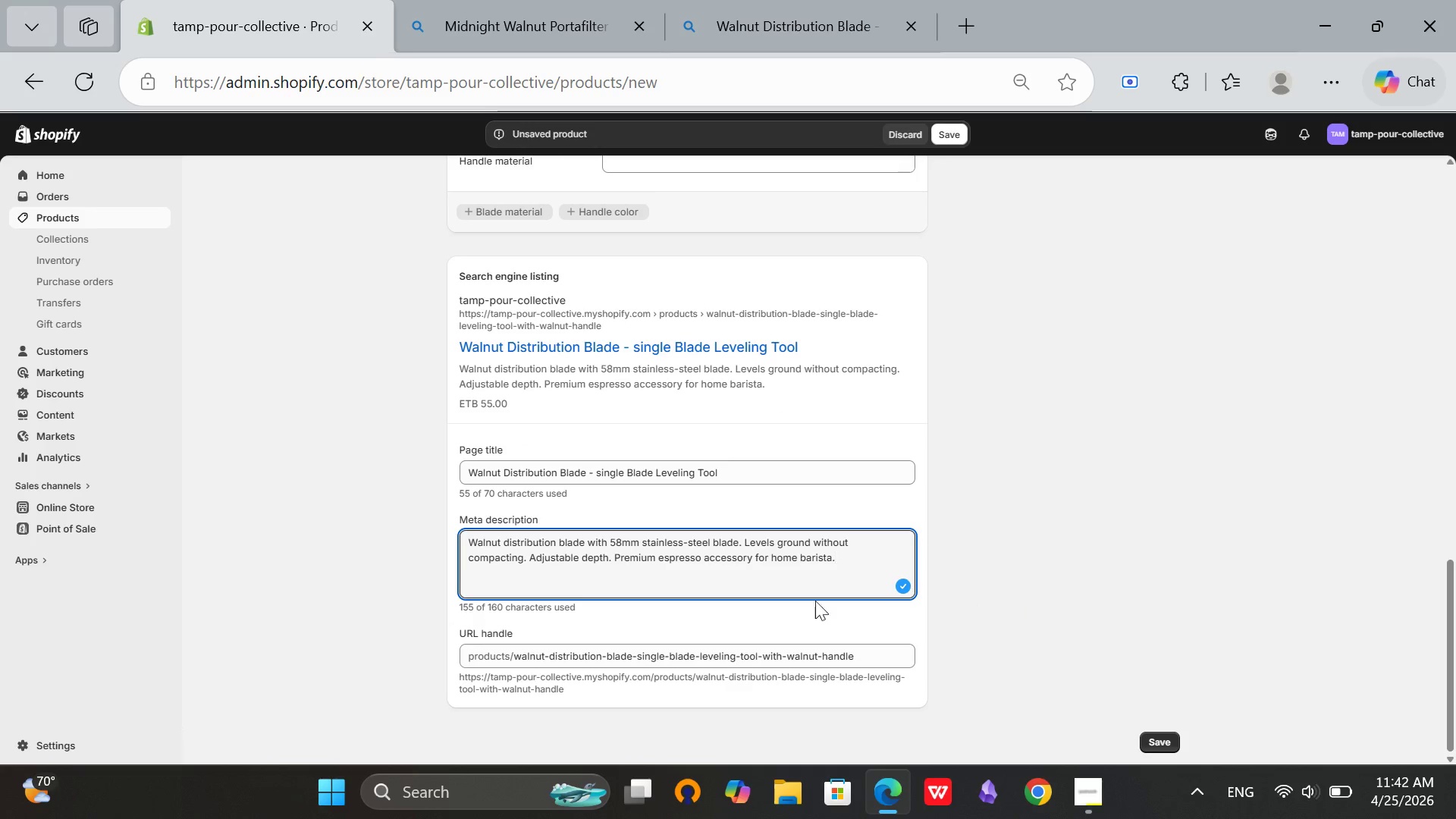 
scroll: coordinate [614, 598], scroll_direction: up, amount: 11.0
 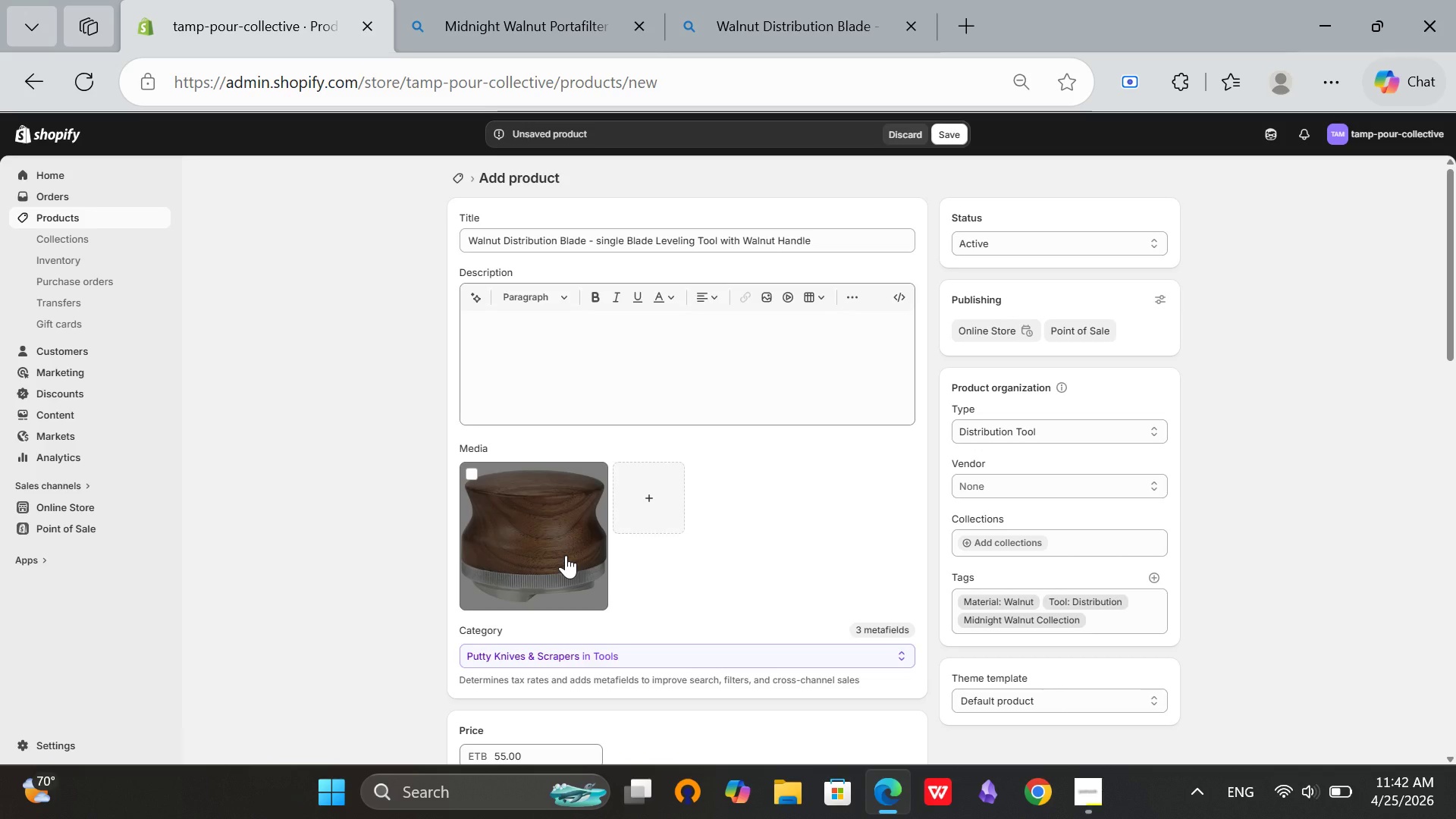 
left_click([566, 555])
 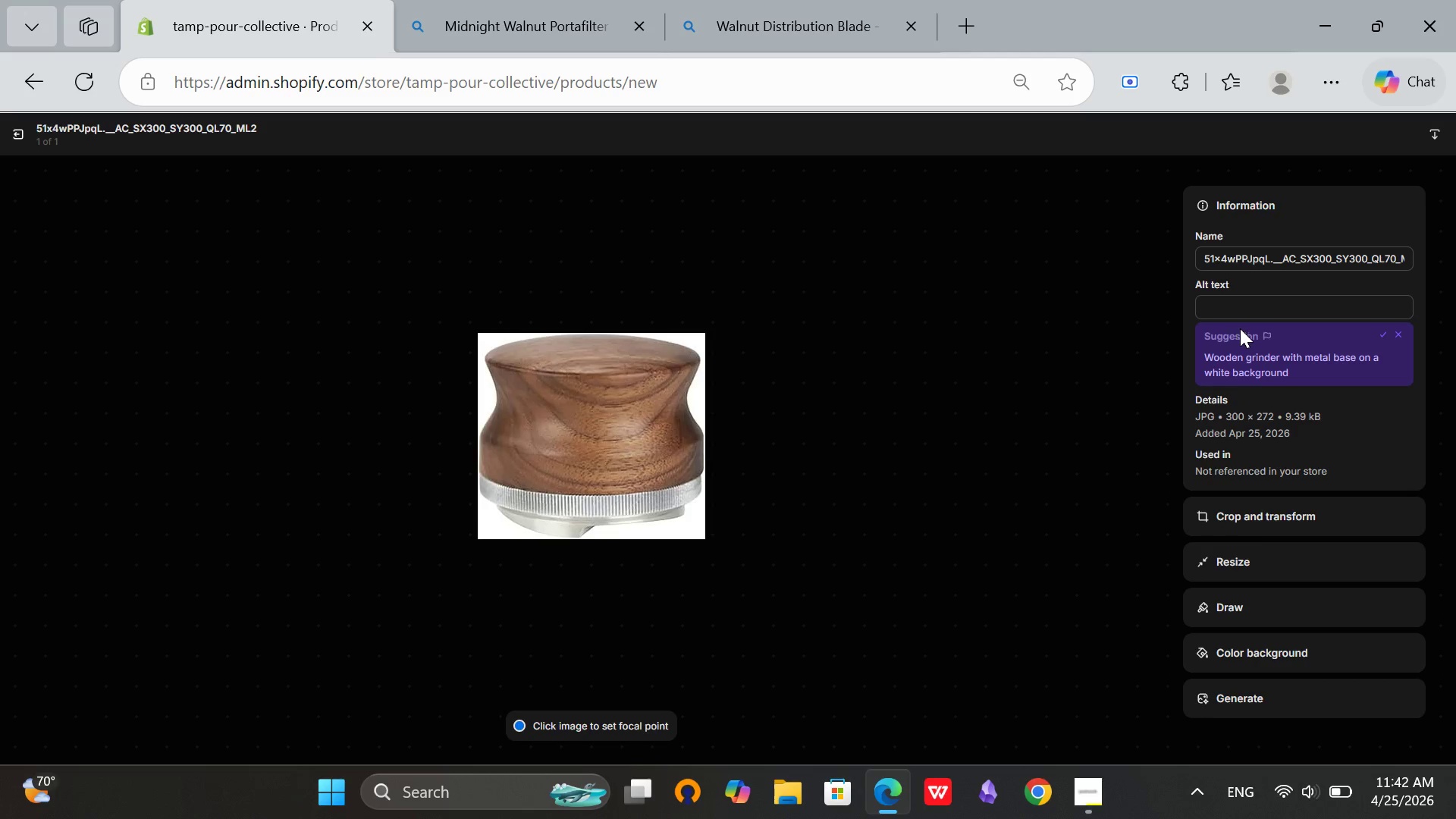 
left_click([1265, 295])
 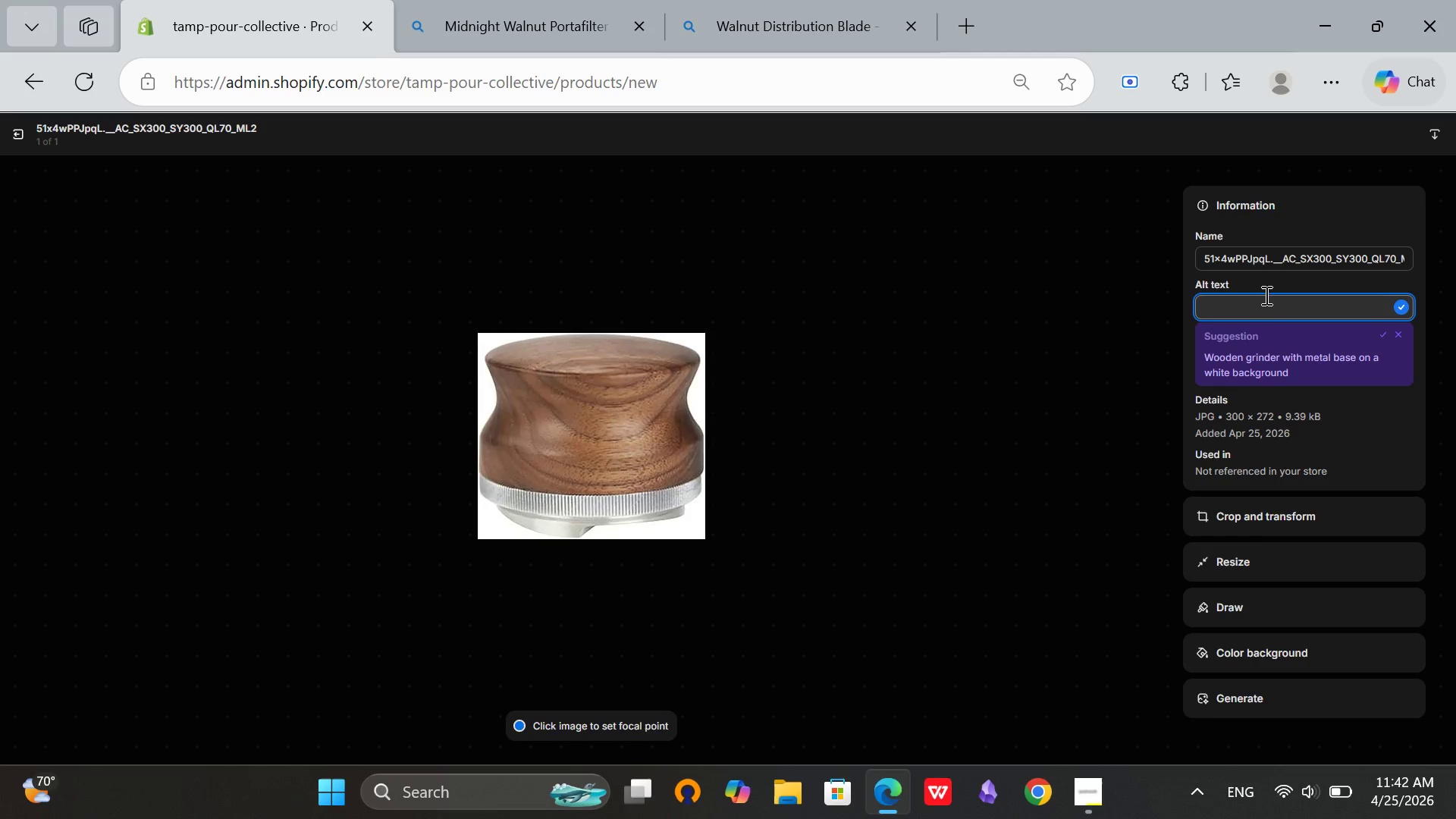 
type(Walnut f)
key(Backspace)
type(distribution blade over portafilter showing leveled coffee surface)
 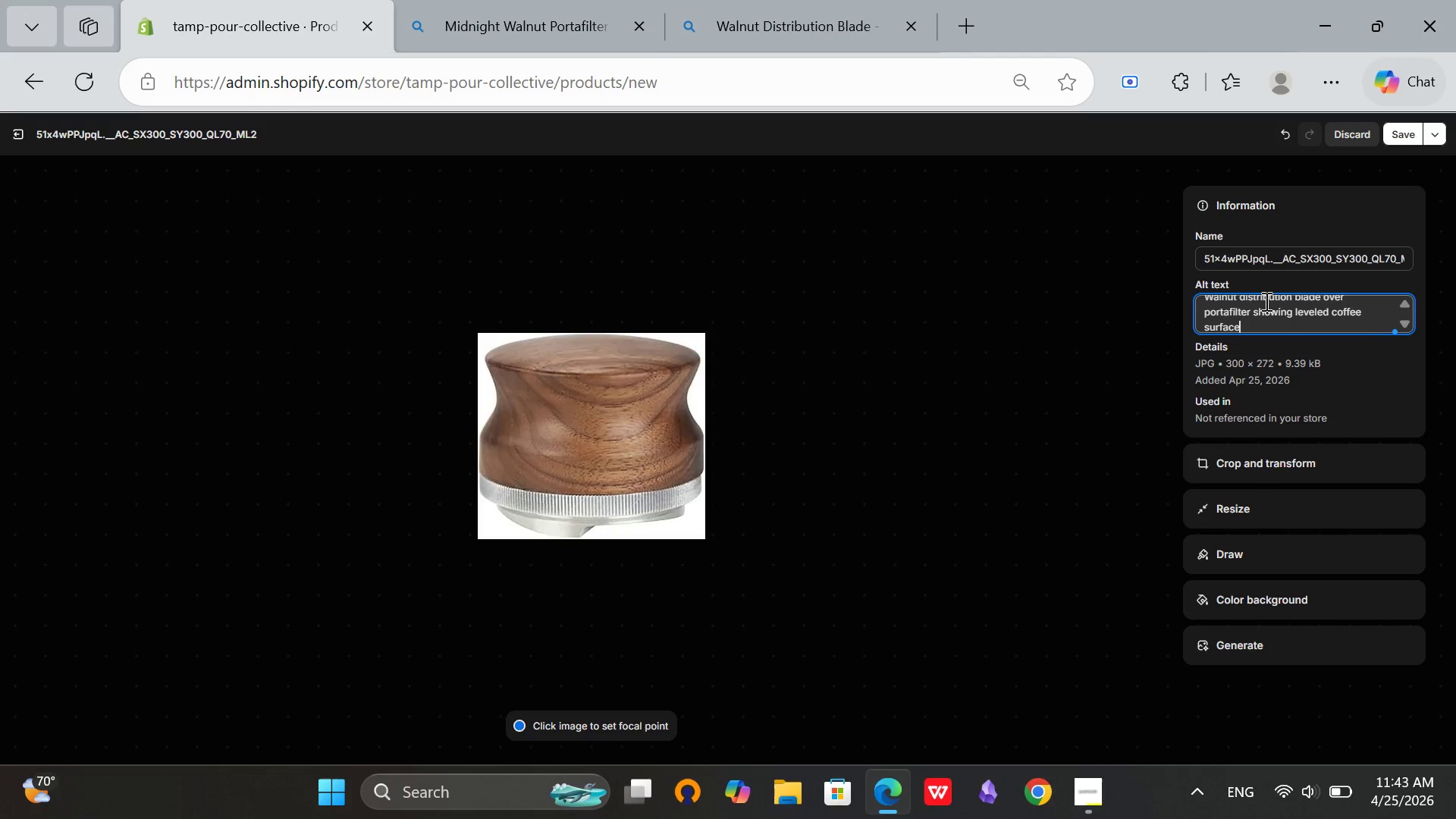 
scroll: coordinate [1253, 304], scroll_direction: up, amount: 6.0
 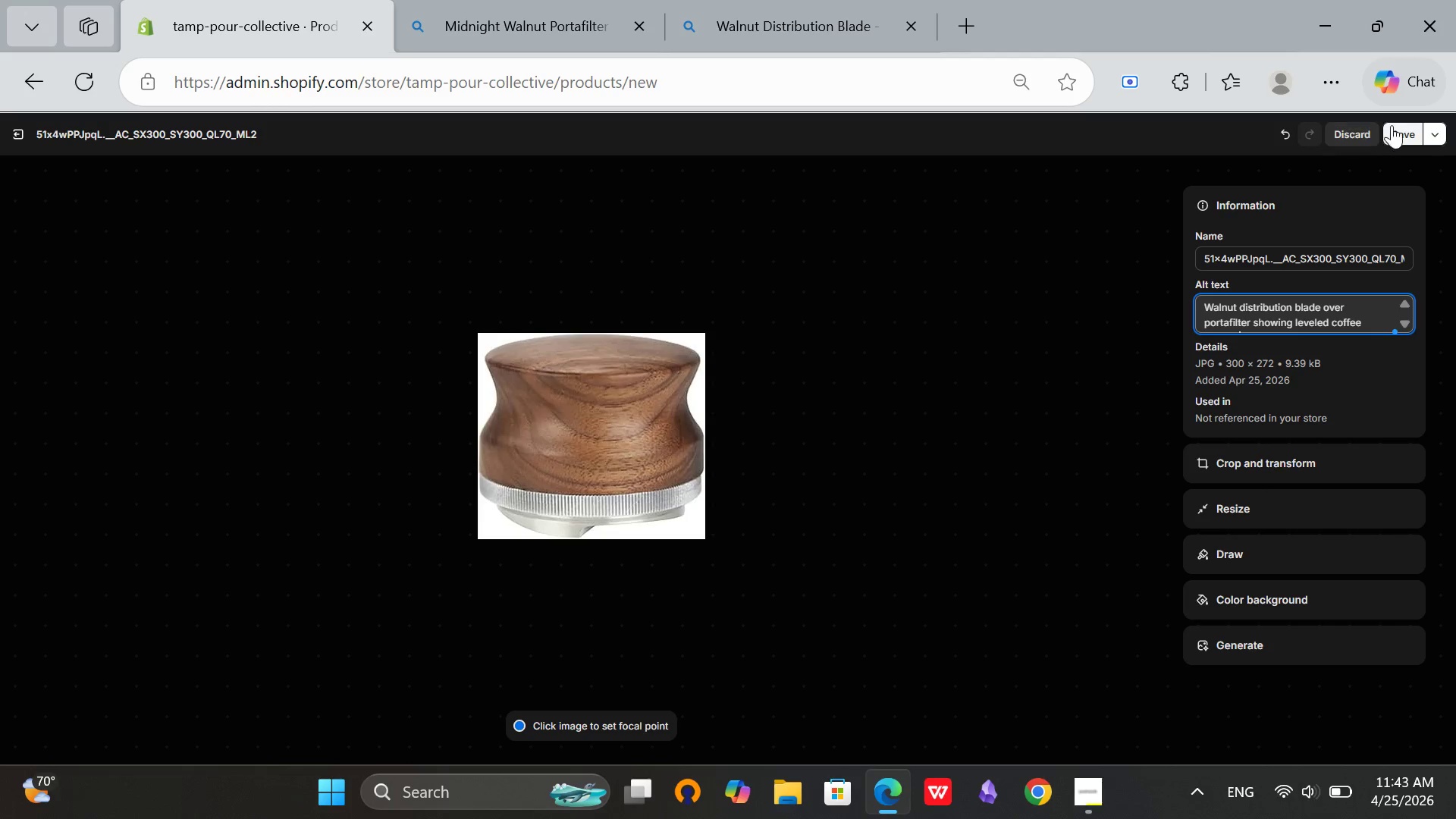 
left_click([1398, 124])
 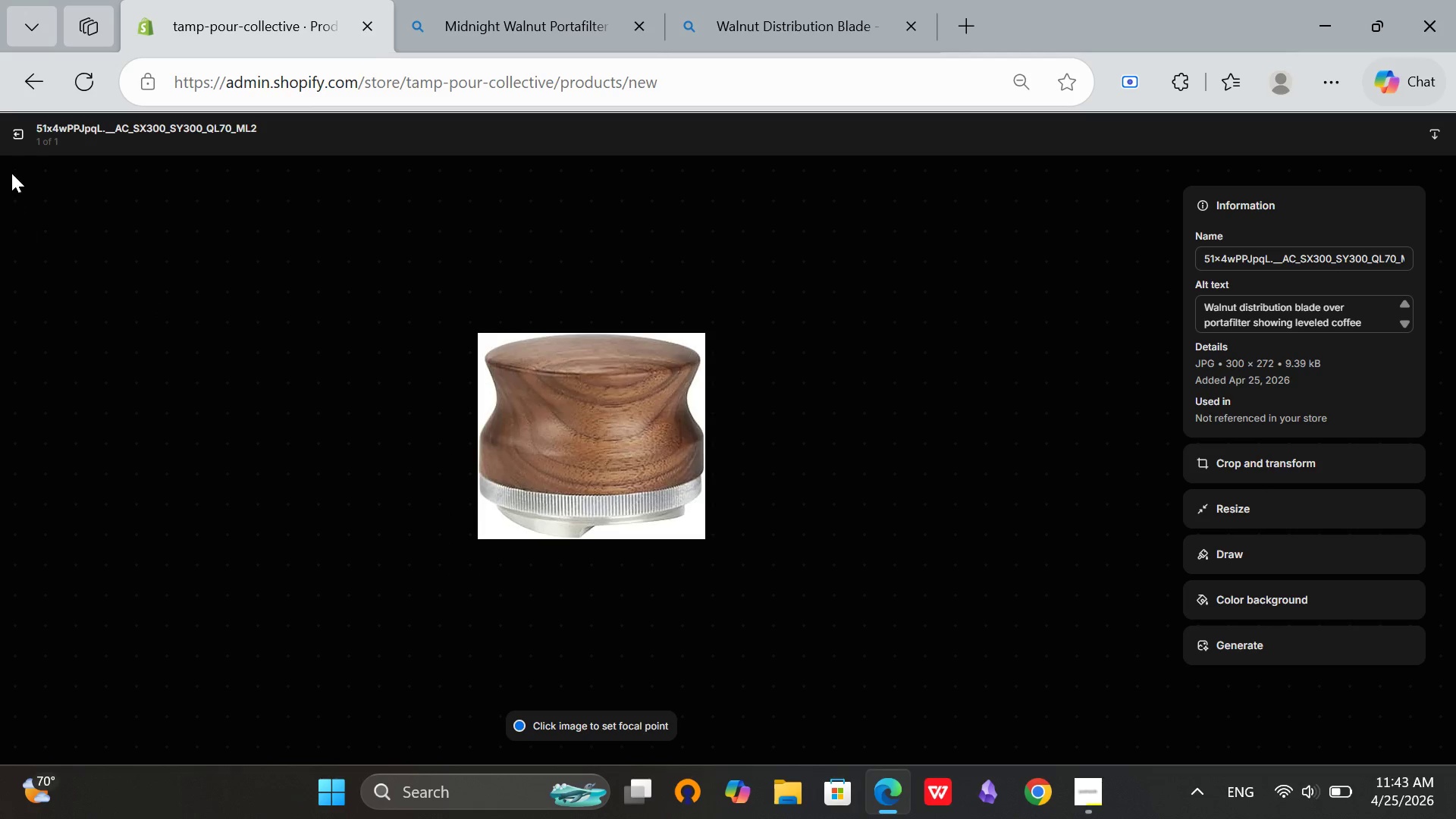 
left_click([22, 135])
 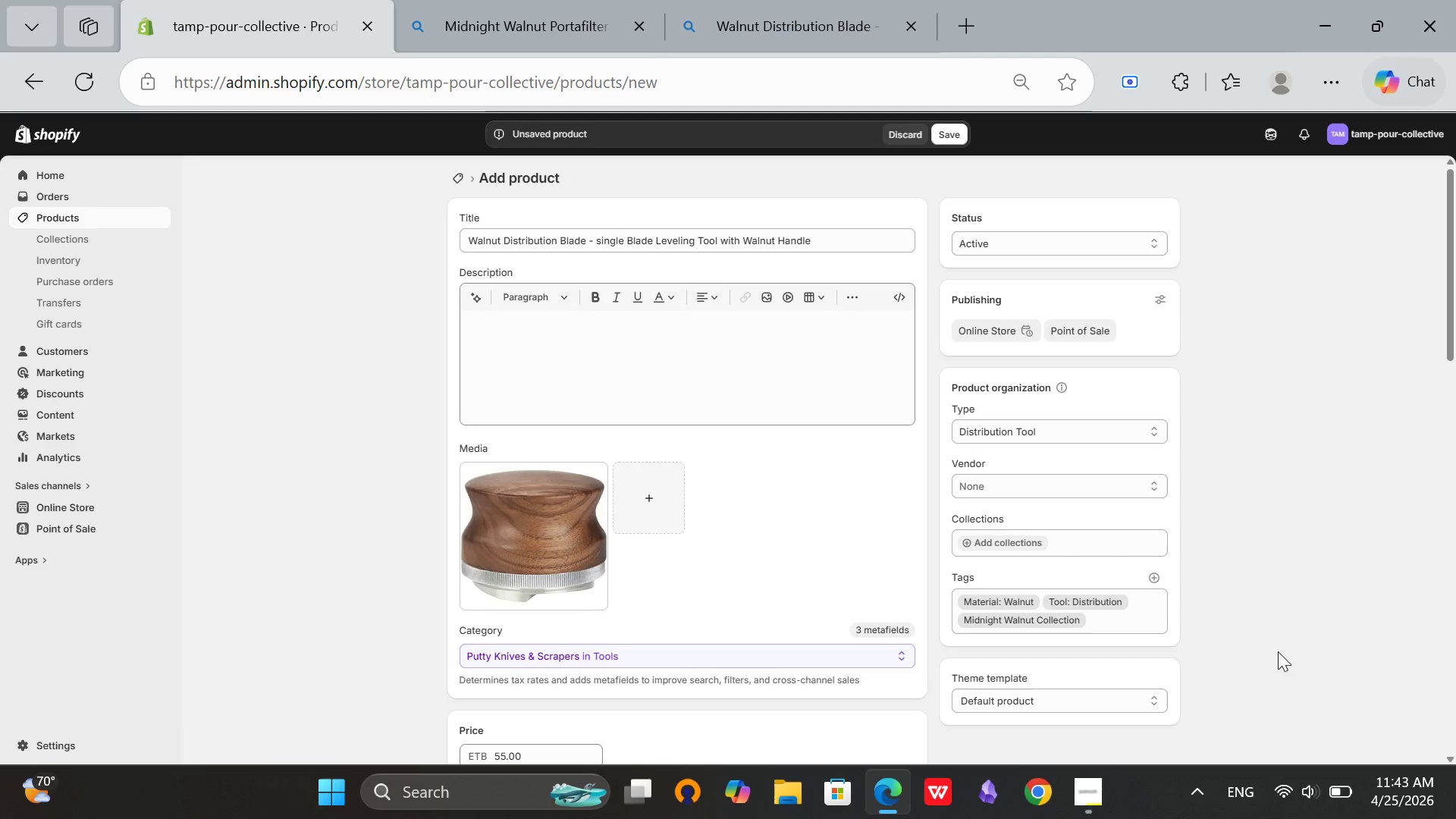 
scroll: coordinate [1213, 651], scroll_direction: up, amount: 3.0
 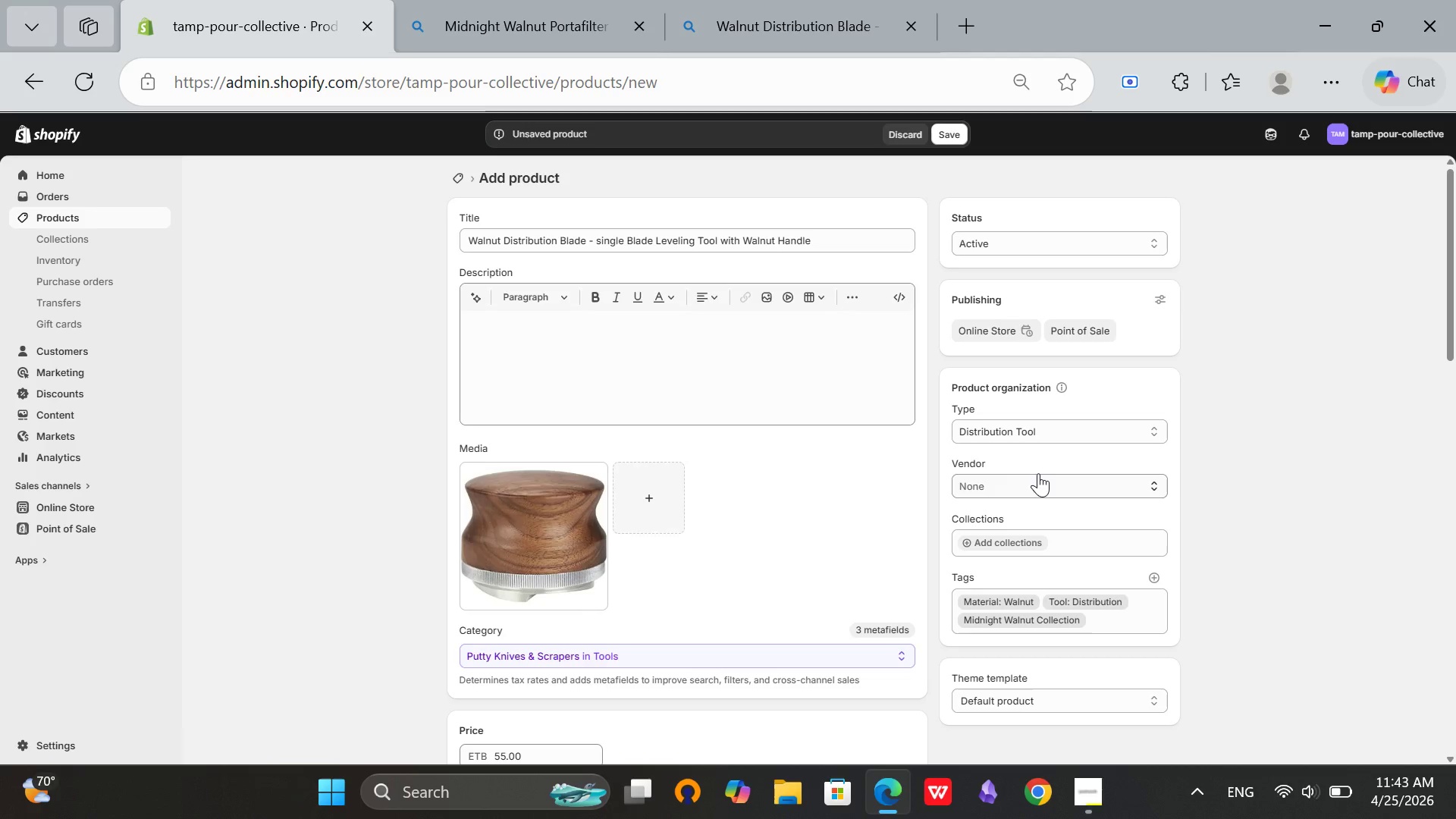 
left_click([1038, 473])
 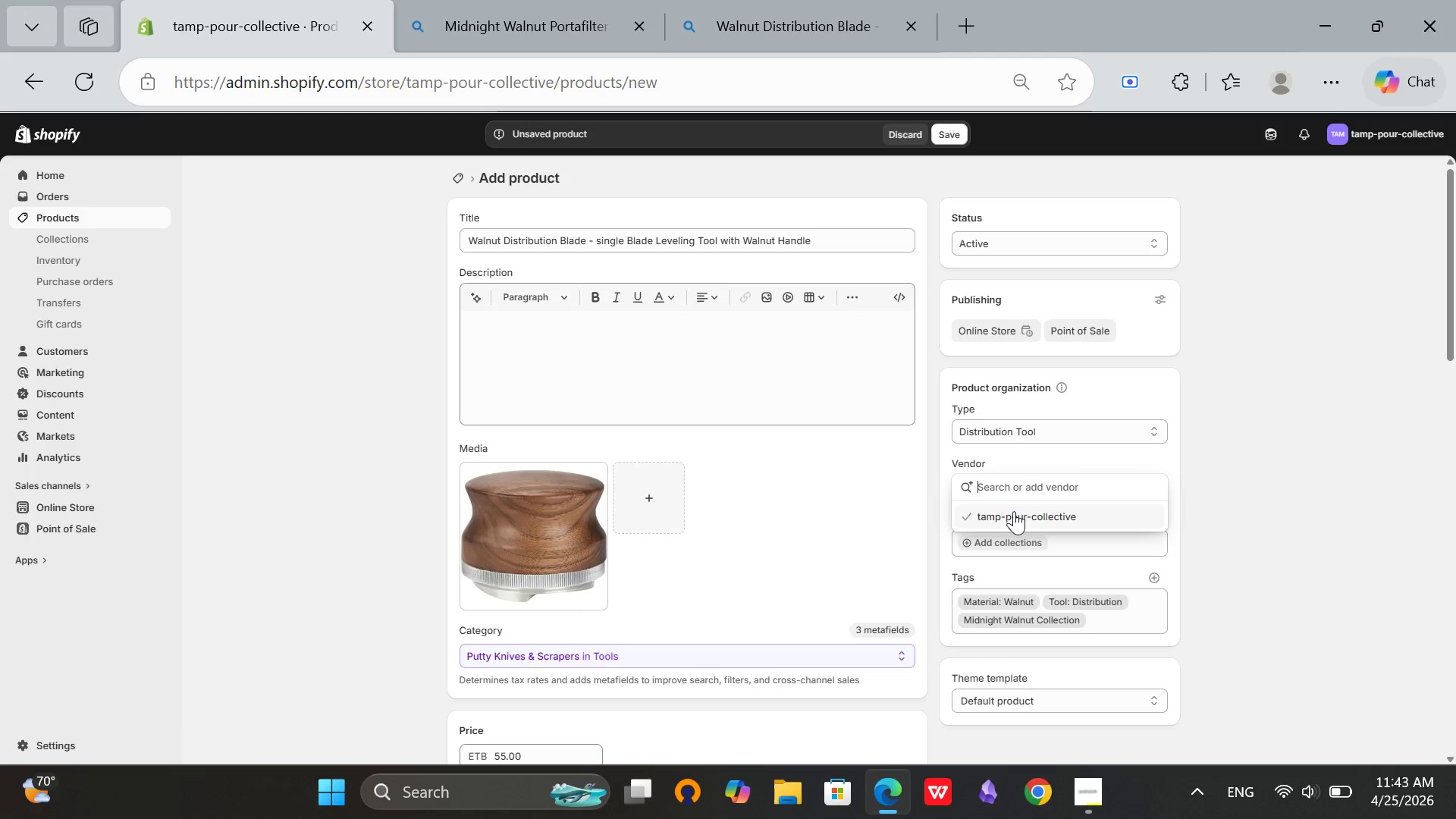 
left_click([1014, 511])
 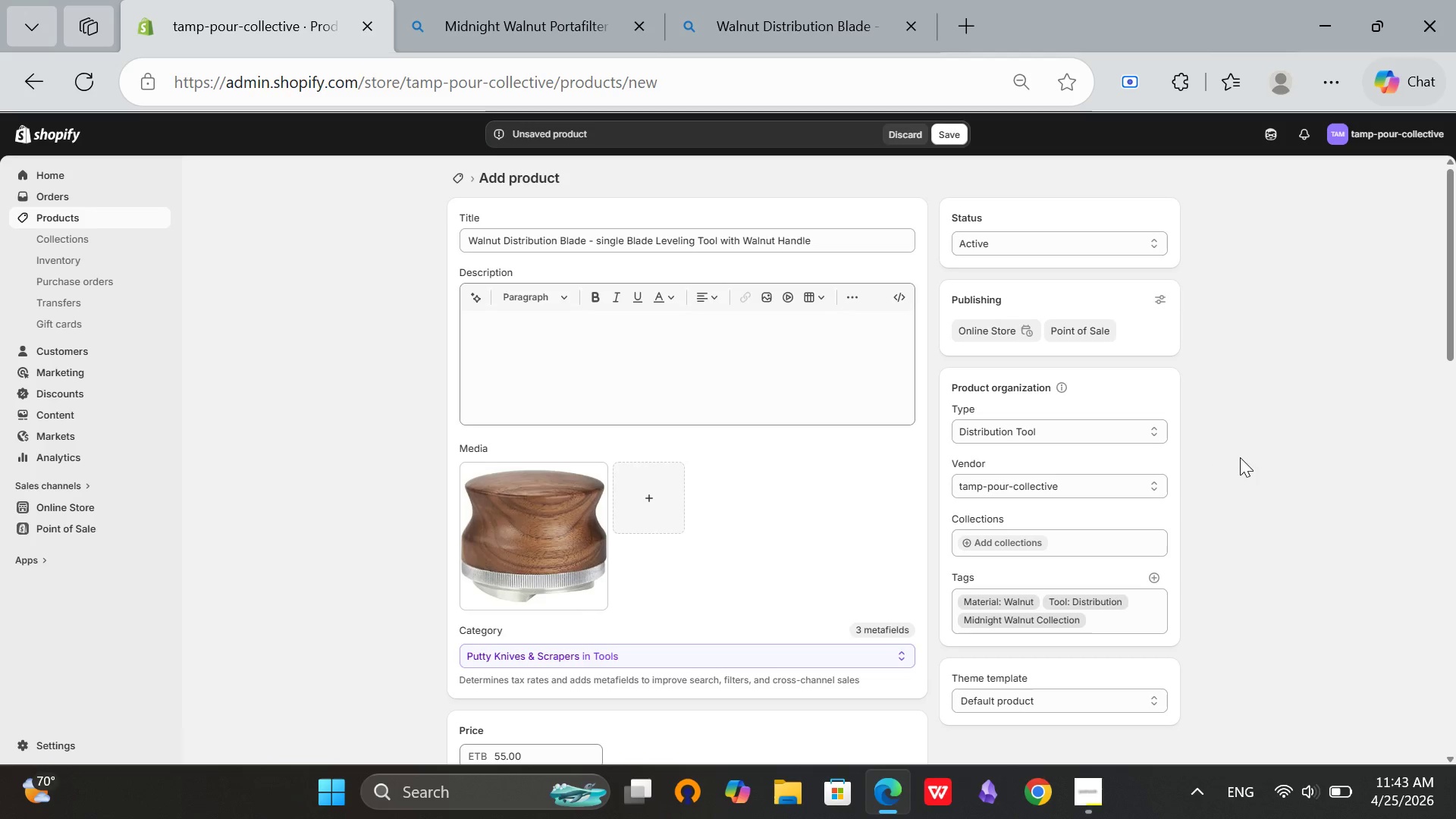 
left_click([1241, 458])
 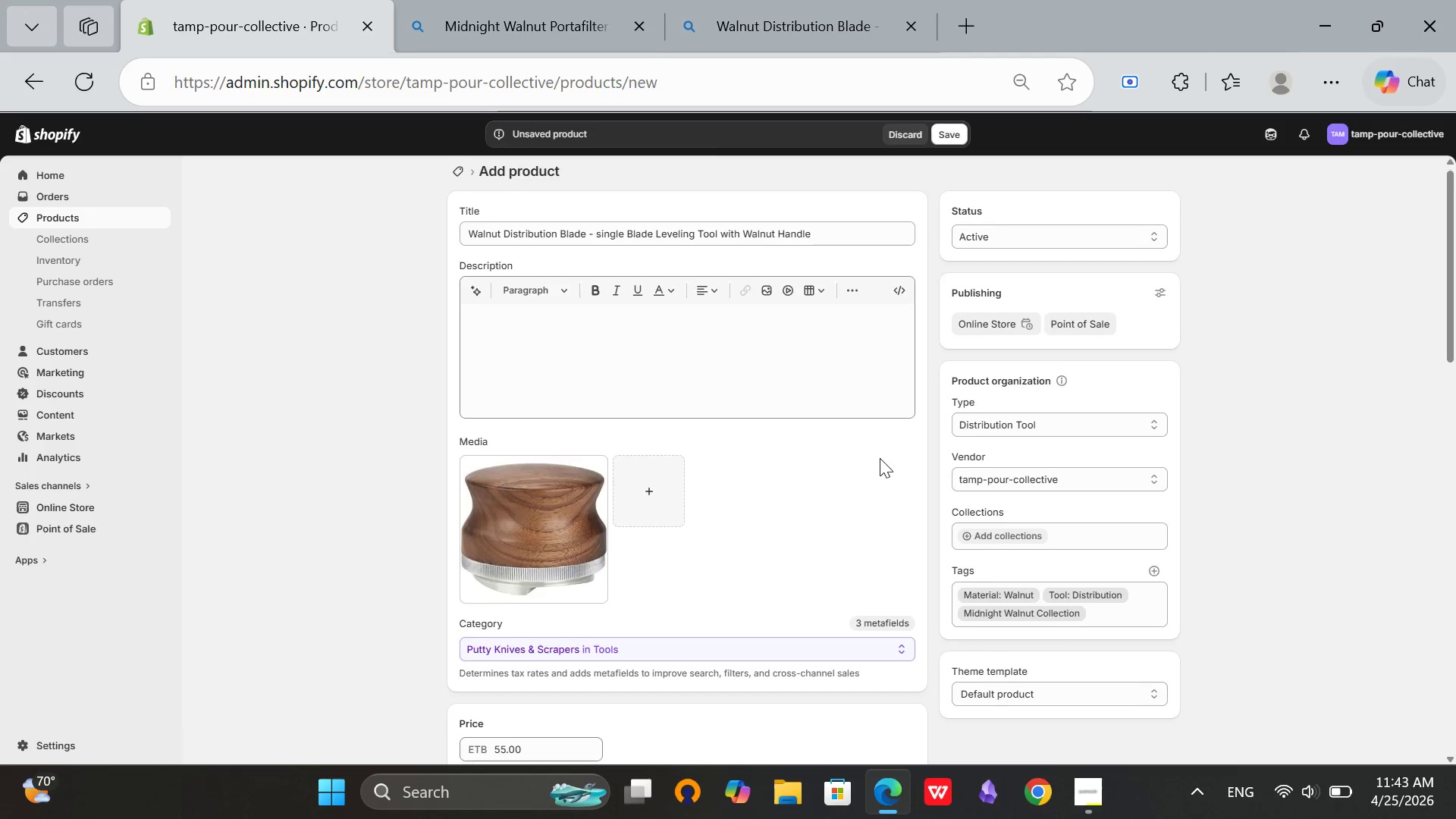 
scroll: coordinate [710, 548], scroll_direction: down, amount: 1.0
 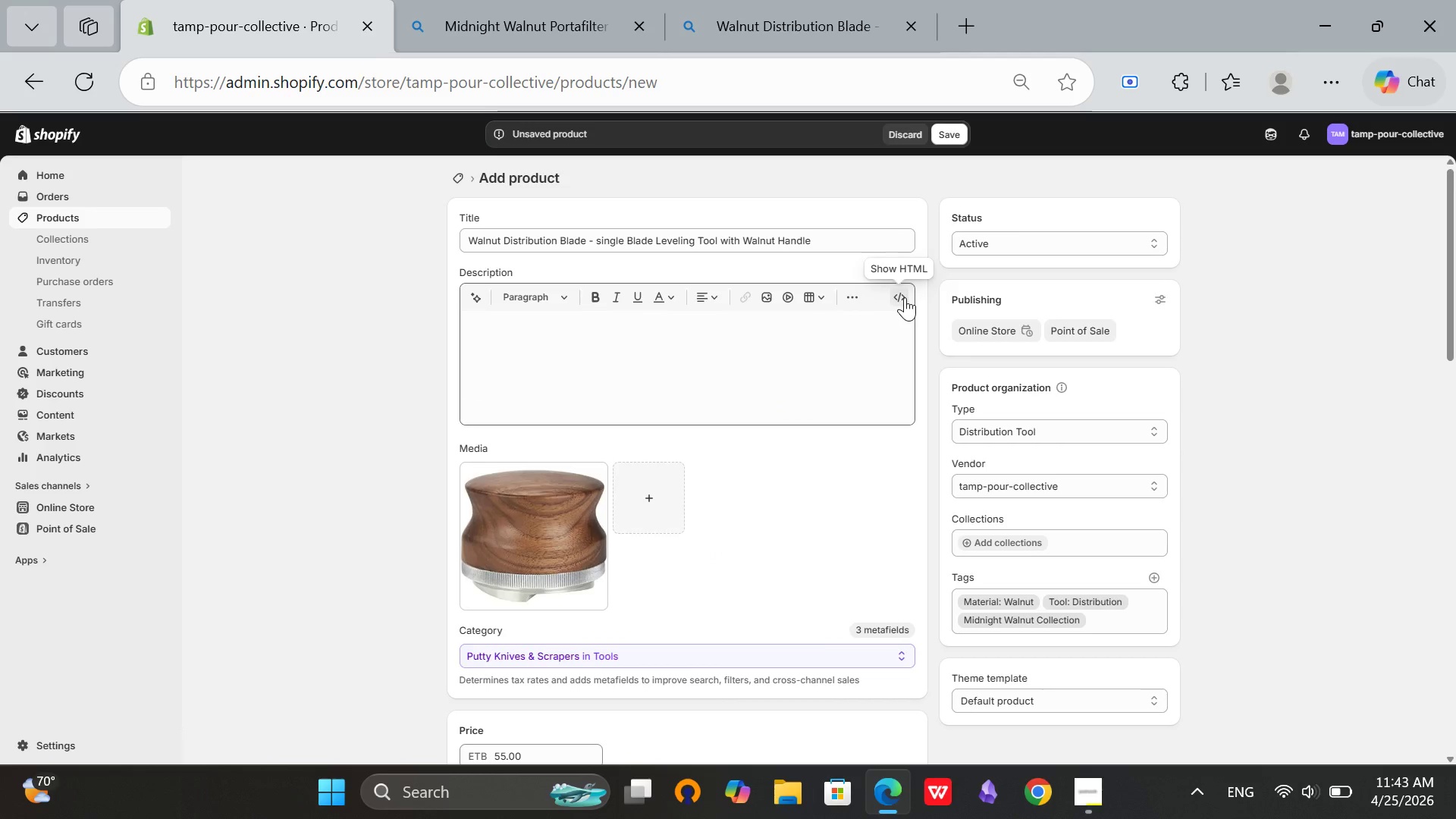 
left_click([905, 297])
 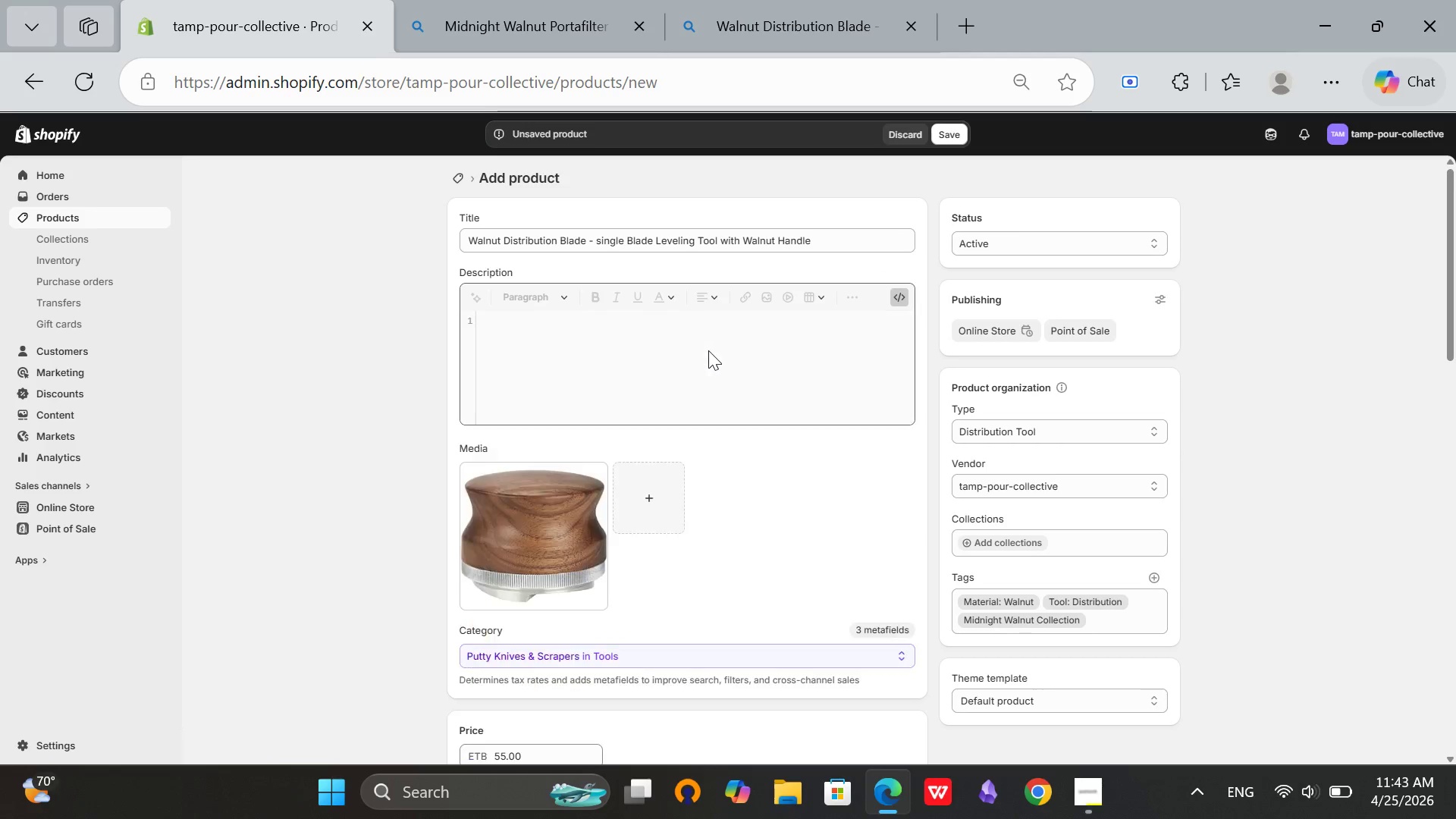 
left_click([703, 350])
 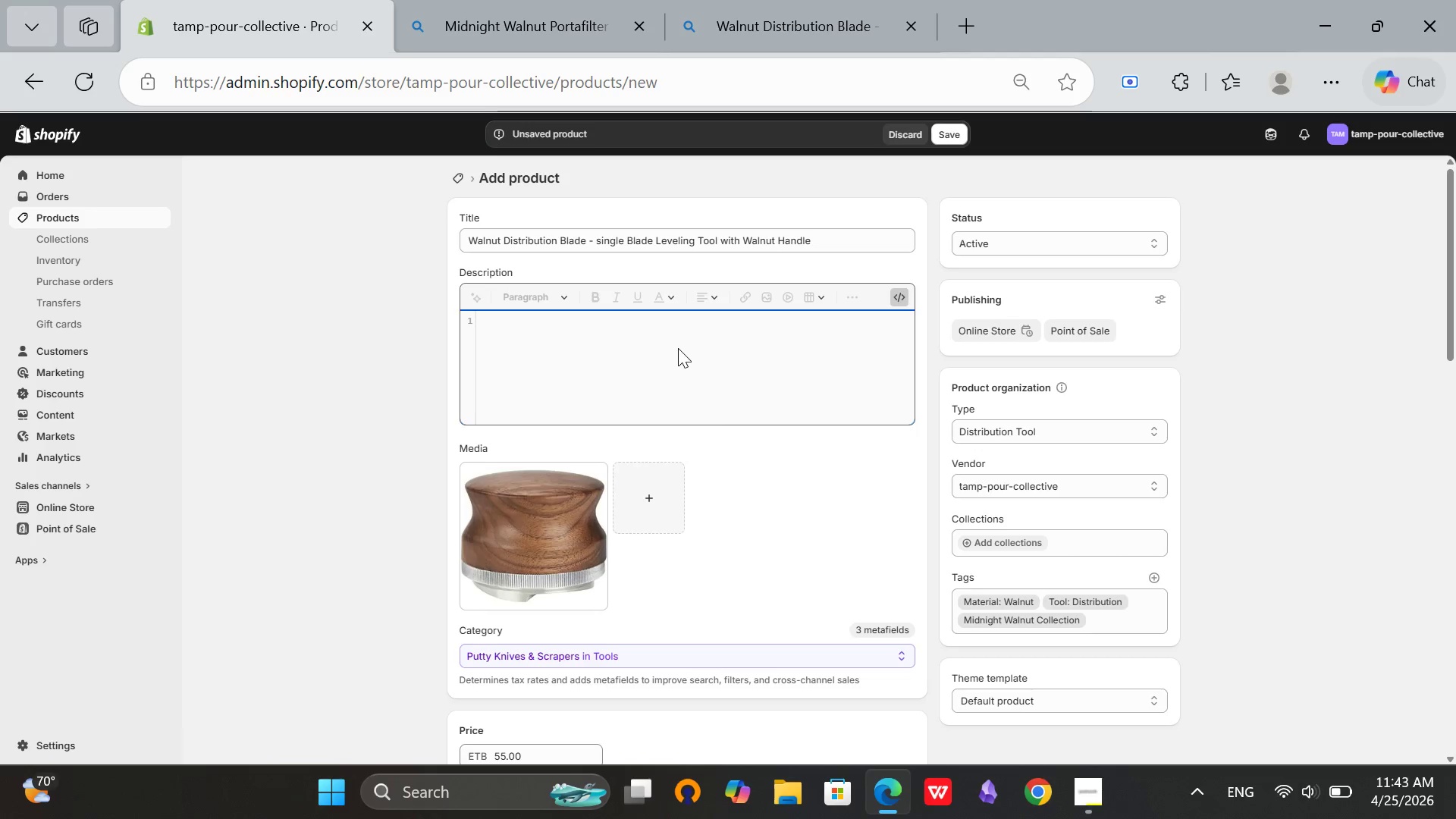 
scroll: coordinate [673, 348], scroll_direction: down, amount: 2.0
 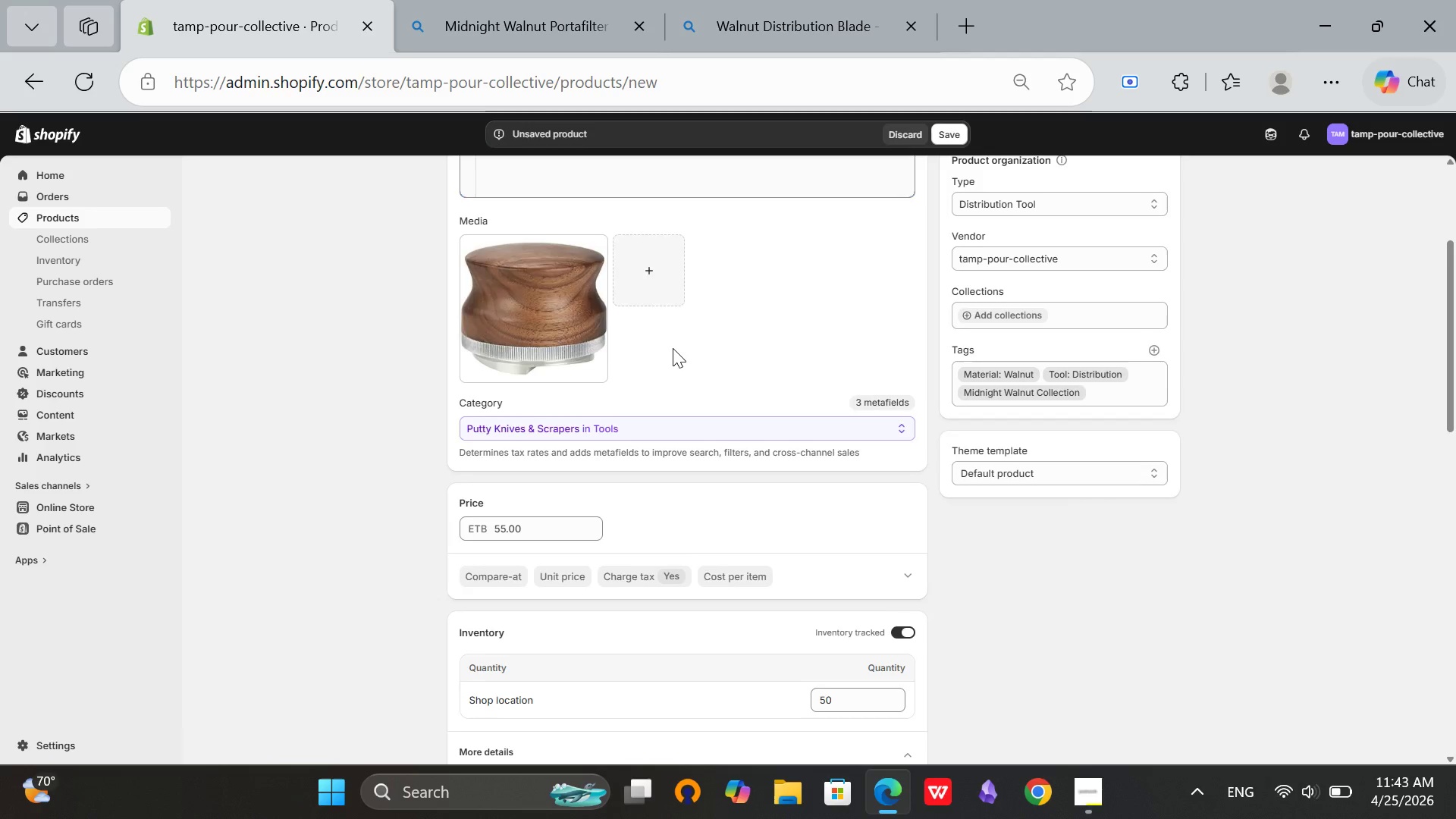 
scroll: coordinate [673, 348], scroll_direction: none, amount: 0.0
 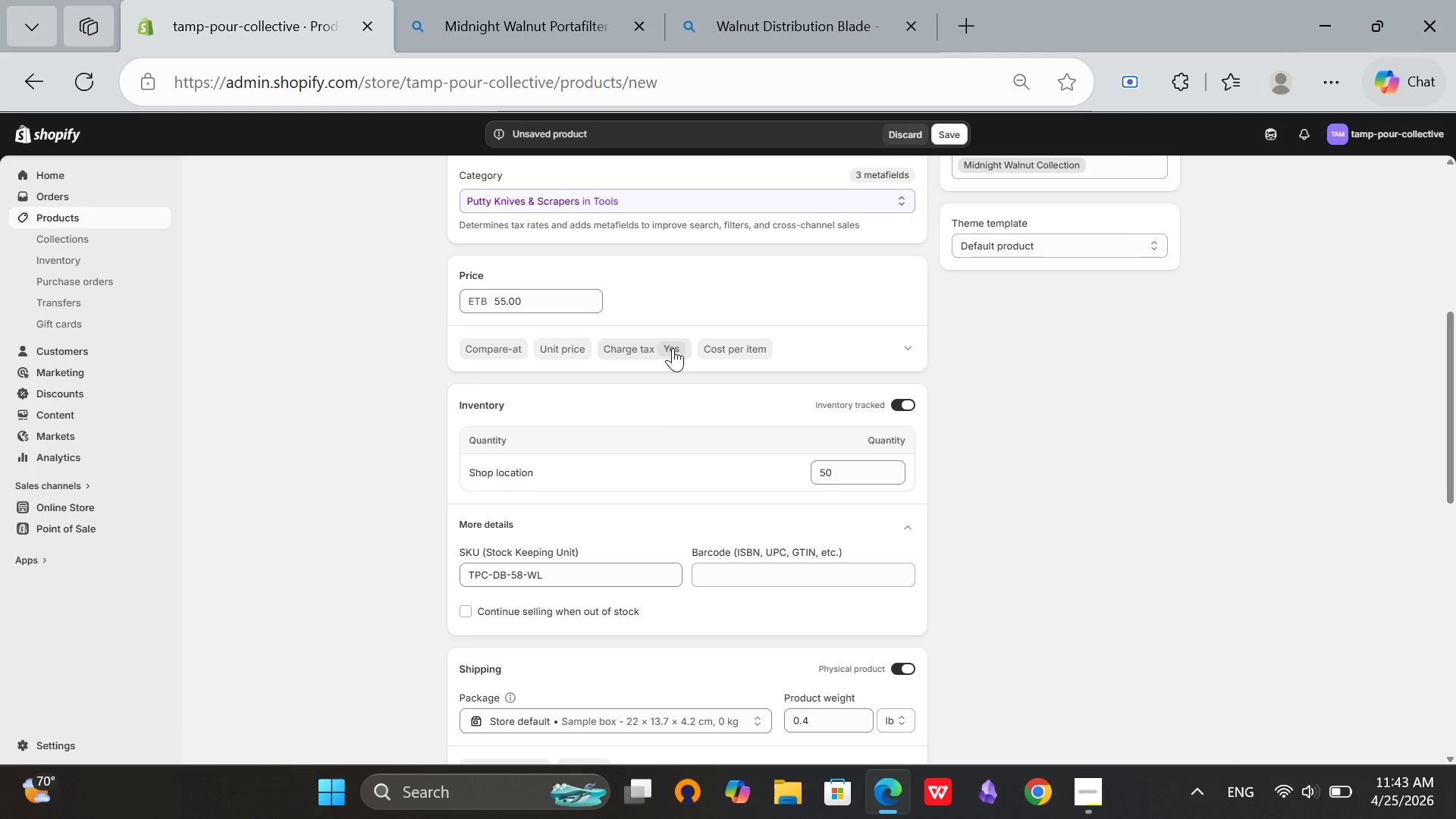 
scroll: coordinate [673, 348], scroll_direction: up, amount: 4.0
 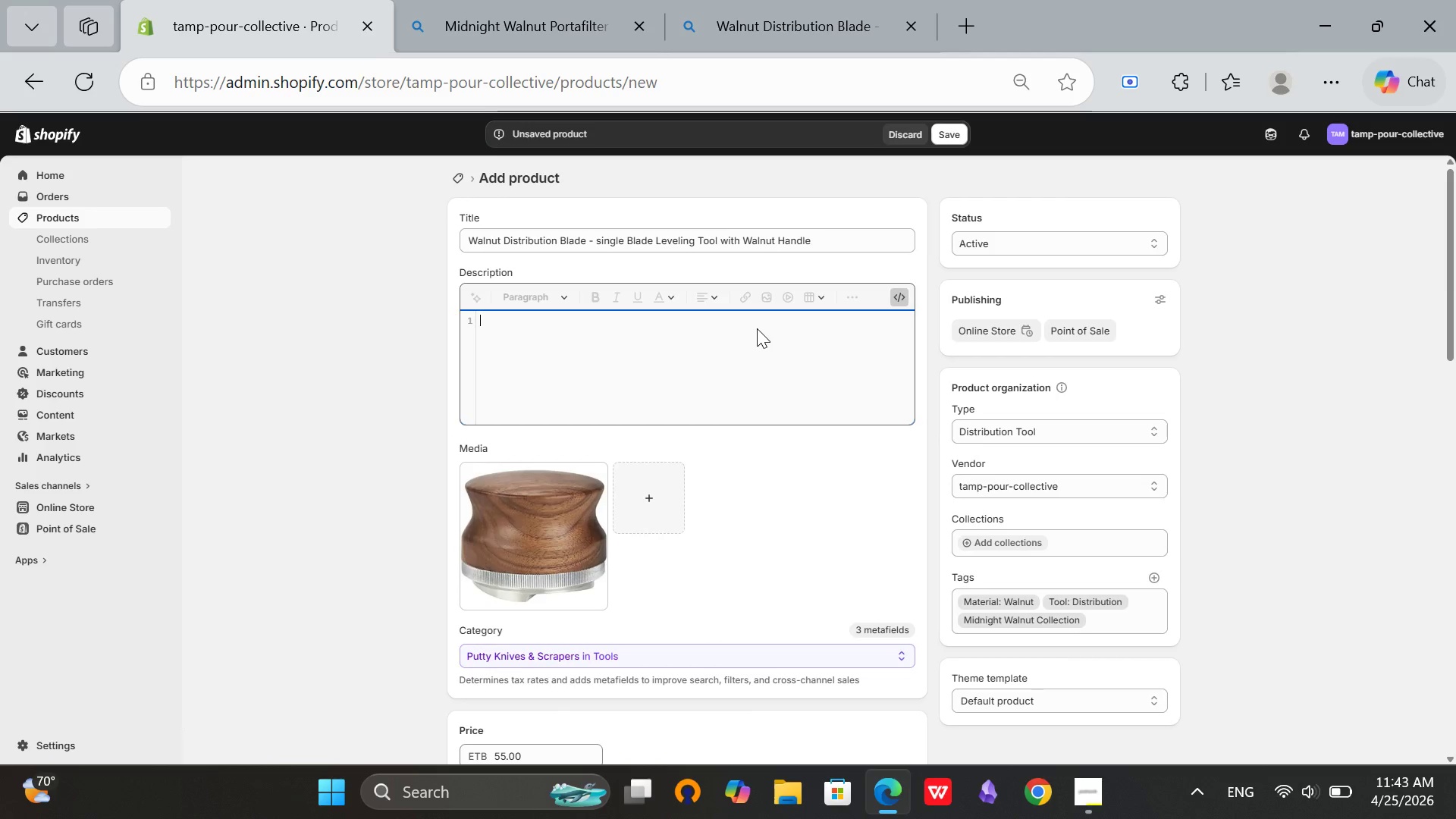 
scroll: coordinate [777, 338], scroll_direction: down, amount: 4.0
 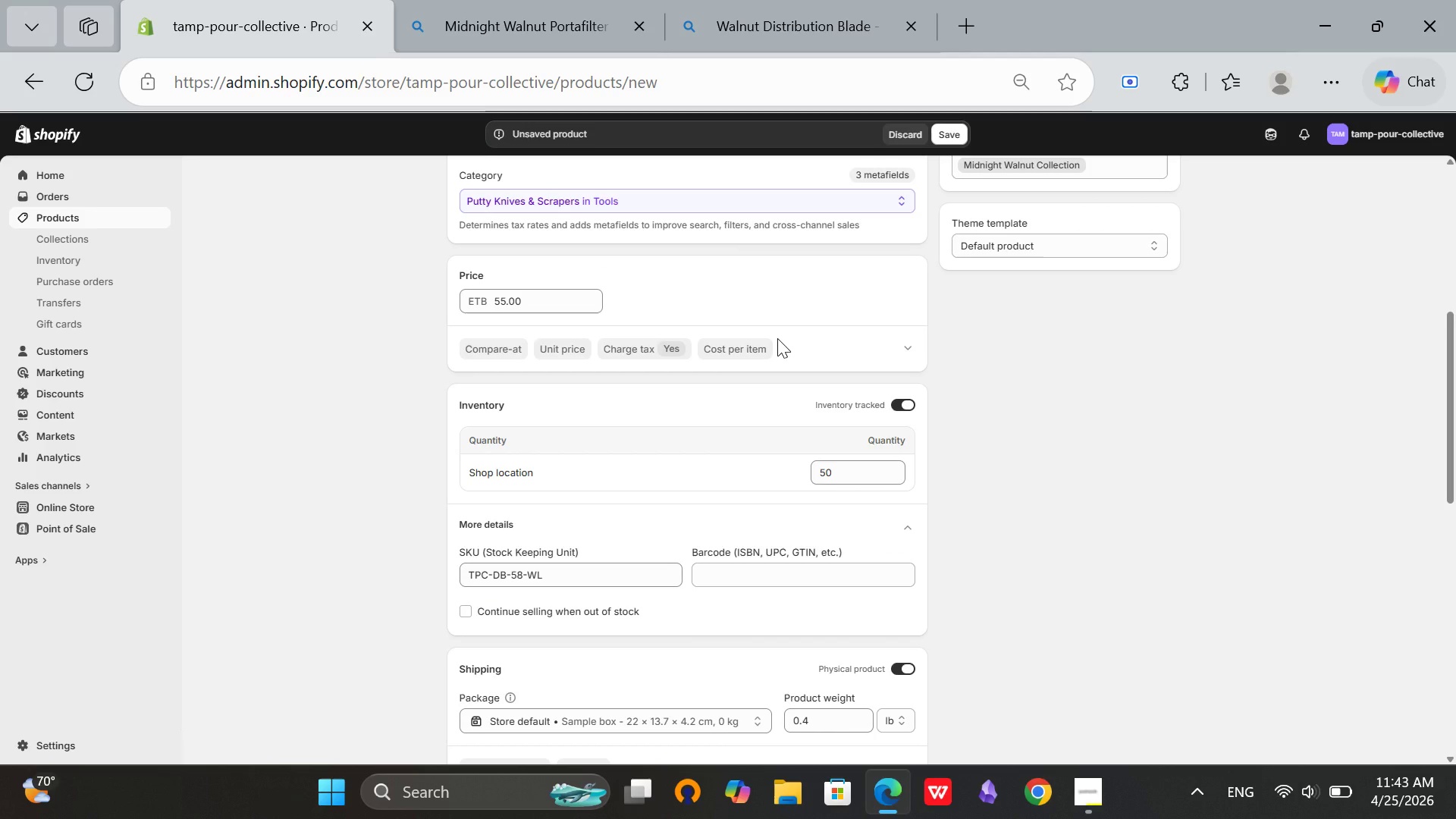 
scroll: coordinate [777, 338], scroll_direction: up, amount: 5.0
 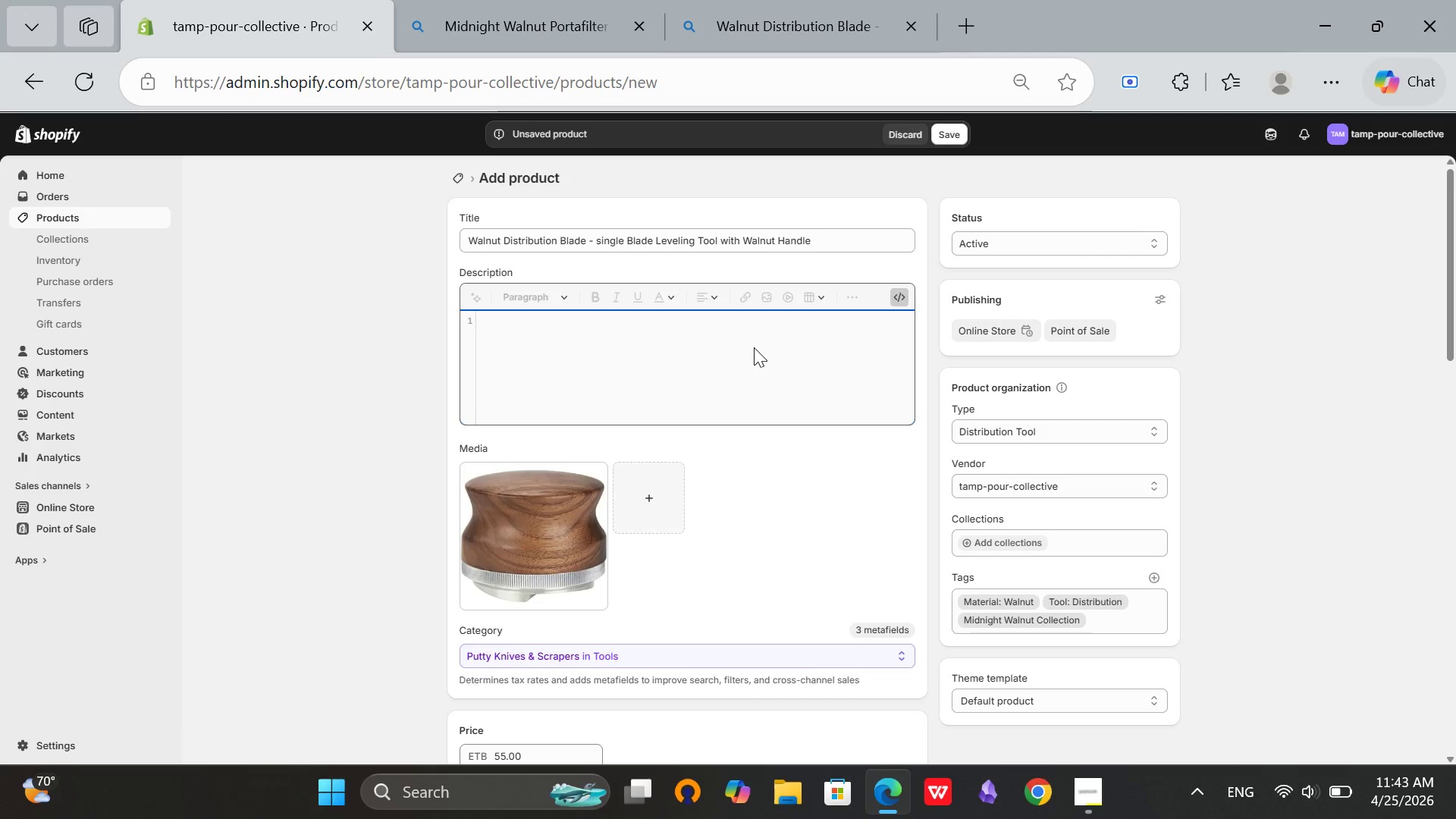 
key(Shift+ShiftRight)
 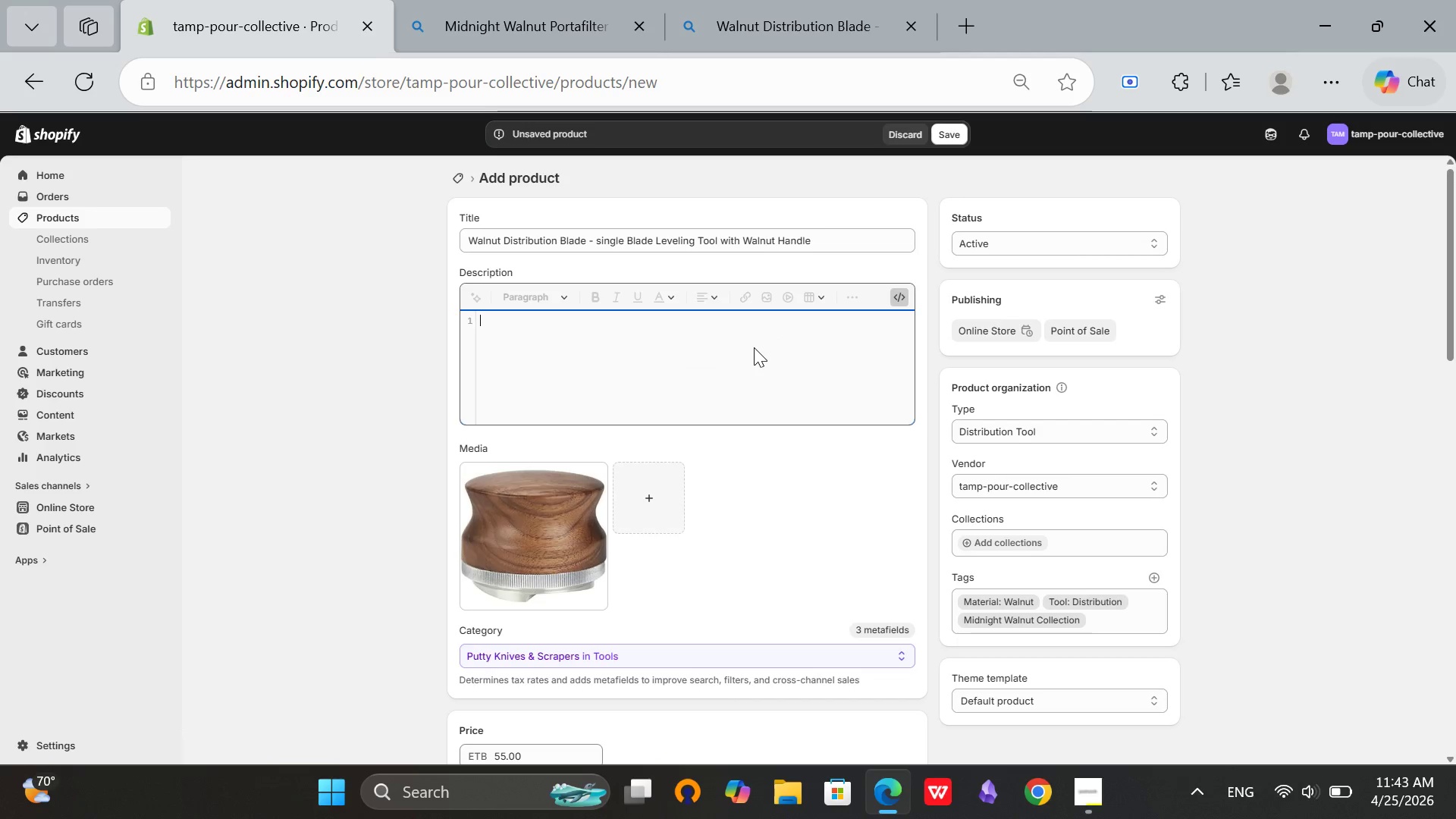 
key(P)
 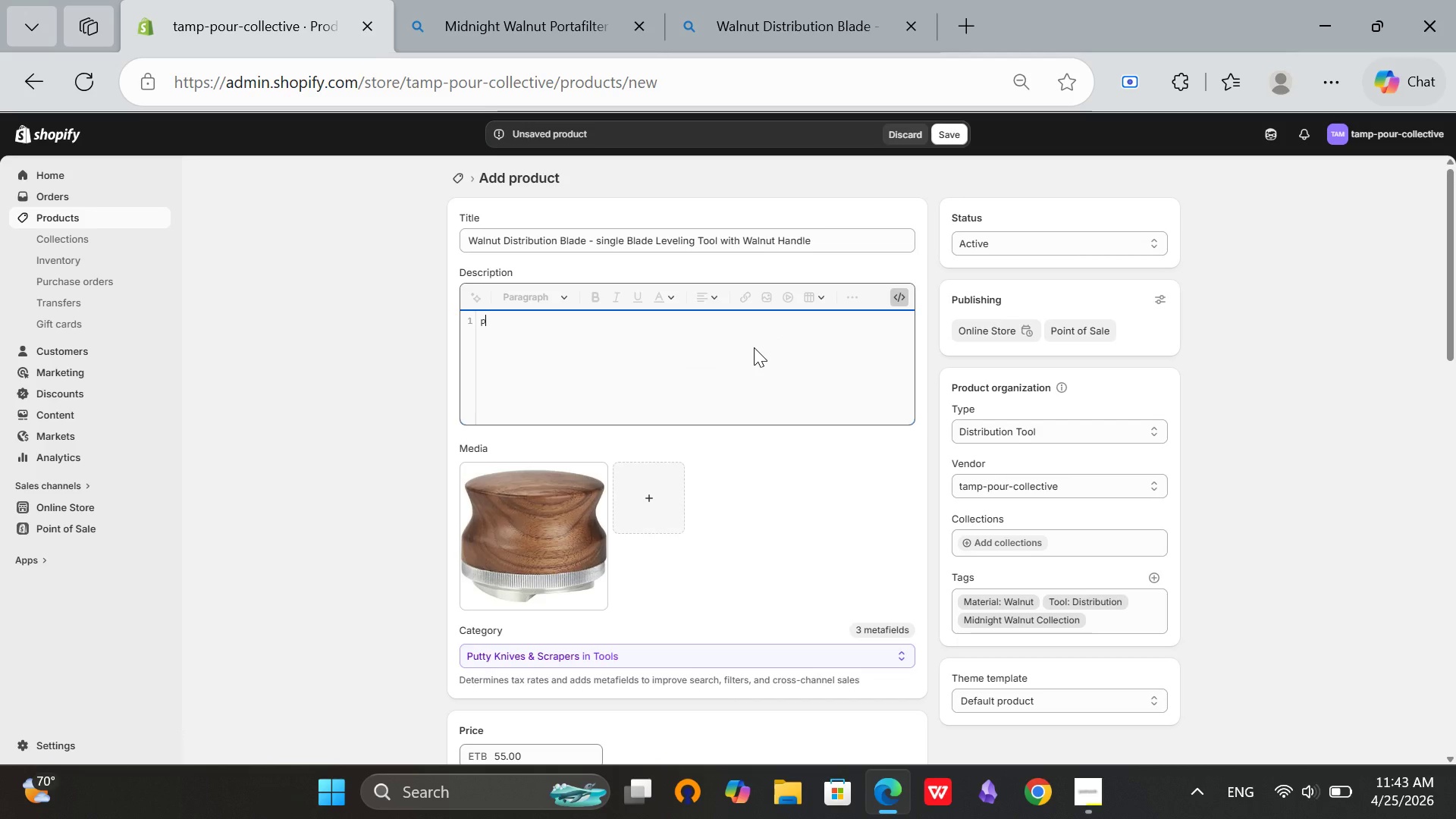 
key(Backspace)
 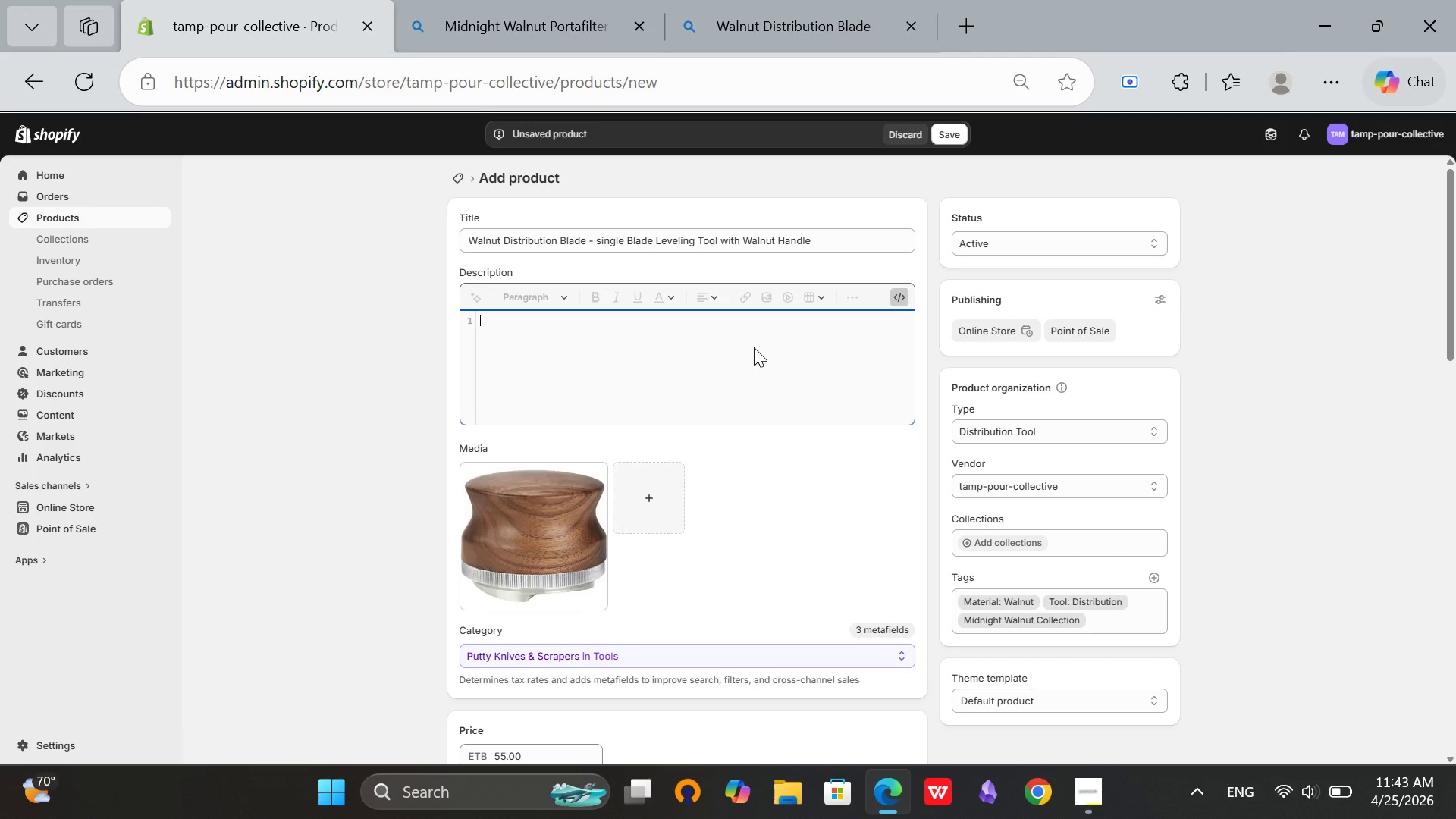 
key(Shift+Comma)
 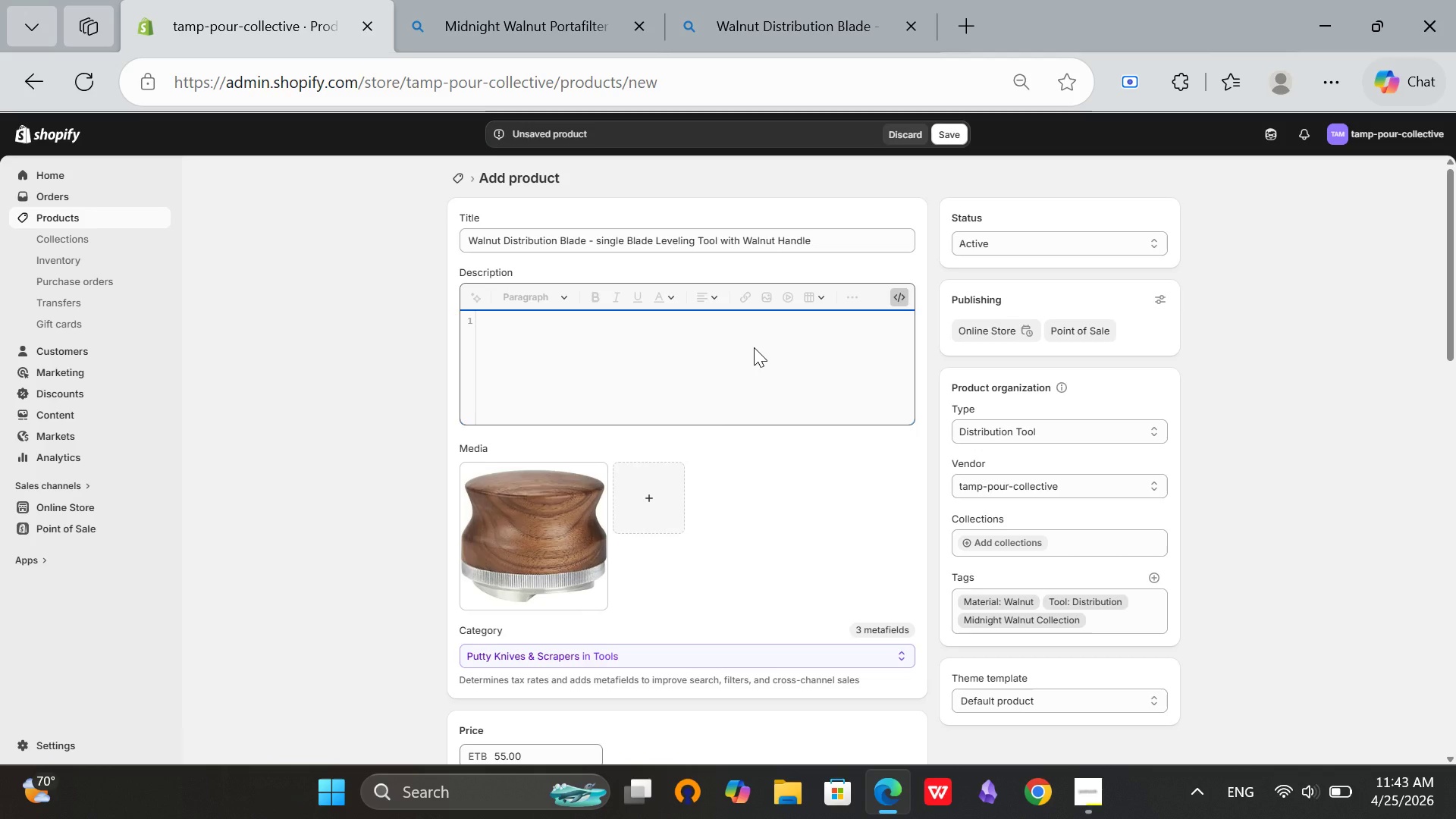 
key(P)
 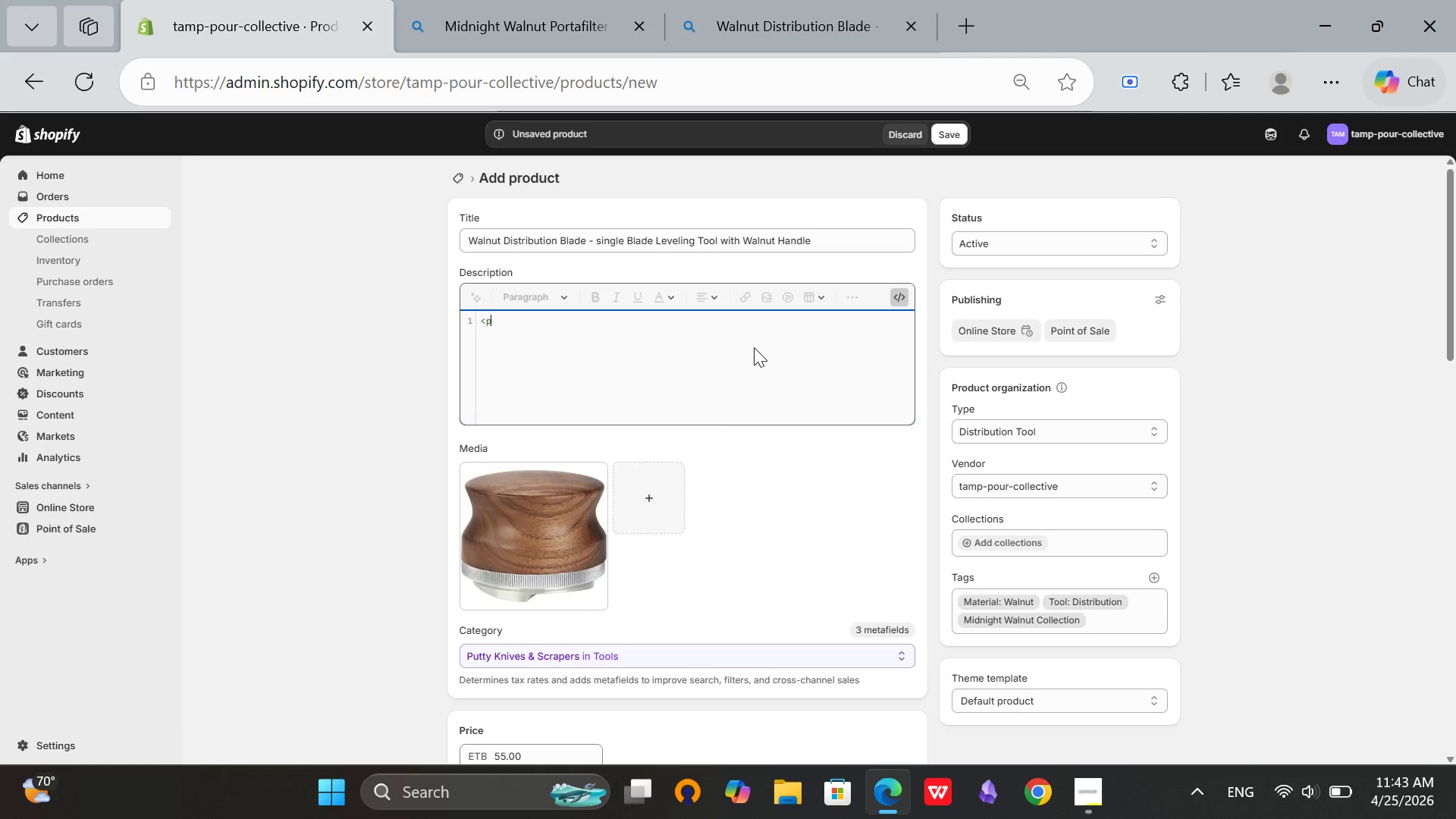 
key(Shift+Period)
 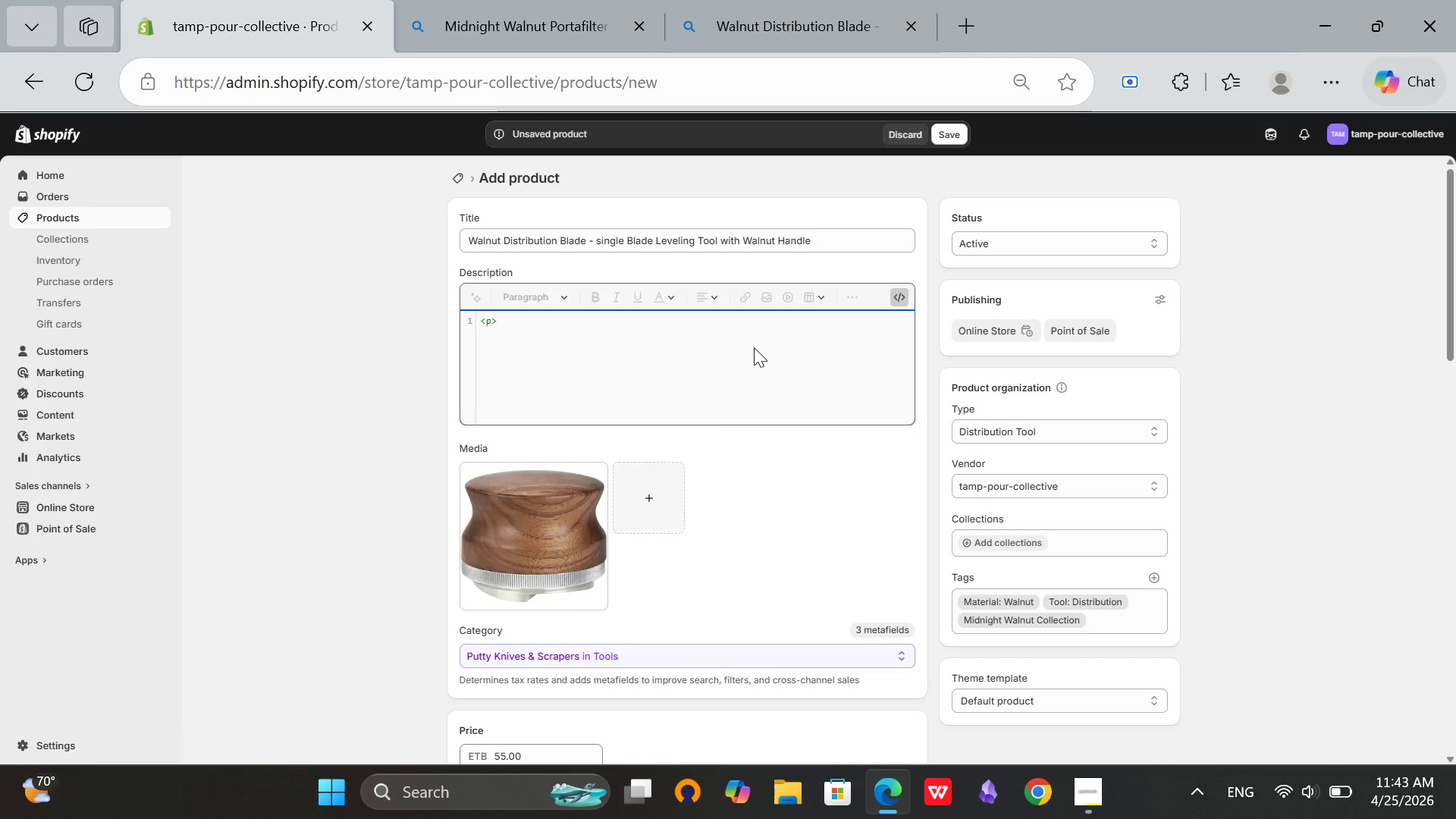 
wait(5.97)
 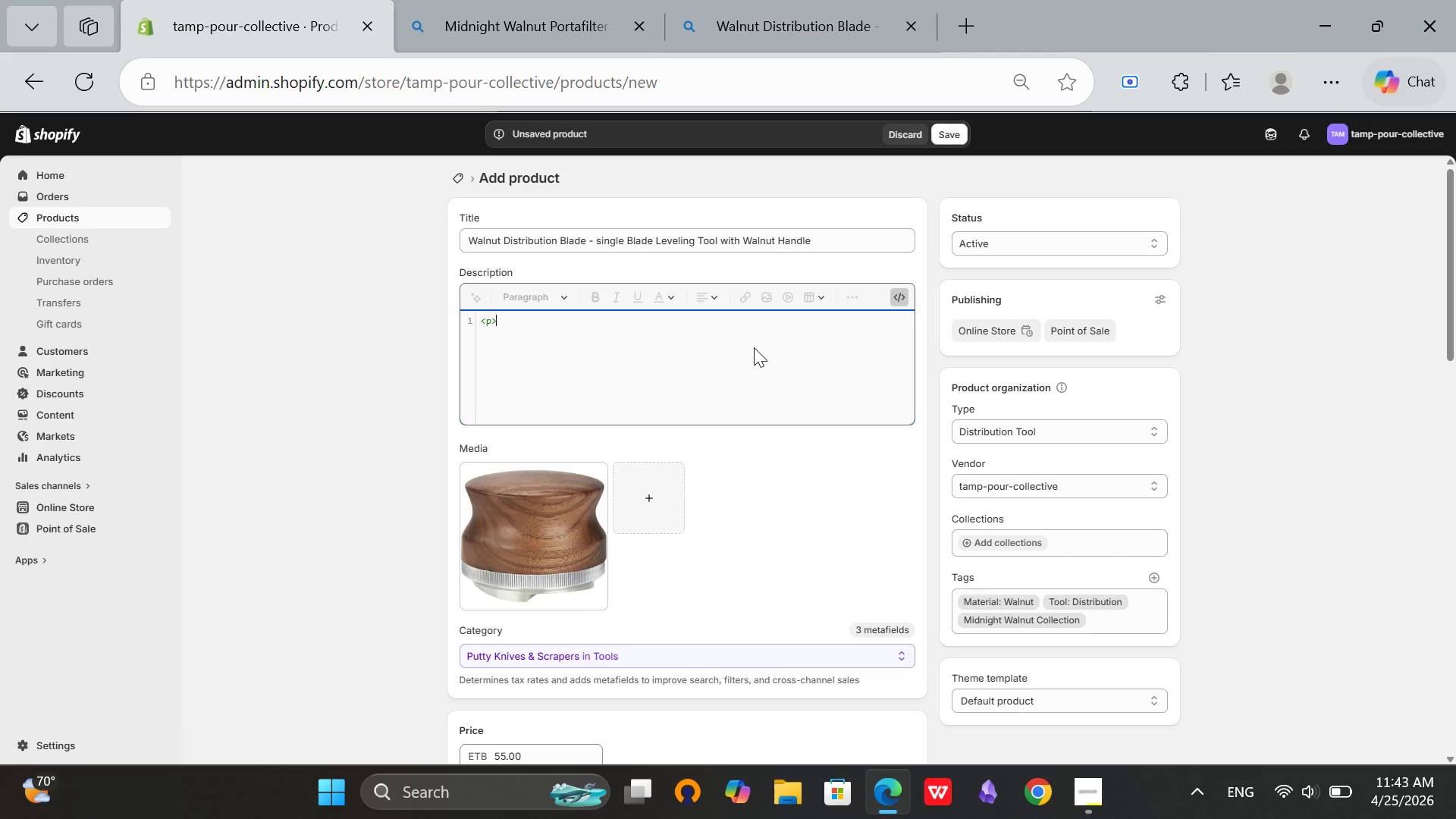 
type(The WALNUT)
key(Backspace)
key(Backspace)
key(Backspace)
key(Backspace)
key(Backspace)
type(alnut)
 